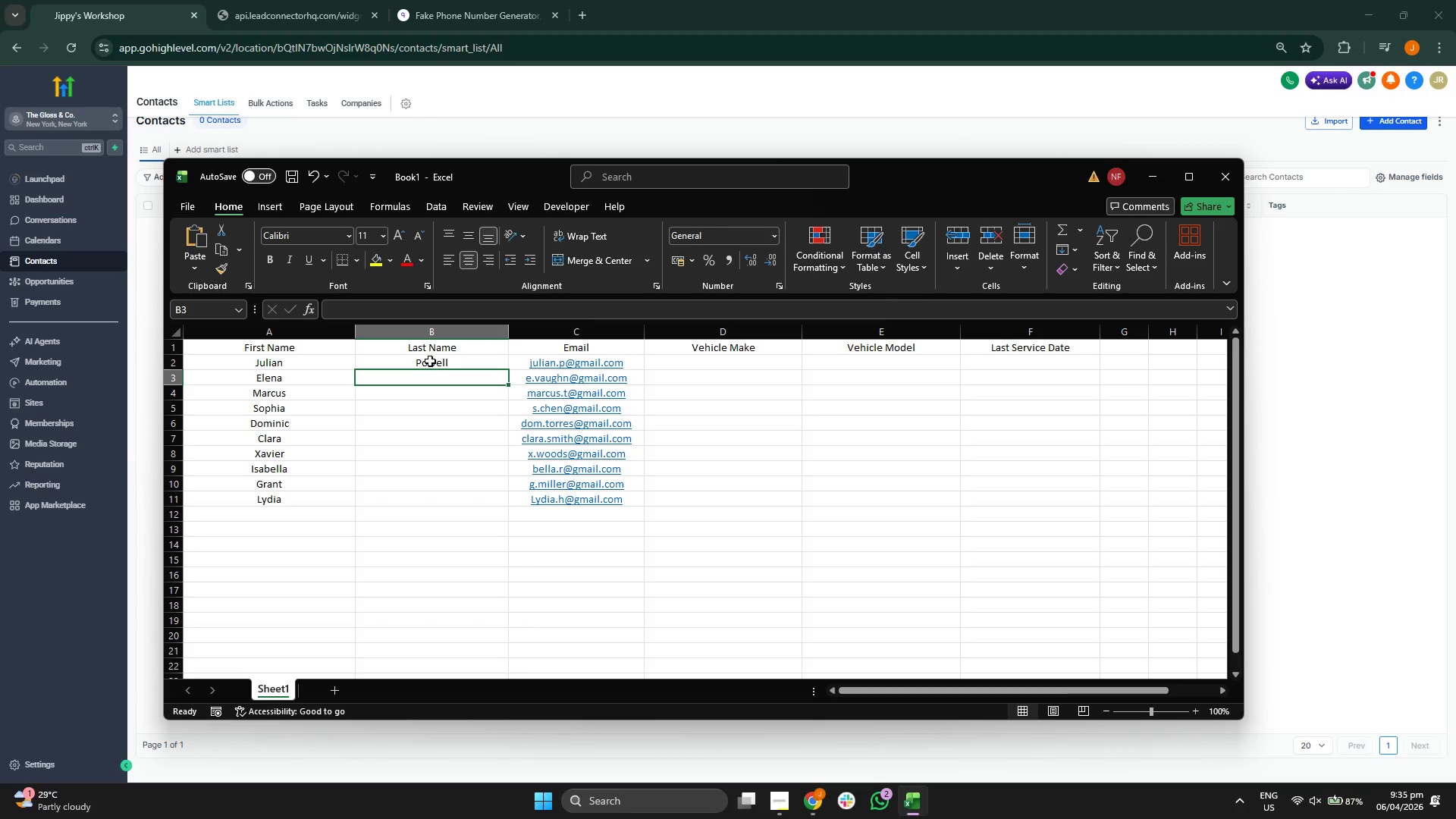 
type(Vaig)
key(Backspace)
key(Backspace)
type(ughn)
 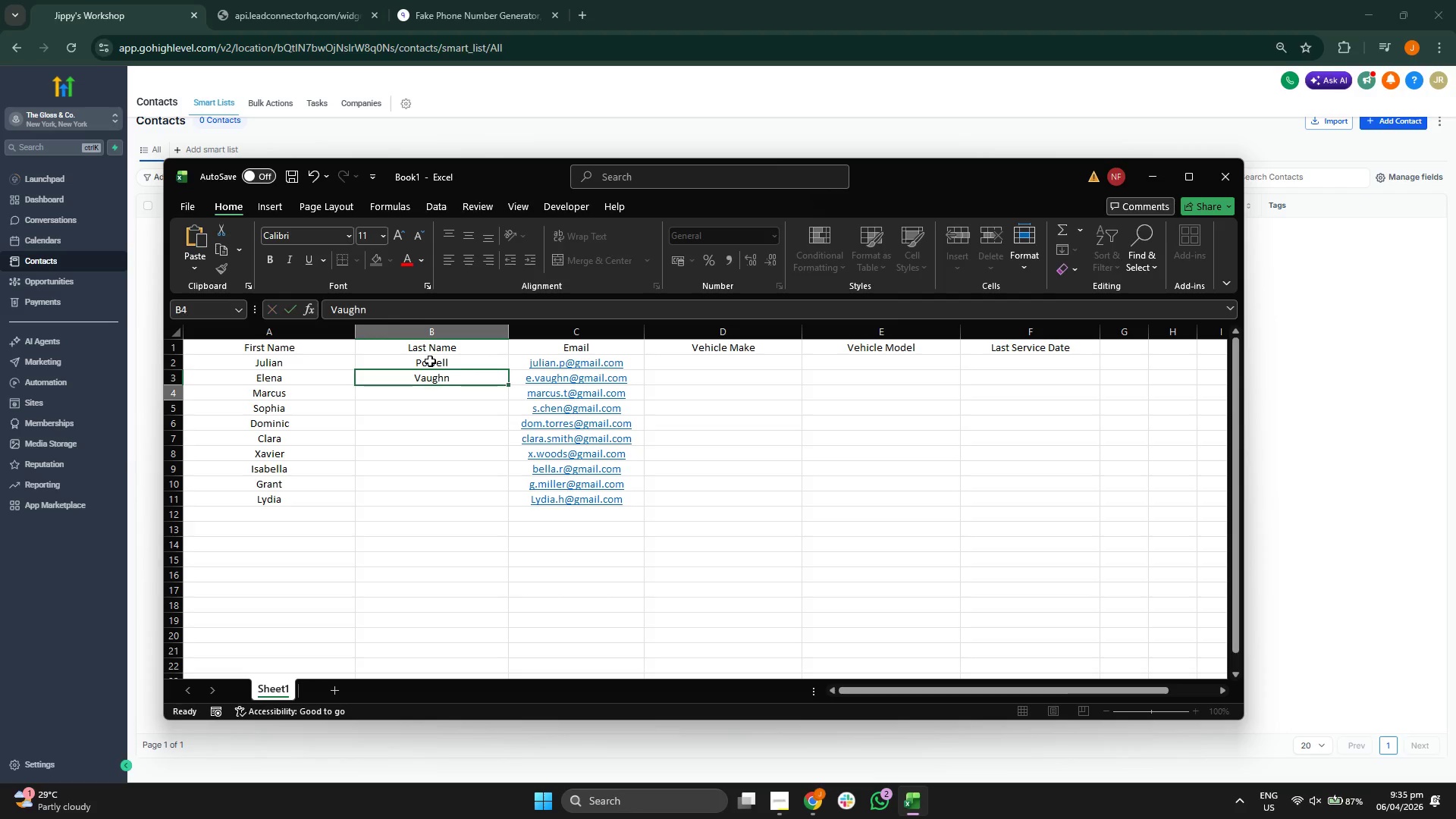 
key(Enter)
 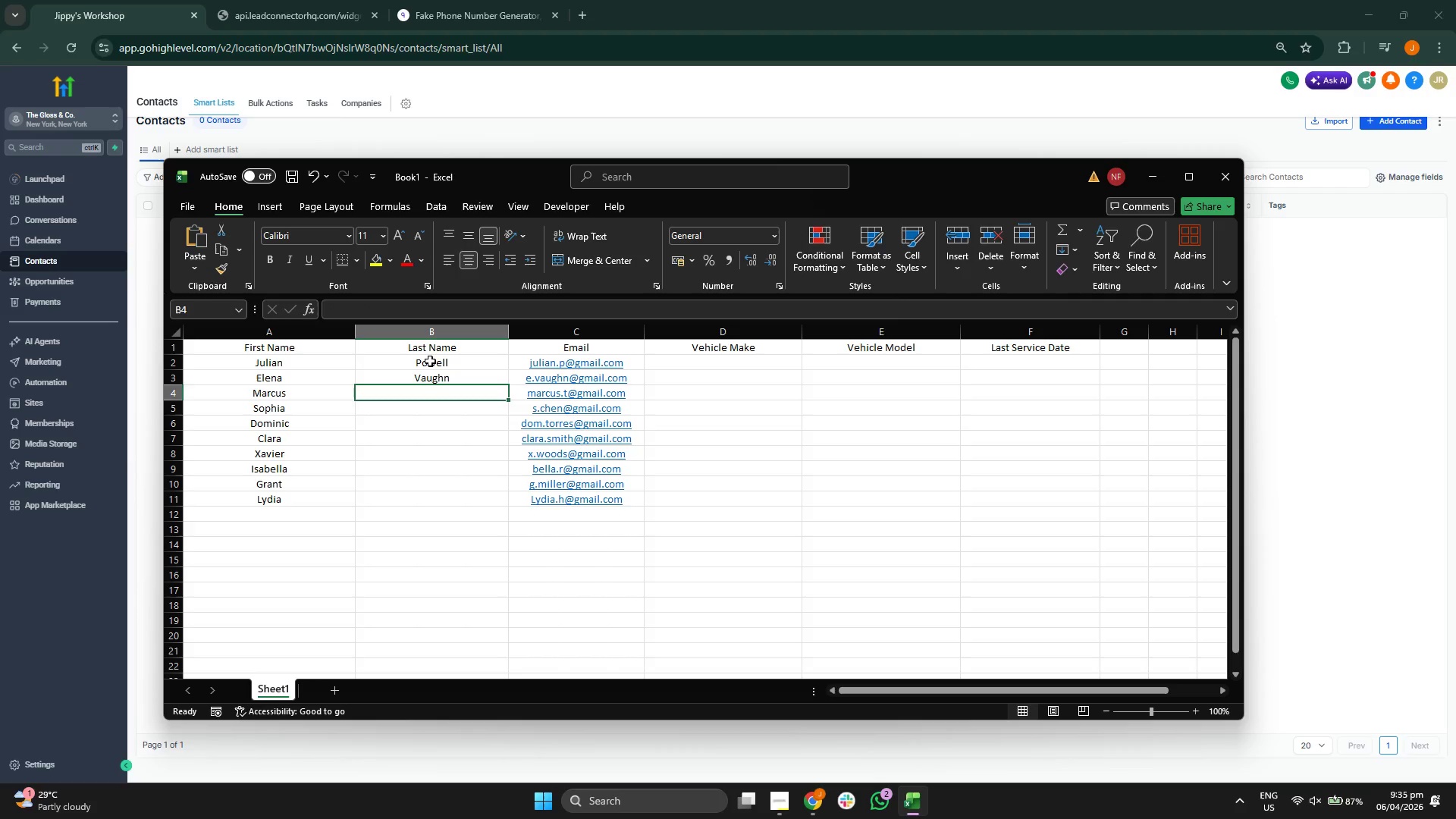 
type(Tm)
key(Backspace)
type(om)
 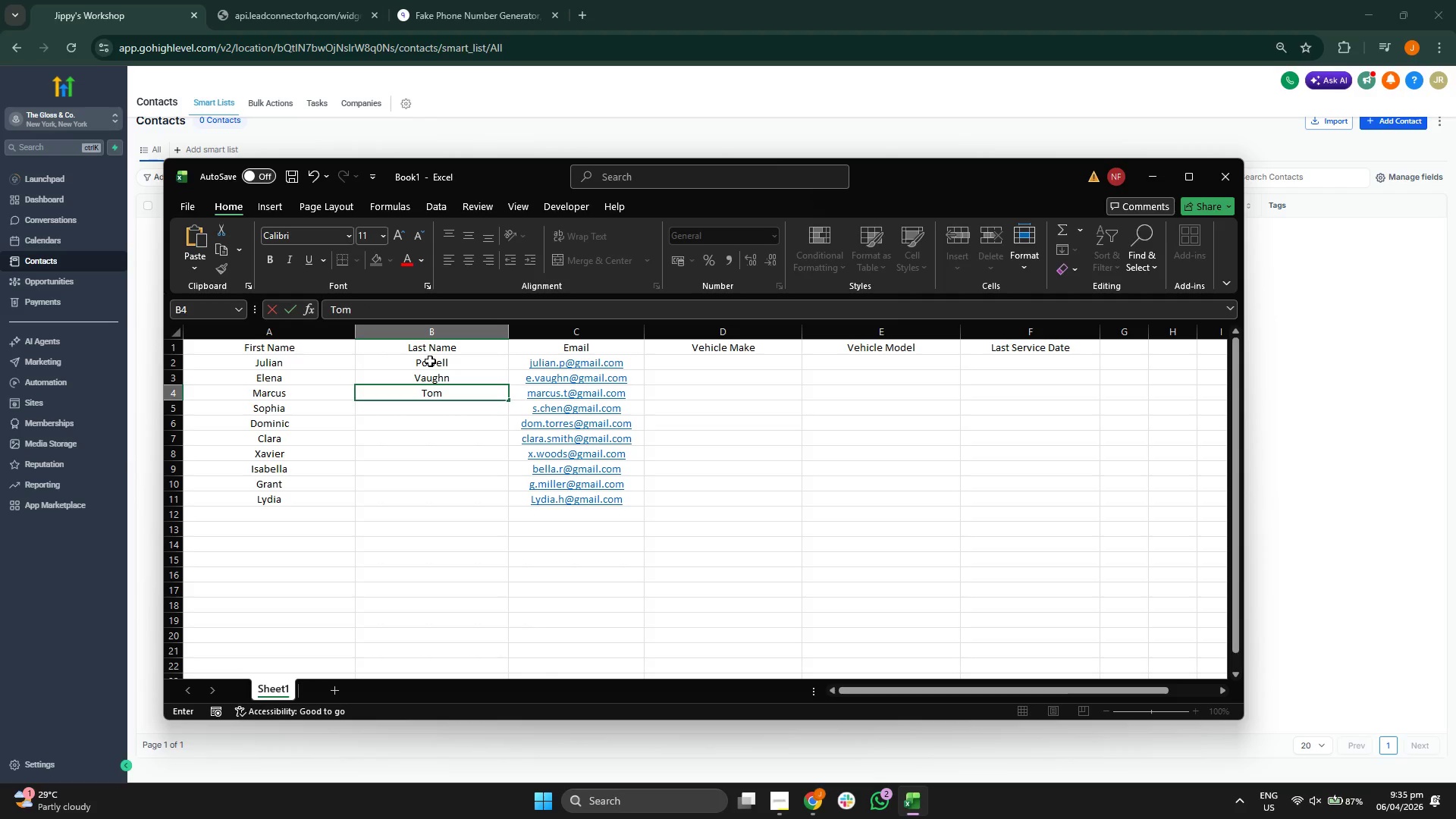 
key(Enter)
 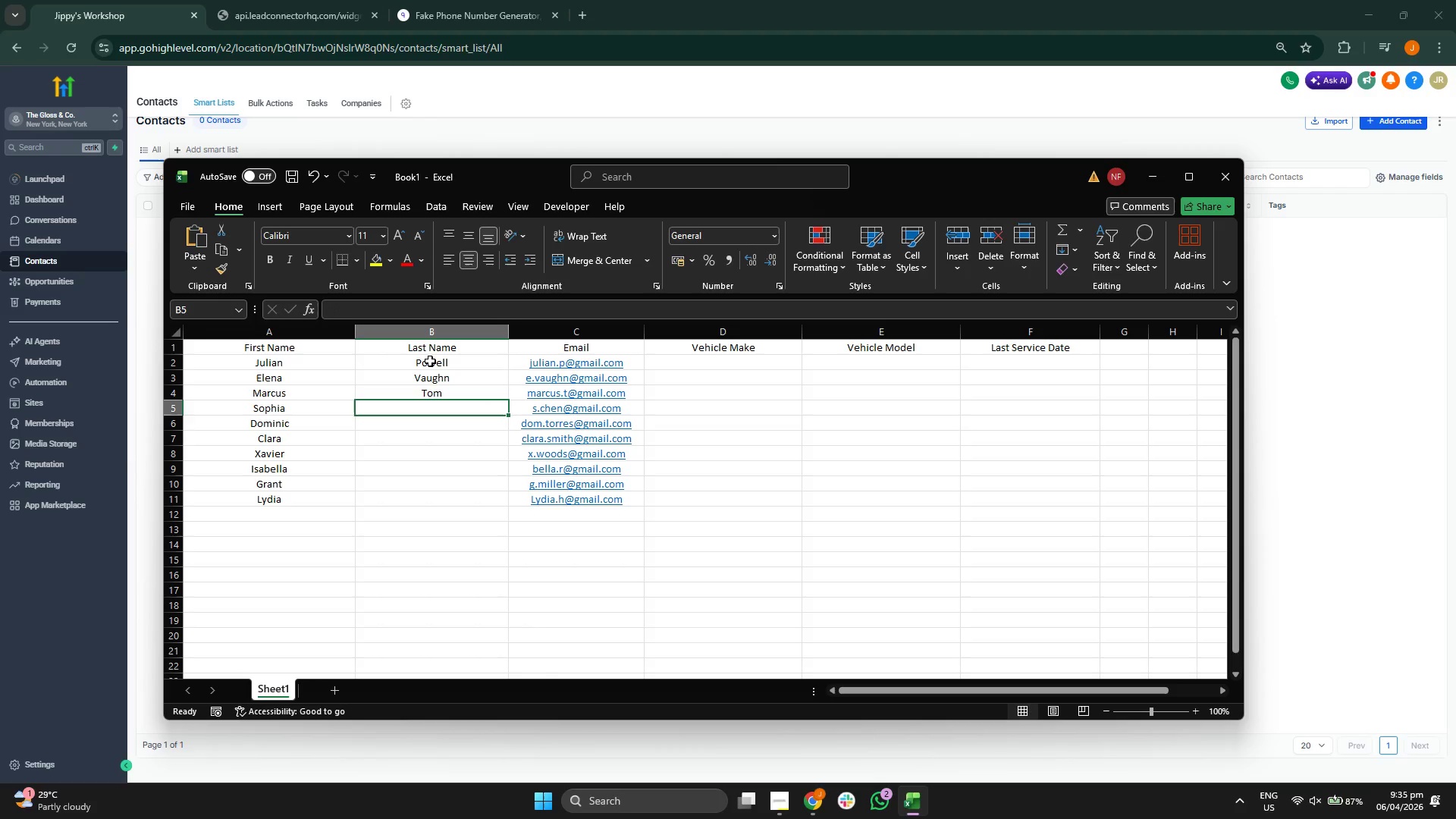 
type(Checn)
key(Backspace)
key(Backspace)
type(n)
 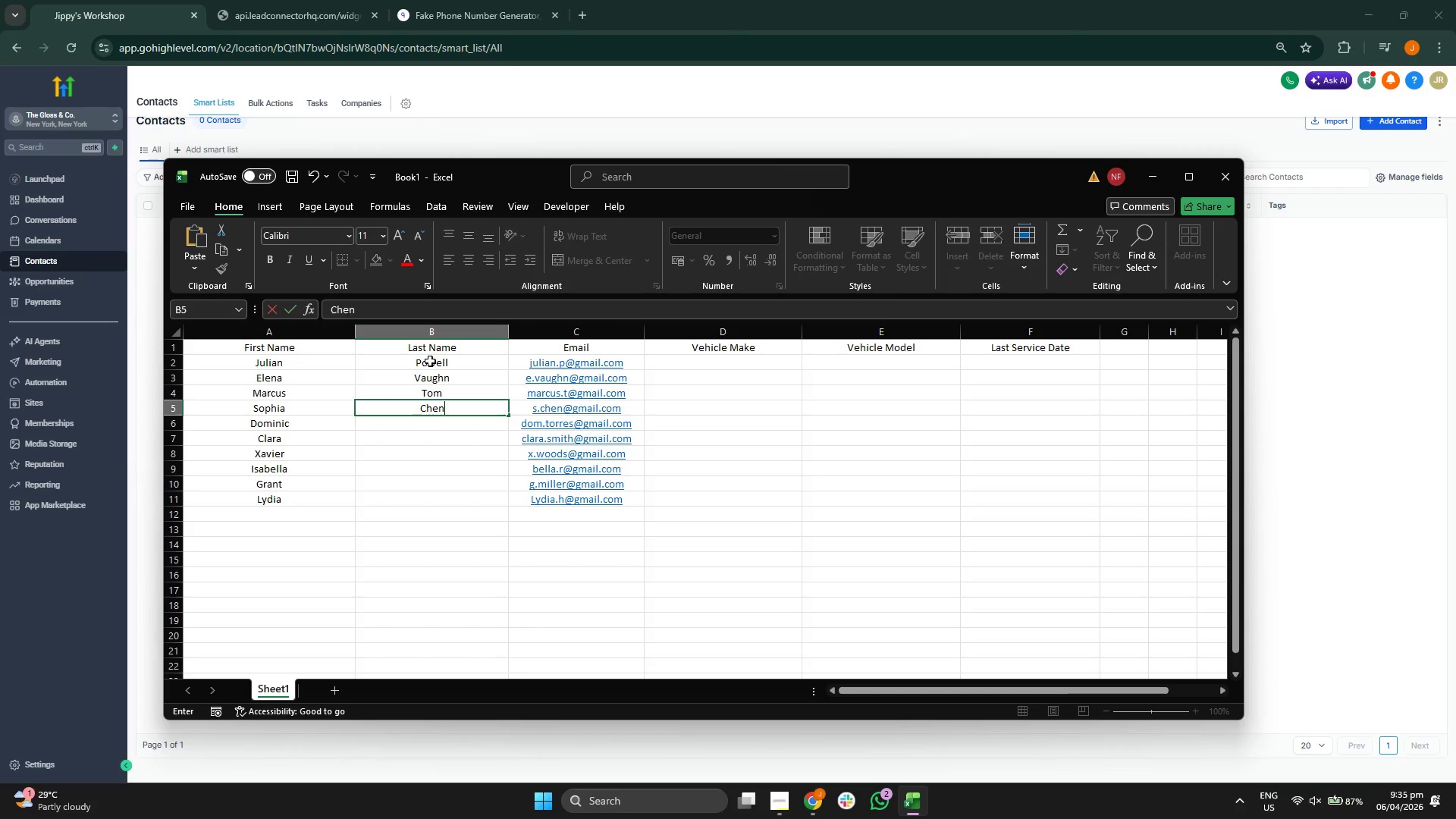 
key(Enter)
 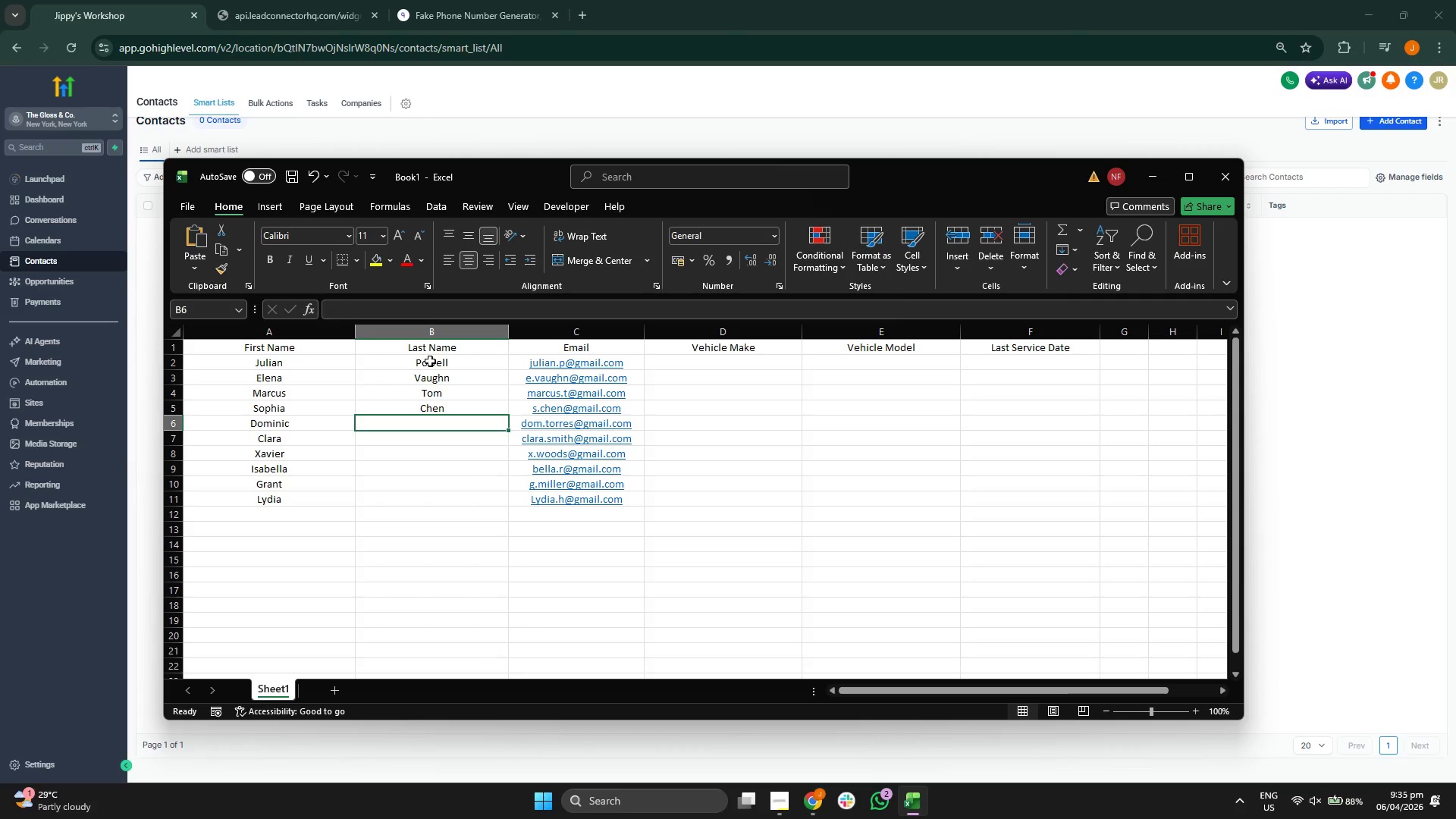 
type(Torres)
 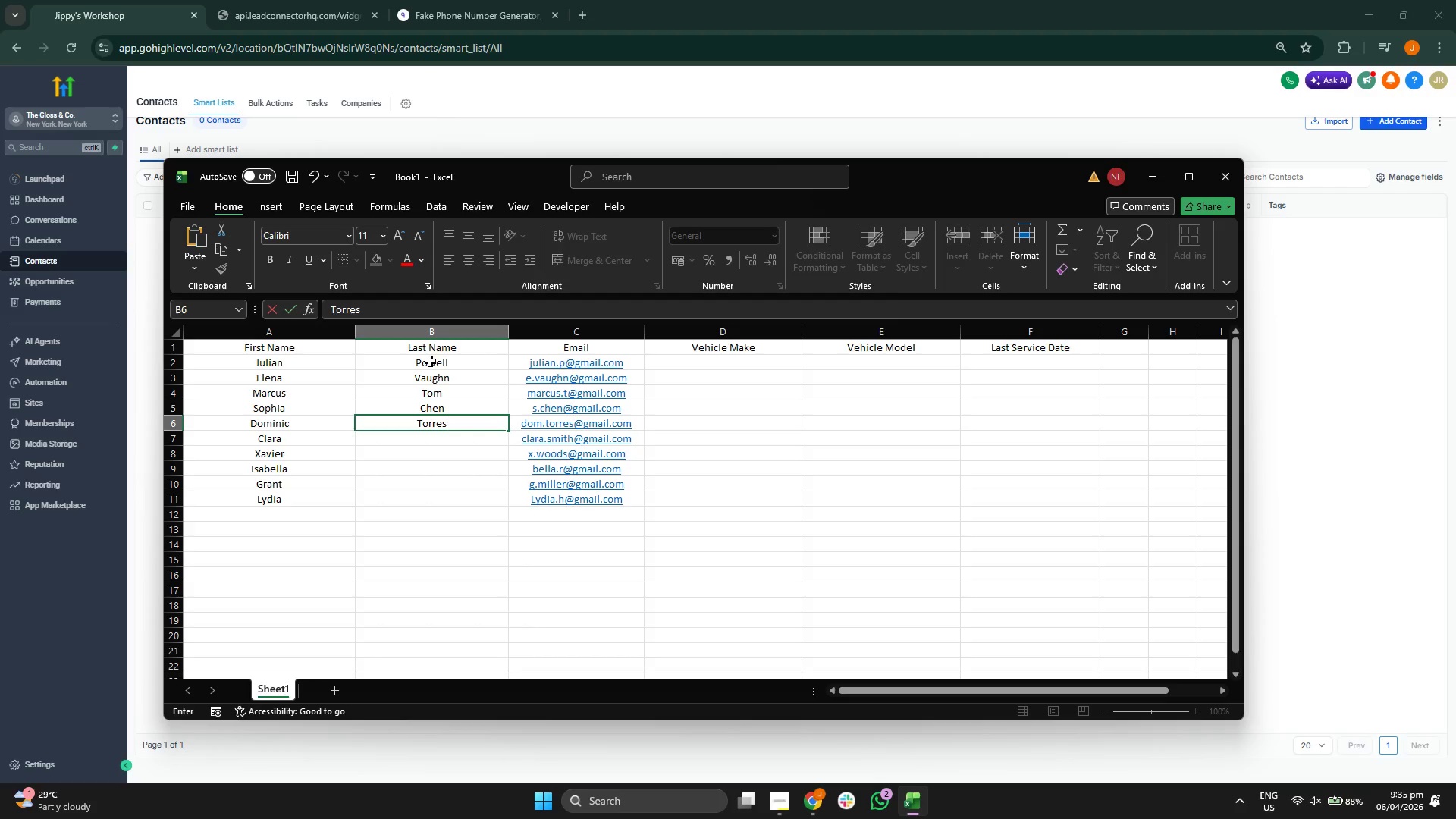 
key(Enter)
 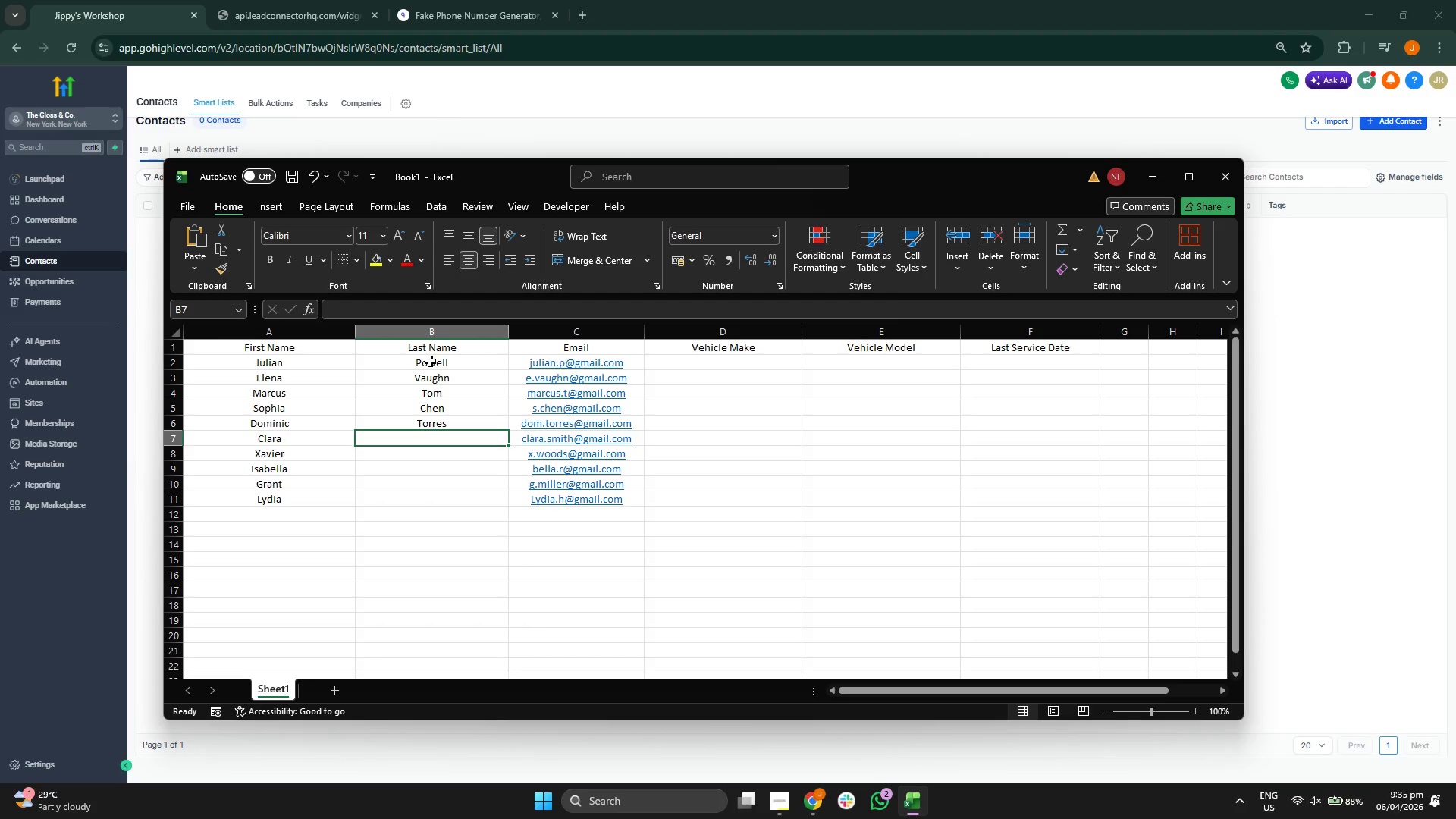 
type(Smith)
 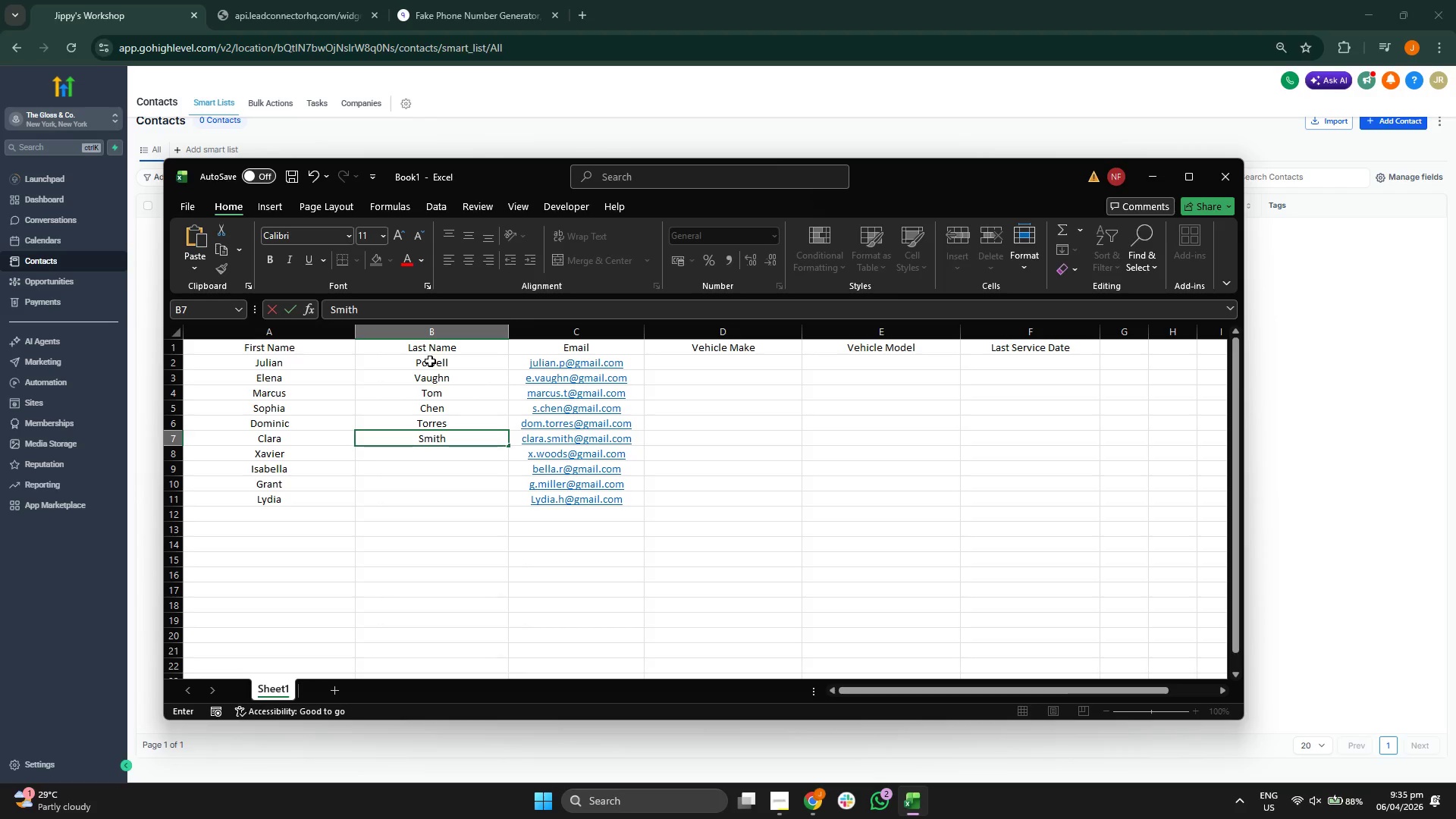 
key(Enter)
 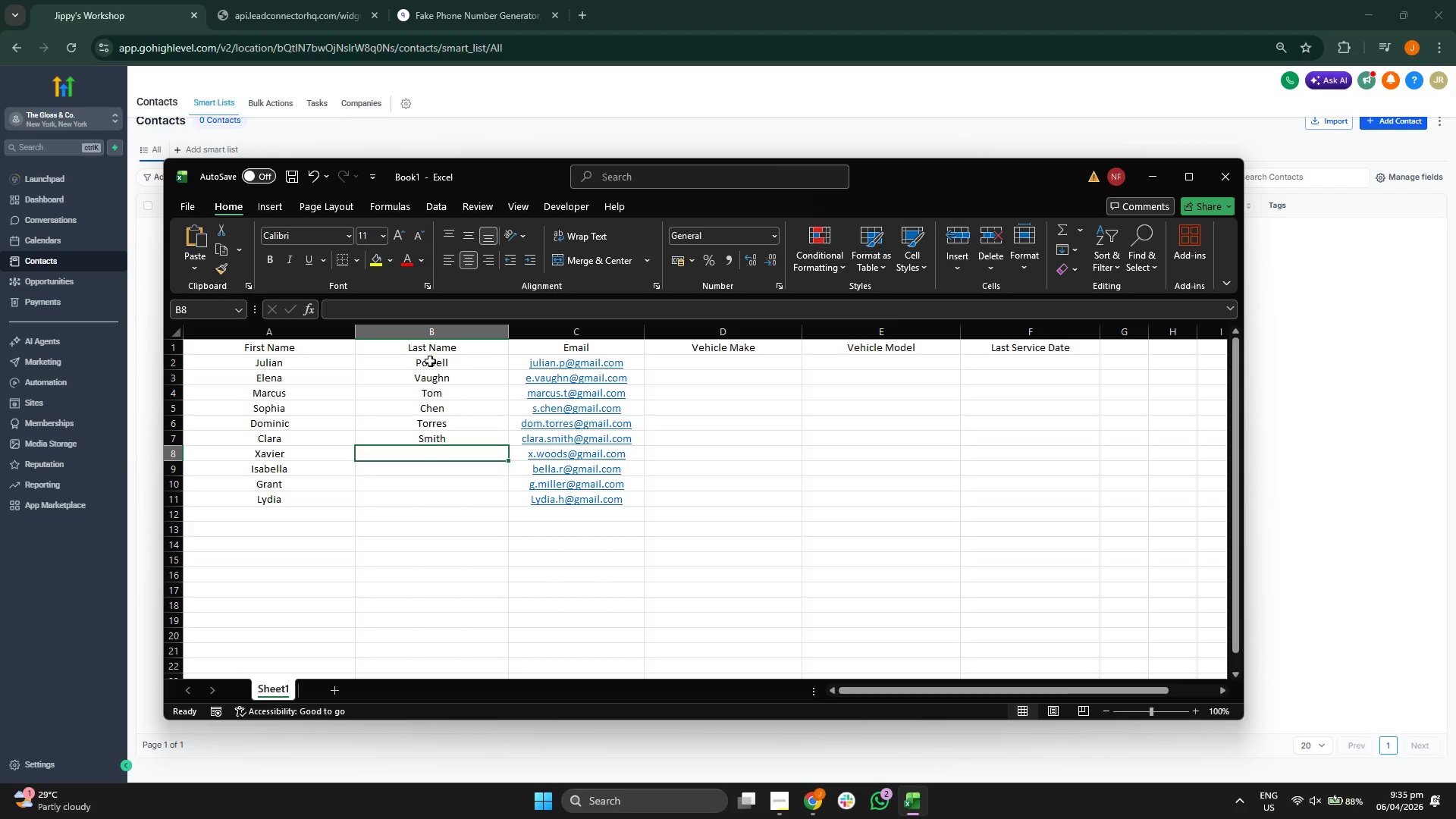 
type(Woods)
 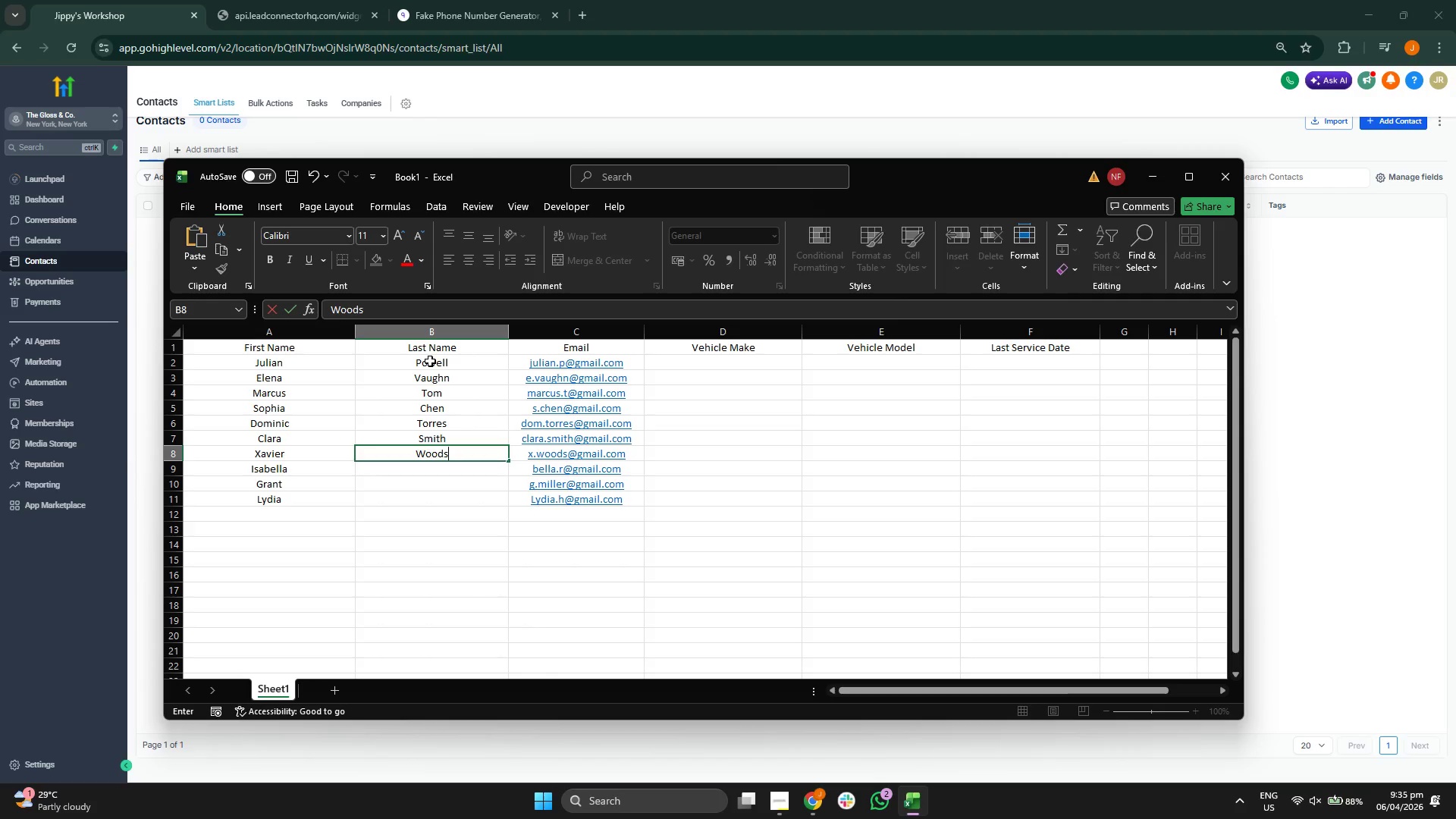 
key(Enter)
 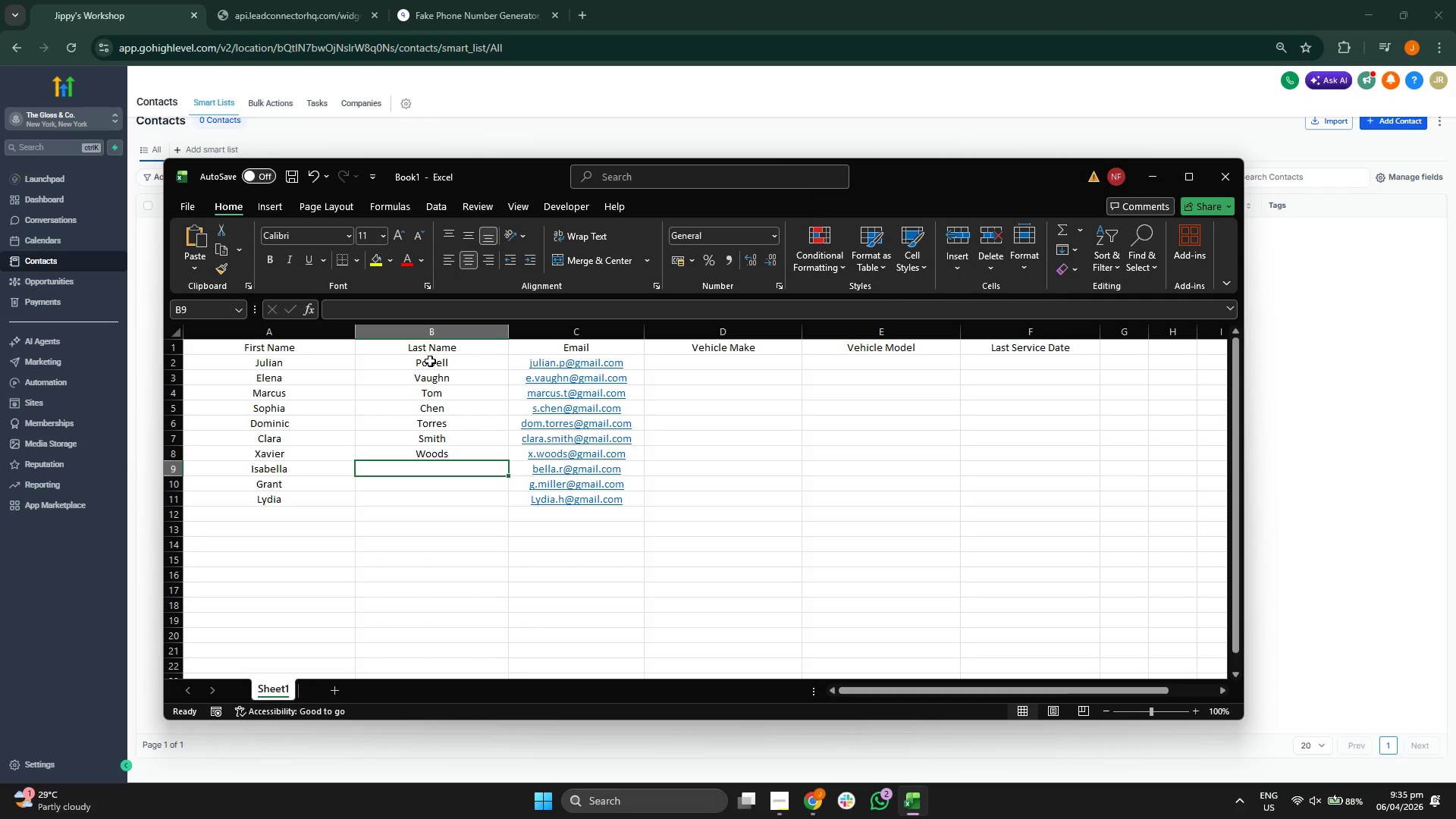 
type(Riely)
key(Backspace)
key(Backspace)
key(Backspace)
type(ley)
 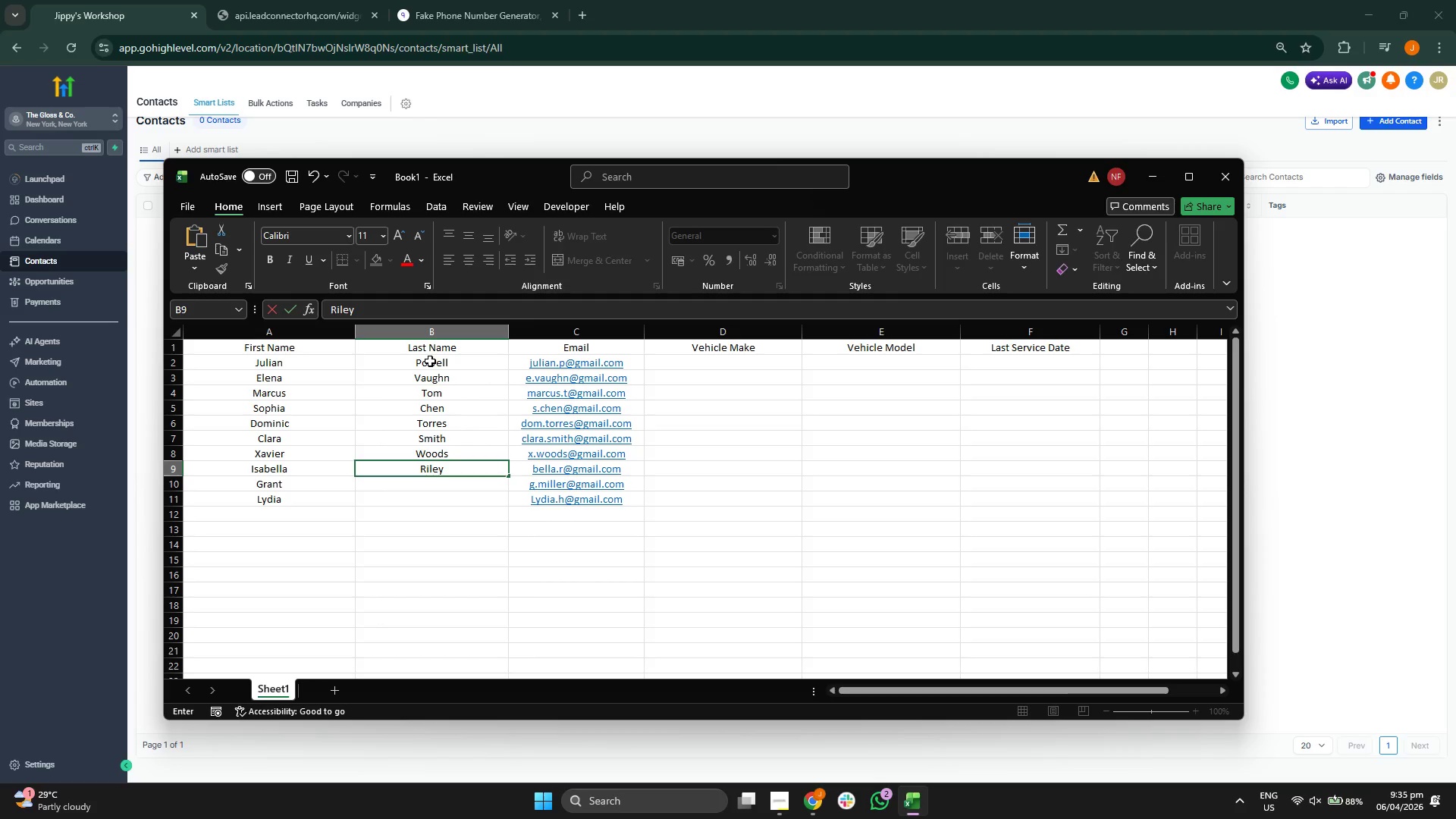 
key(Enter)
 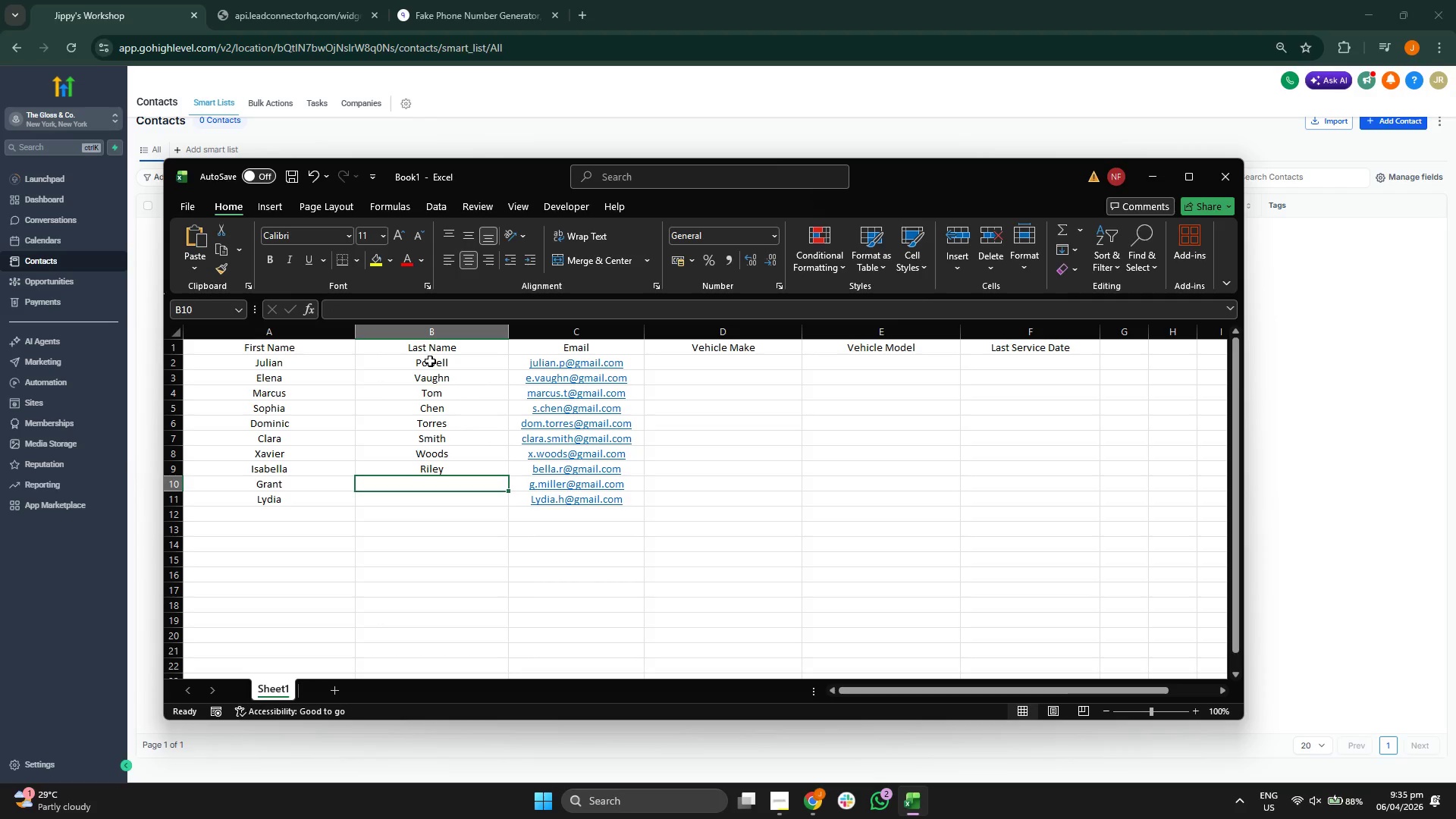 
type(Miller)
 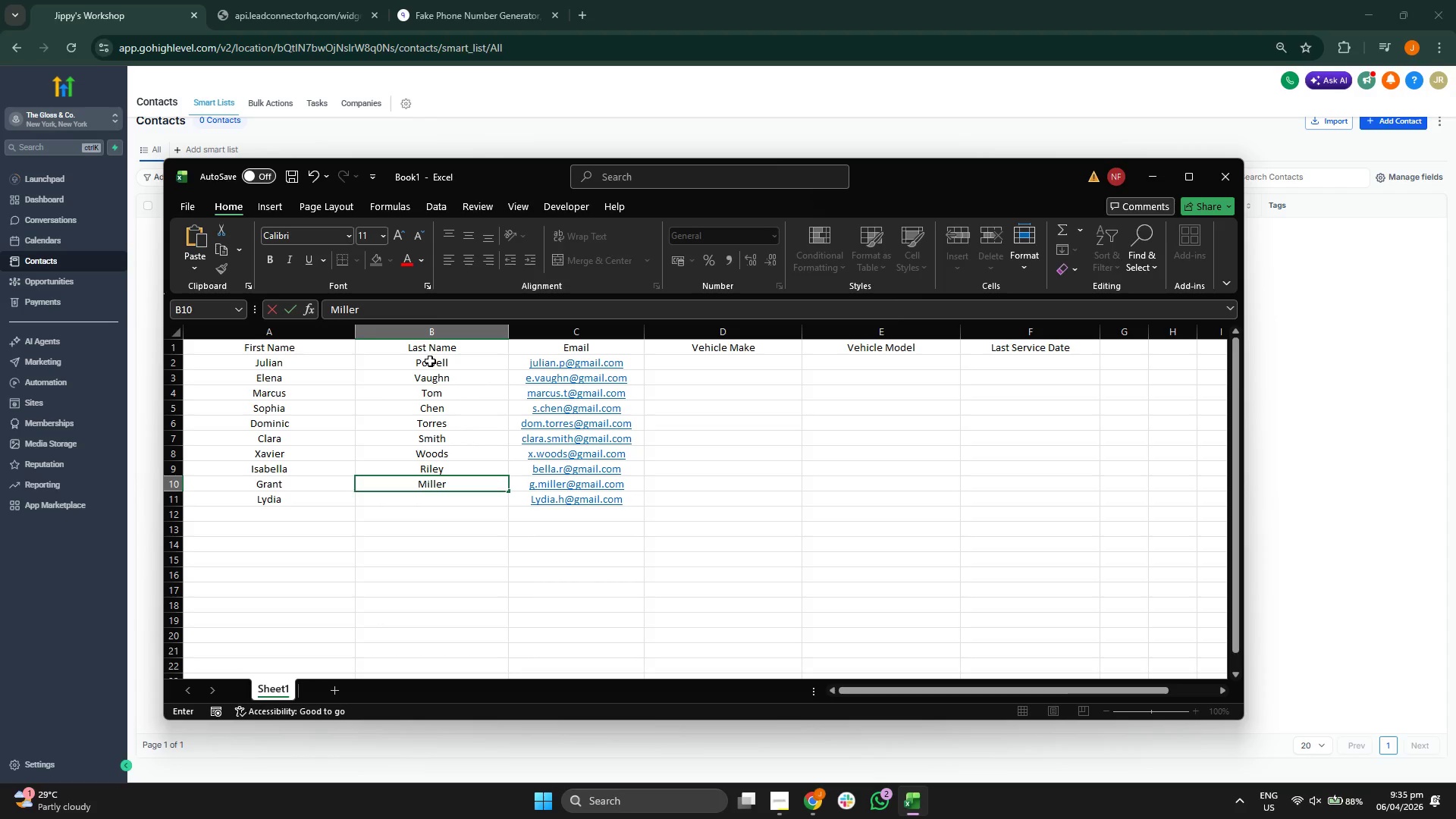 
key(Enter)
 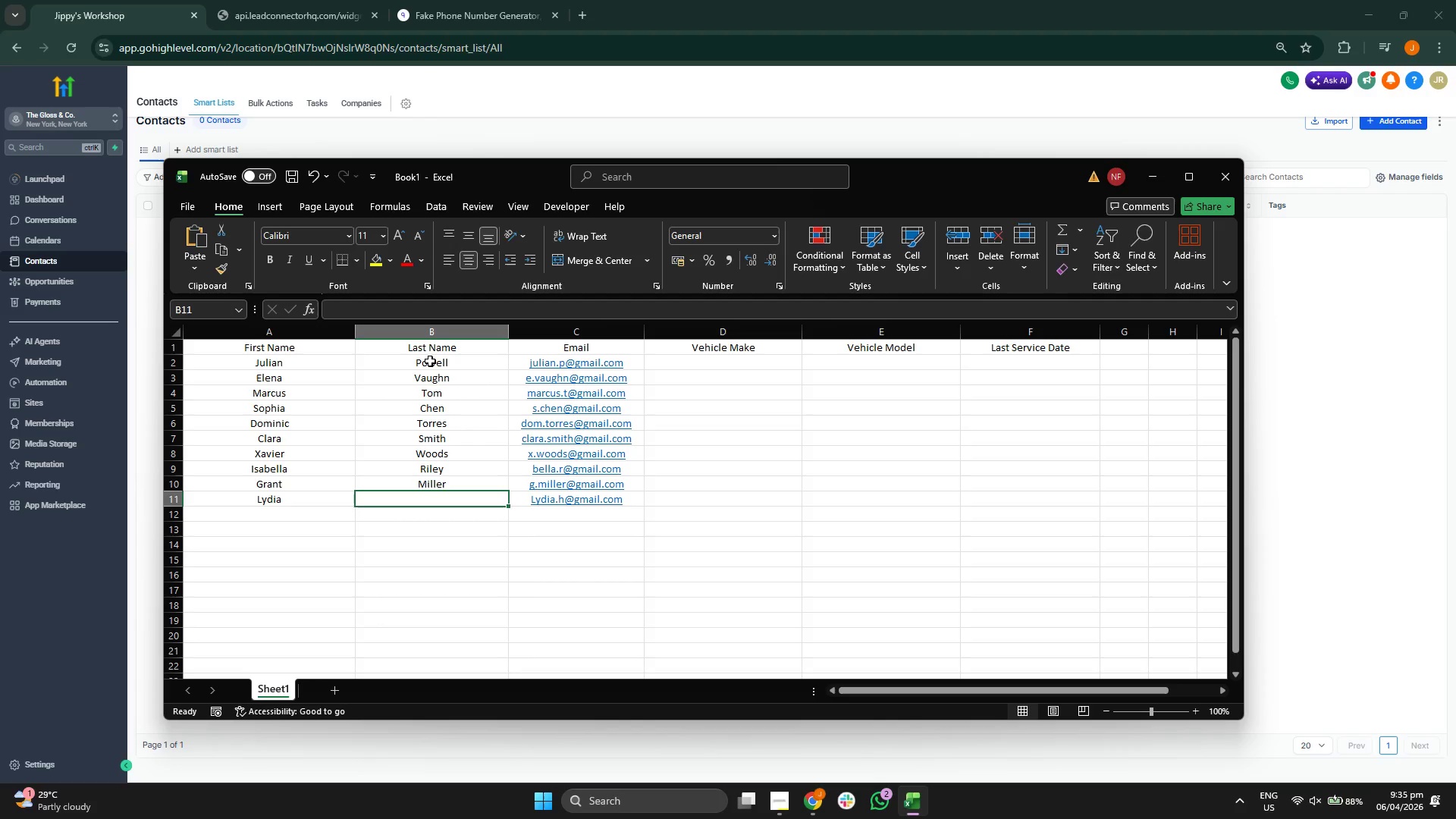 
type(Heather)
 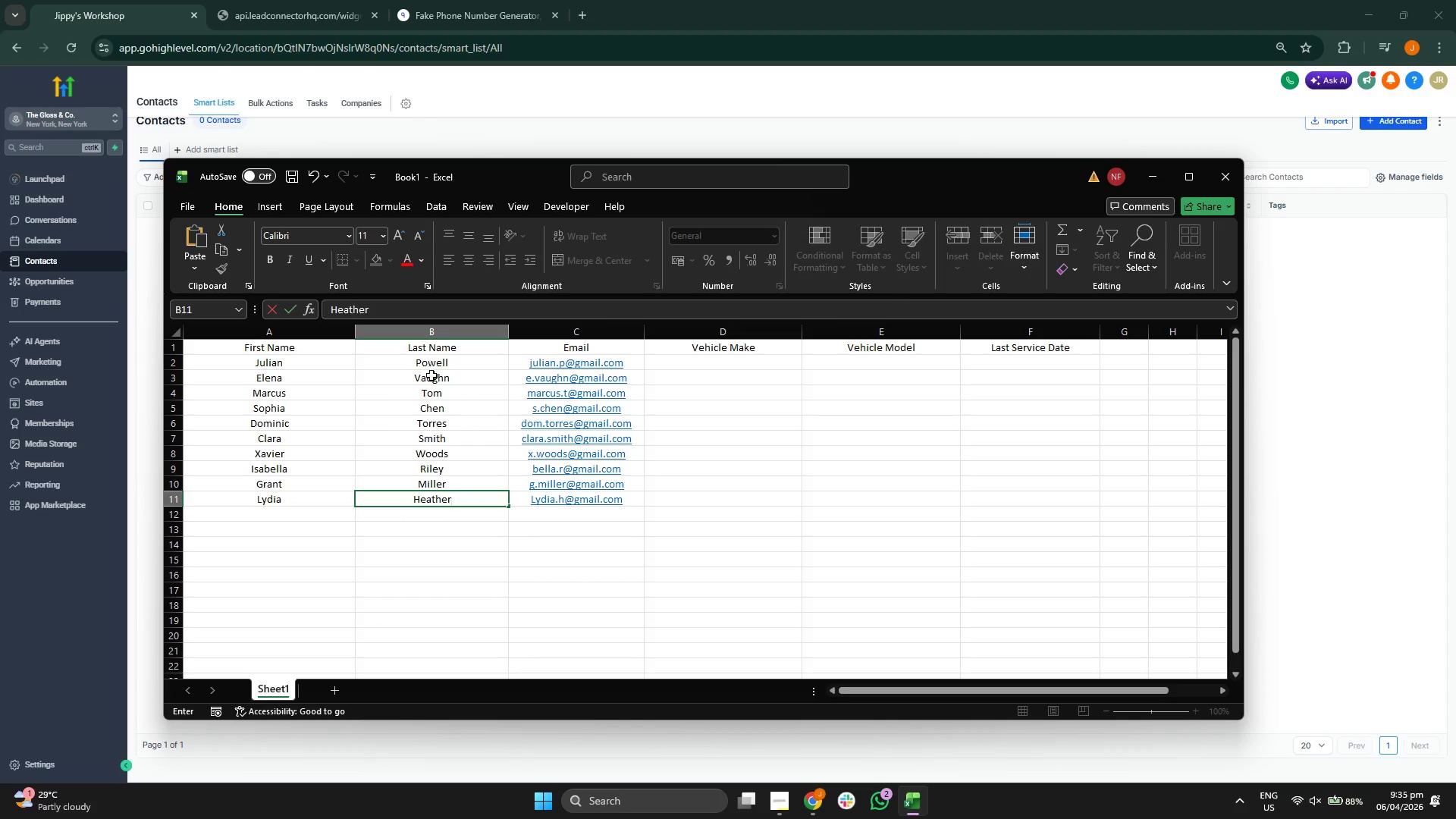 
left_click([460, 392])
 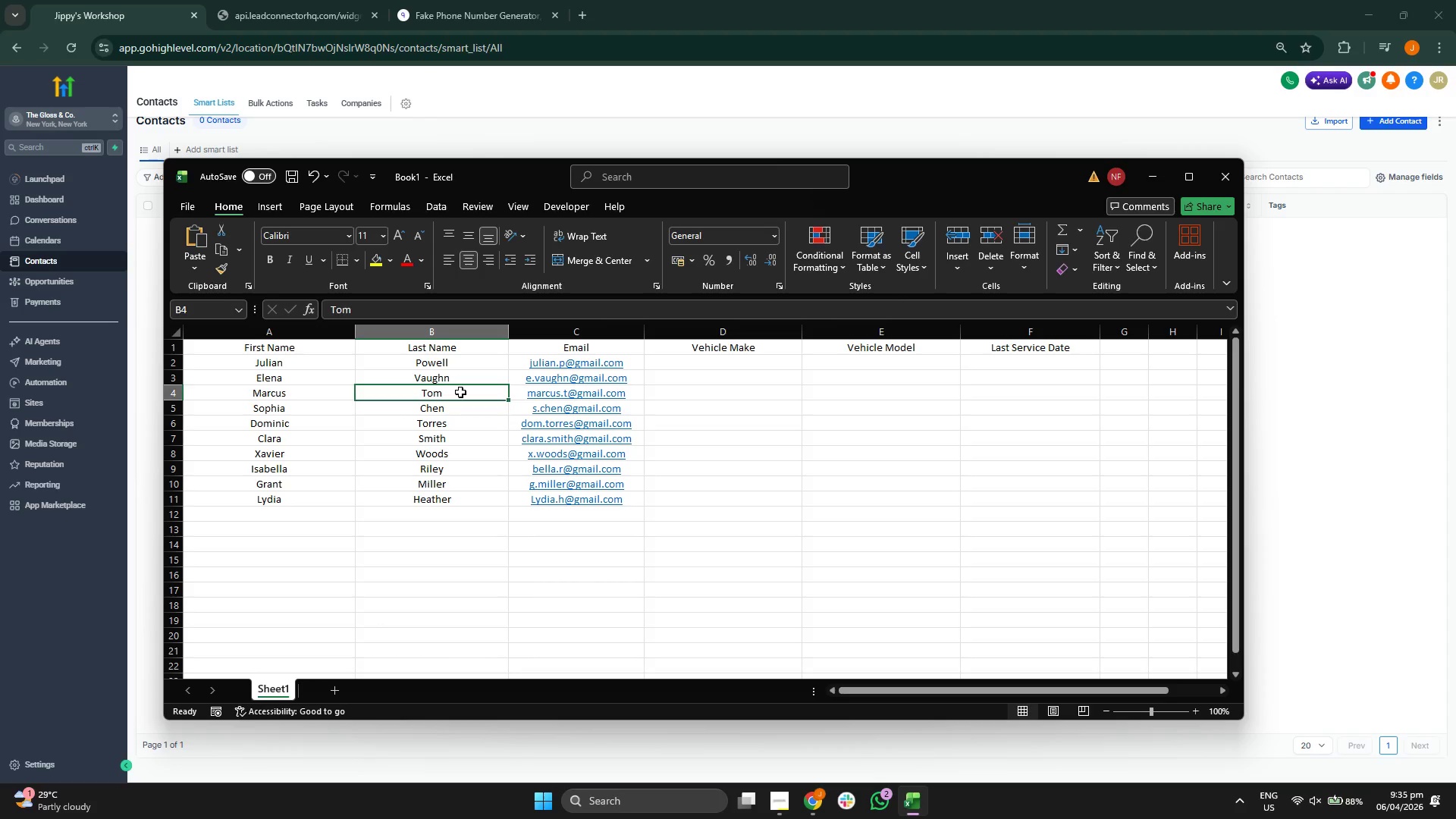 
left_click([460, 392])
 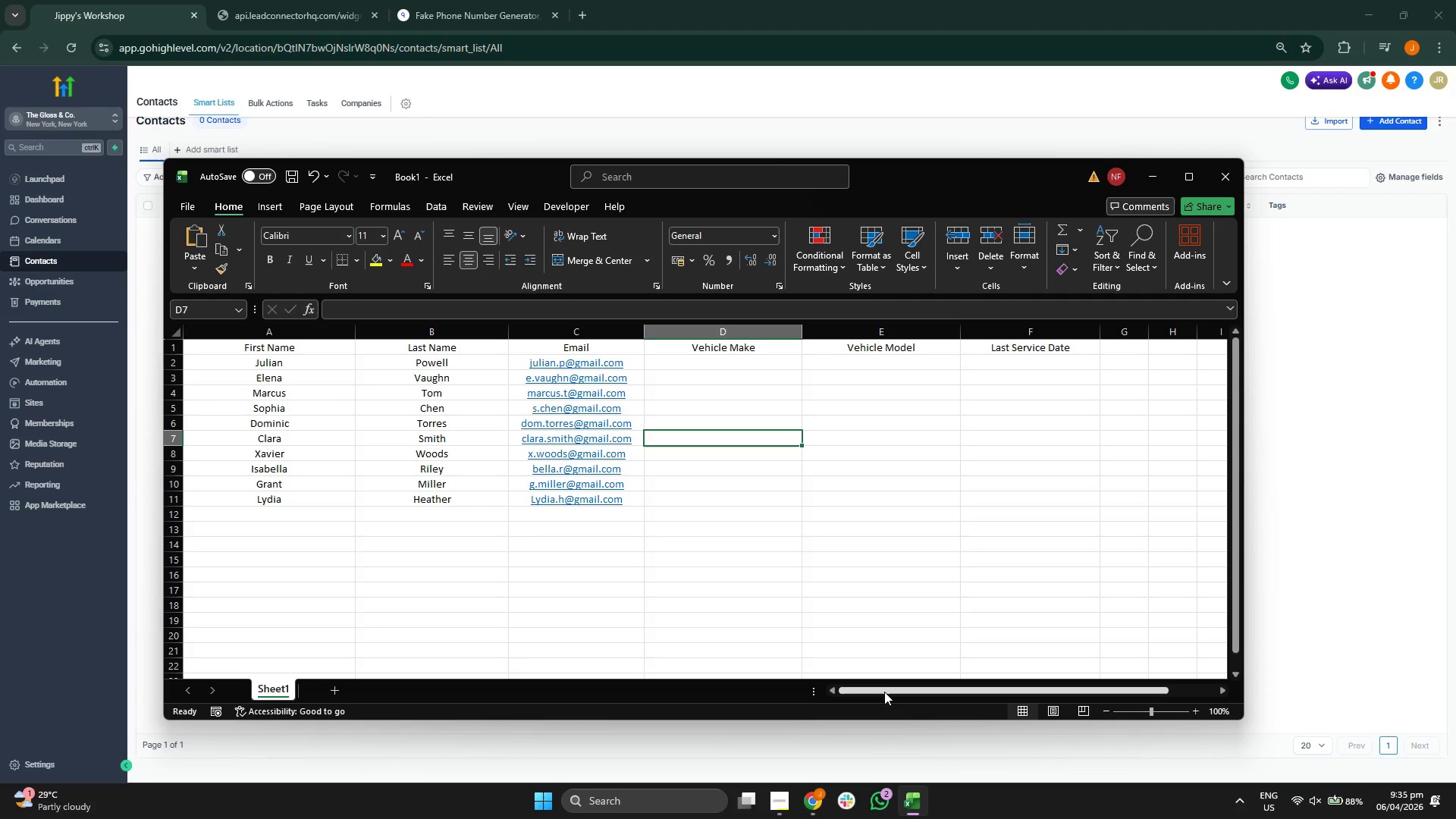 
double_click([459, 395])
 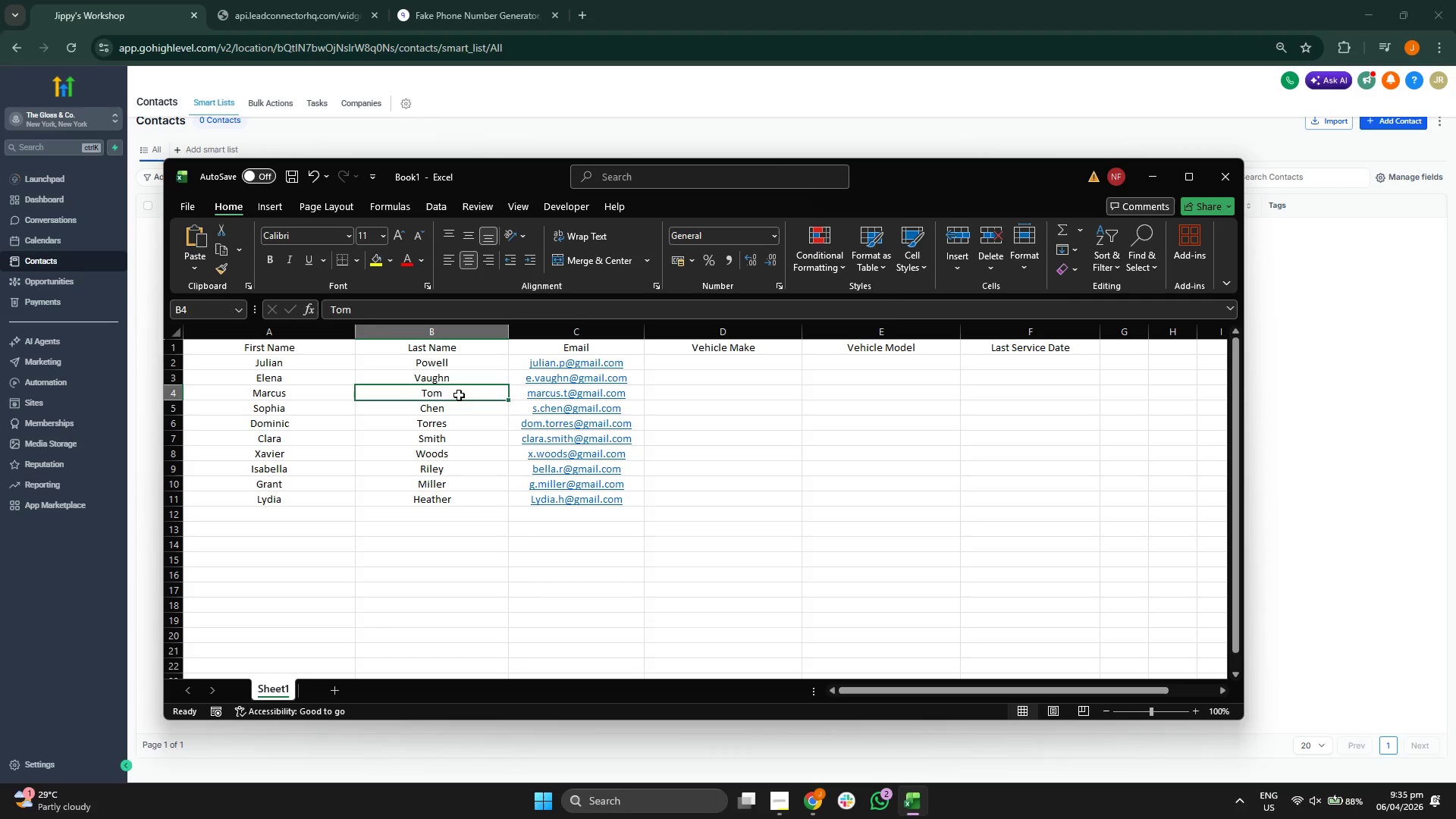 
triple_click([459, 394])
 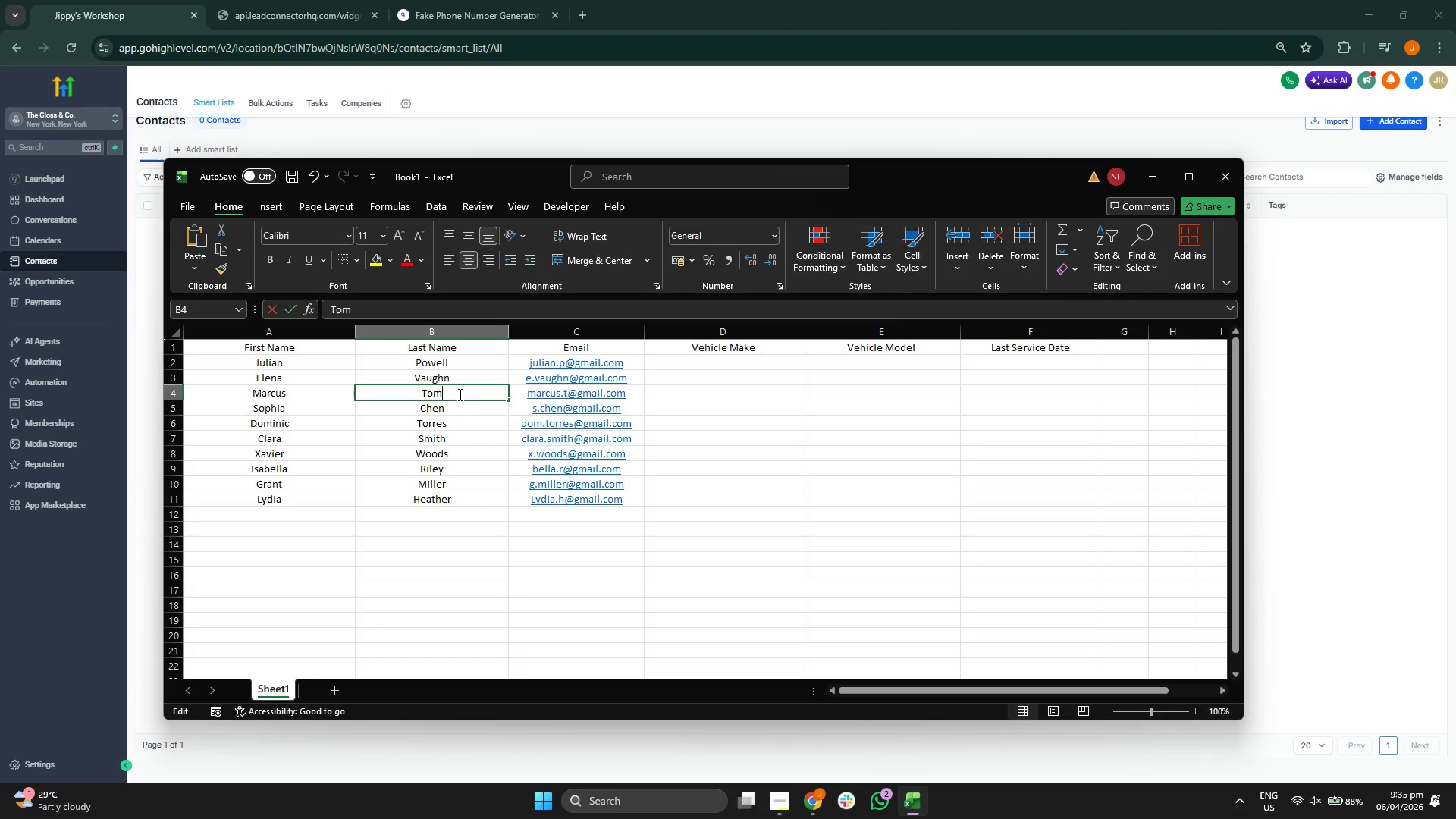 
triple_click([459, 394])
 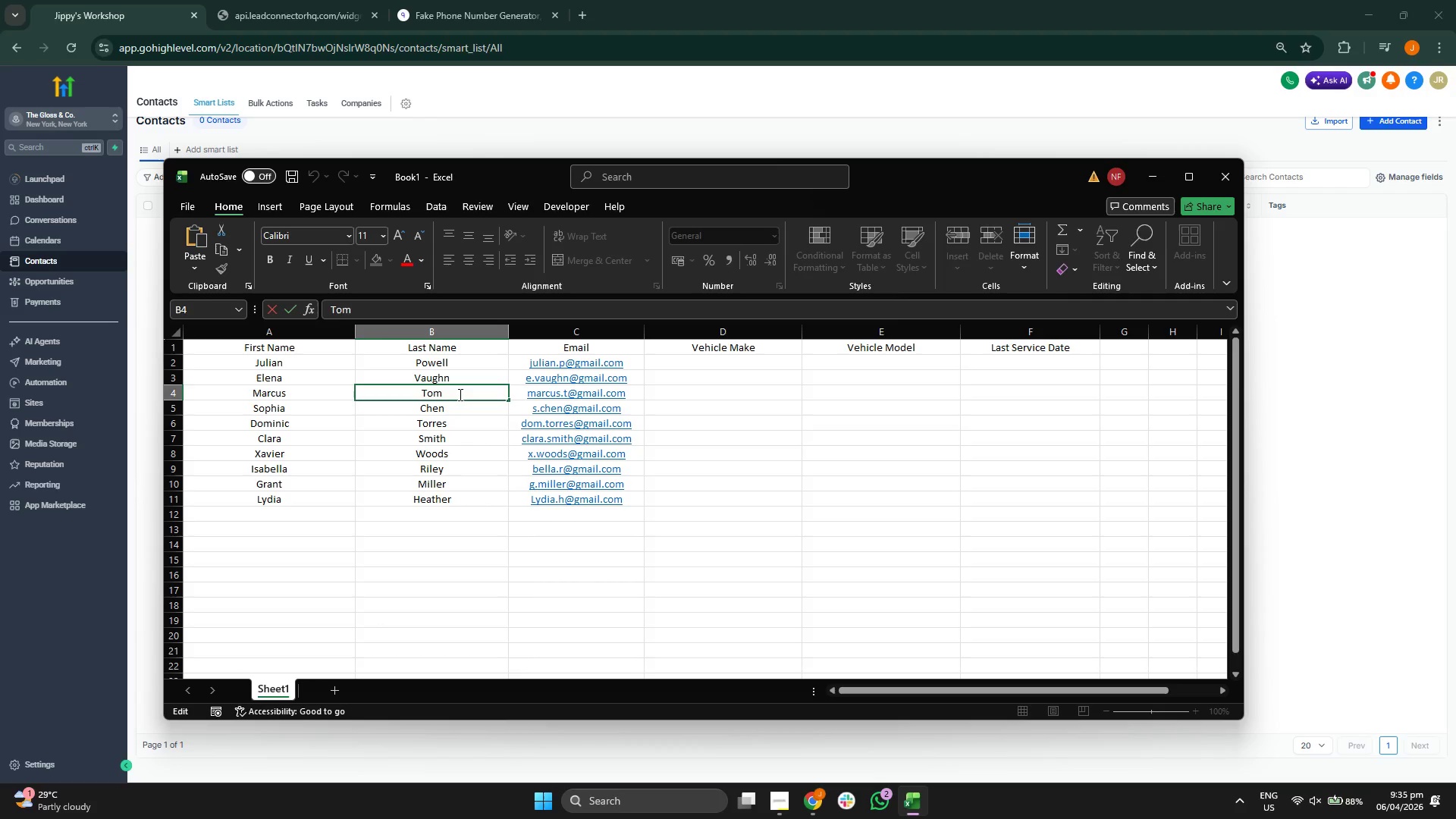 
key(Backspace)
key(Backspace)
type(ere)
key(Backspace)
type(ry)
 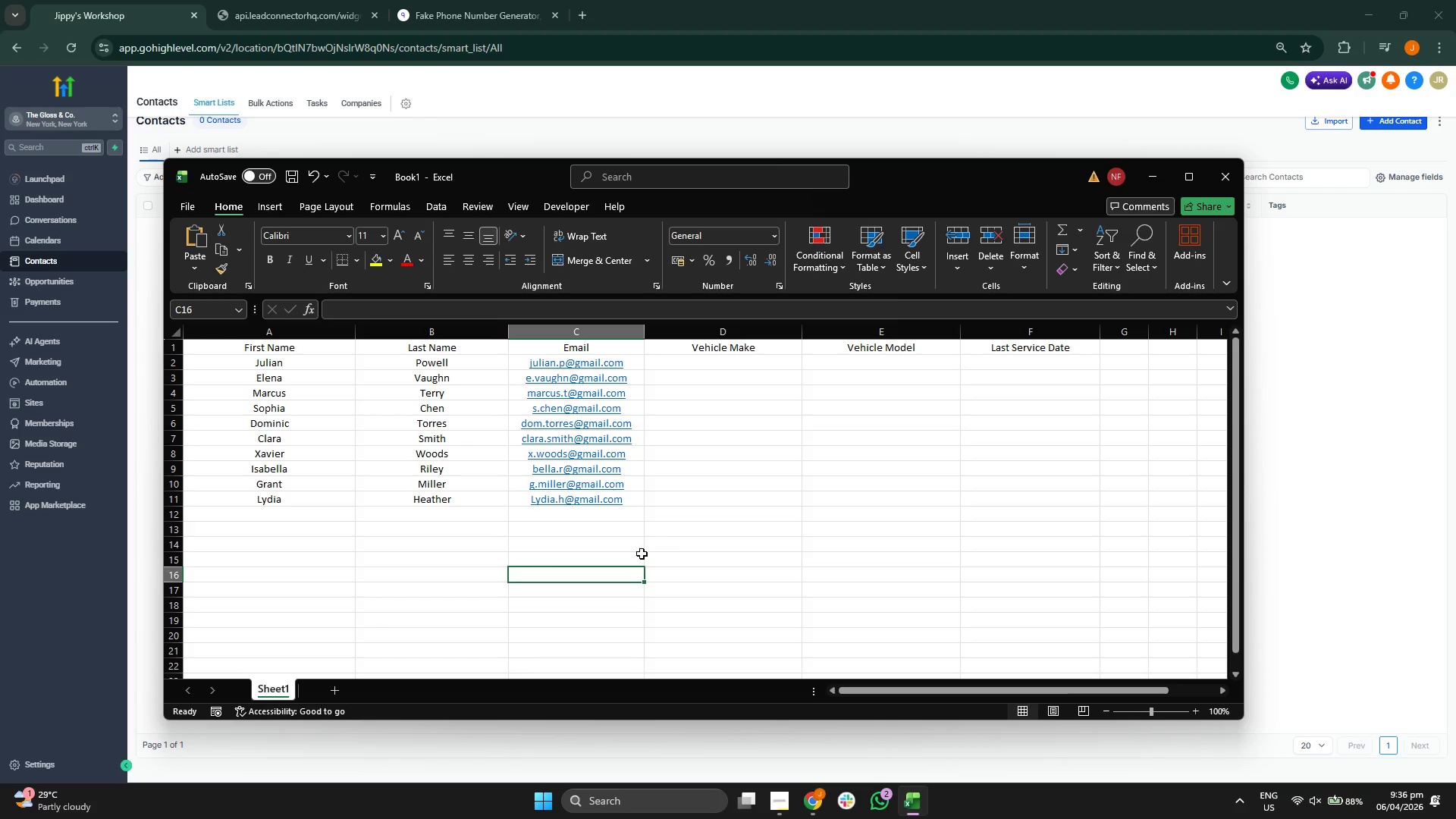 
left_click([748, 362])
 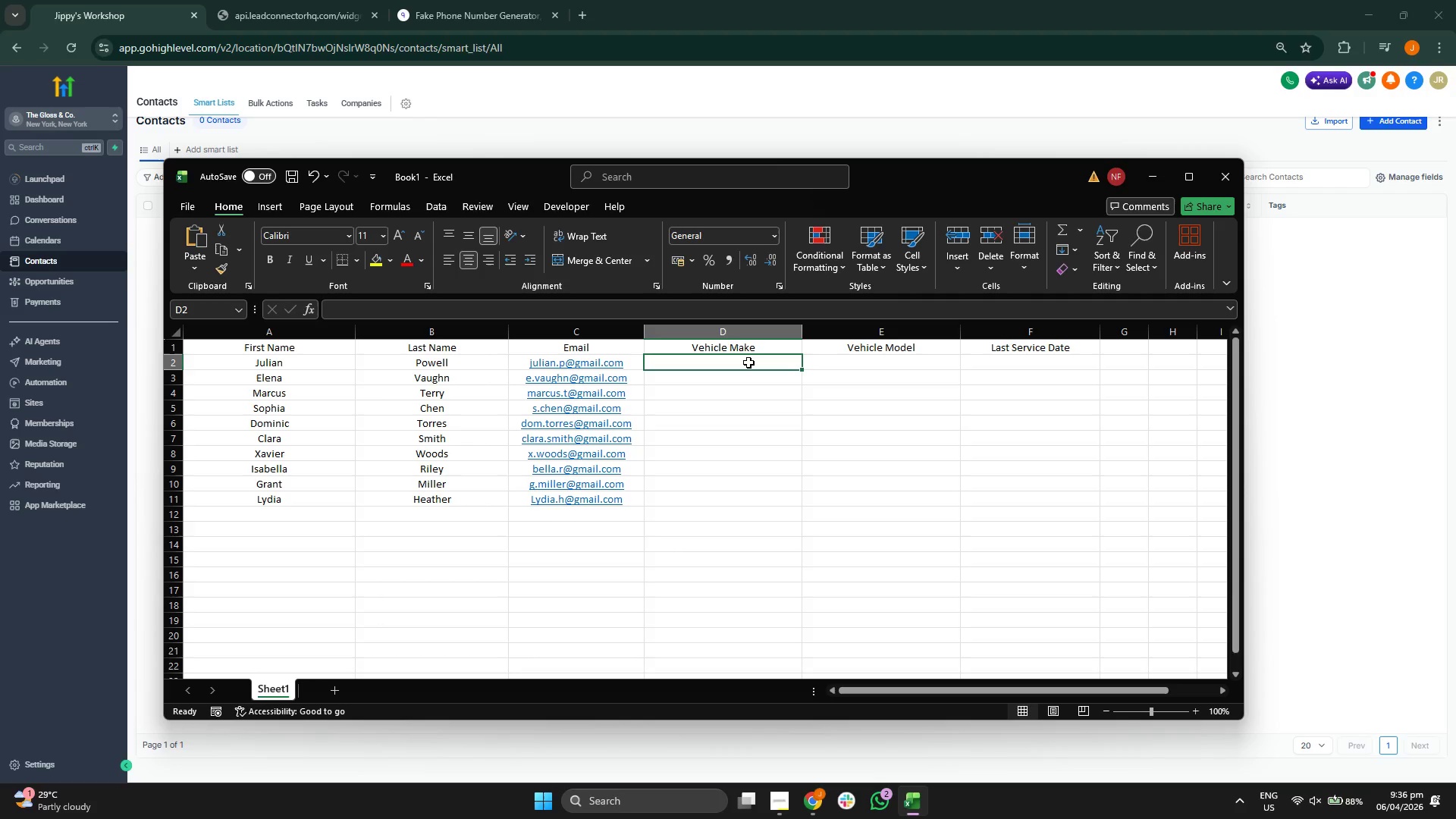 
wait(5.08)
 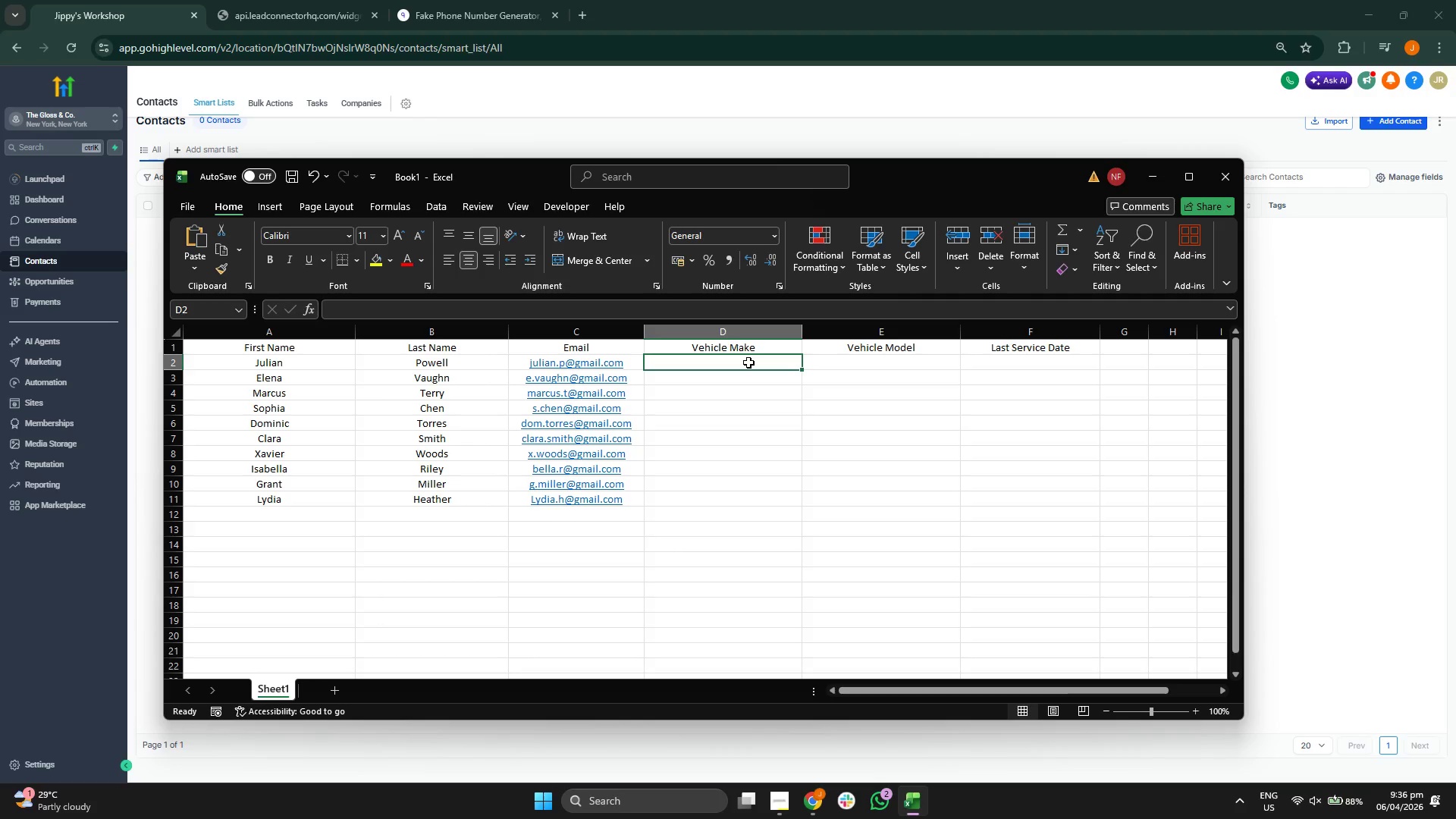 
type(Porsche)
 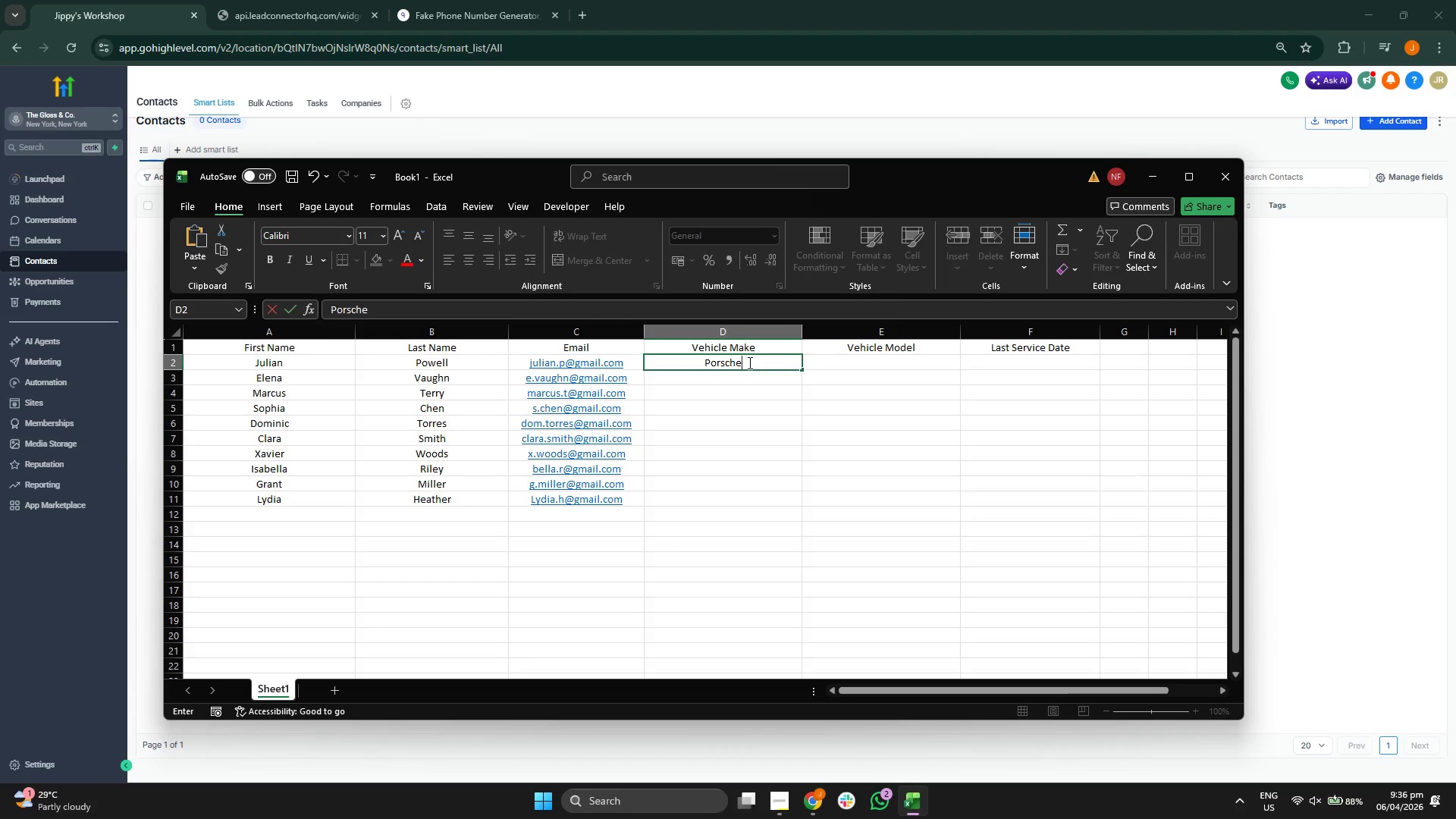 
key(Enter)
 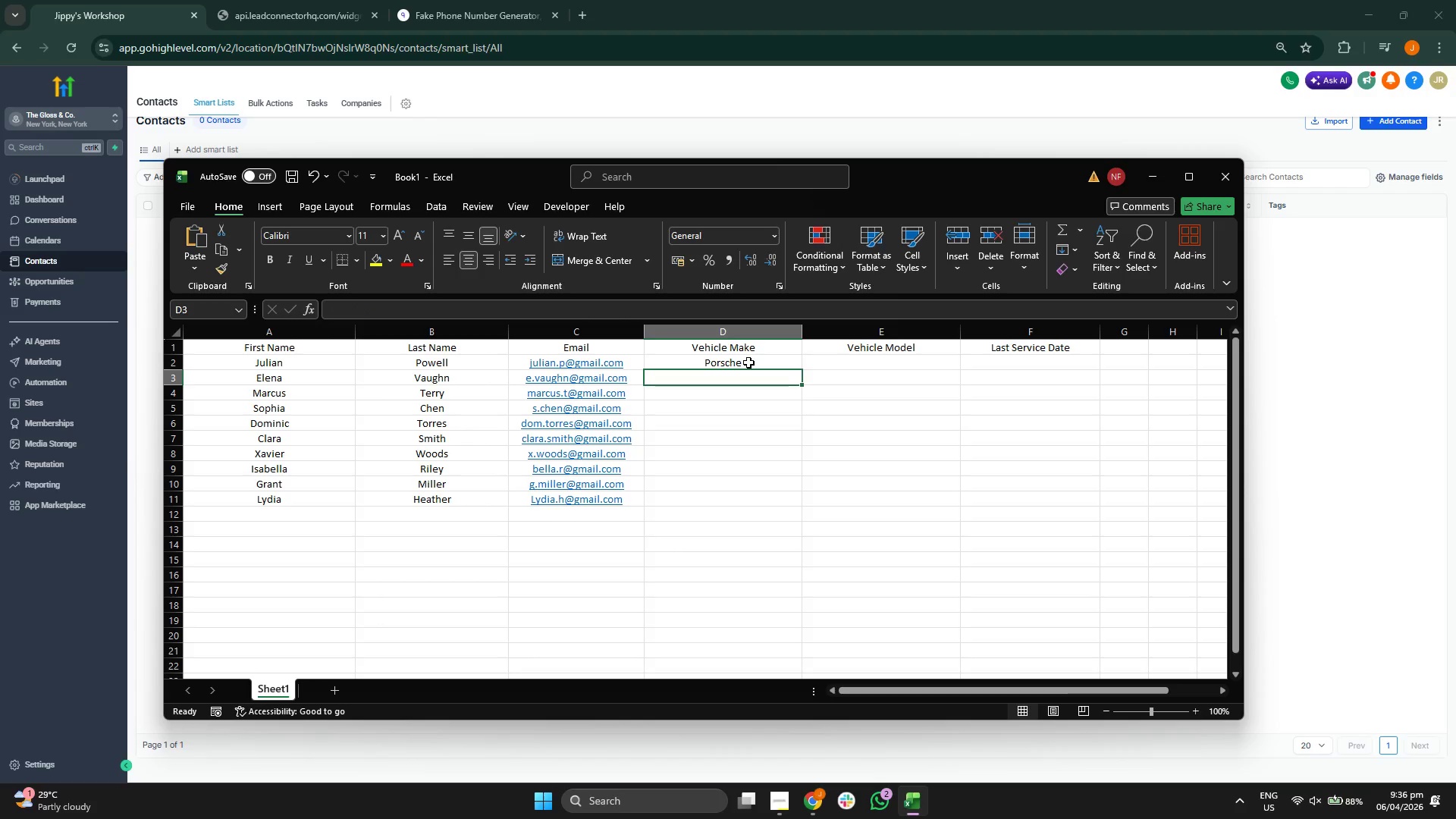 
type(AUDI)
 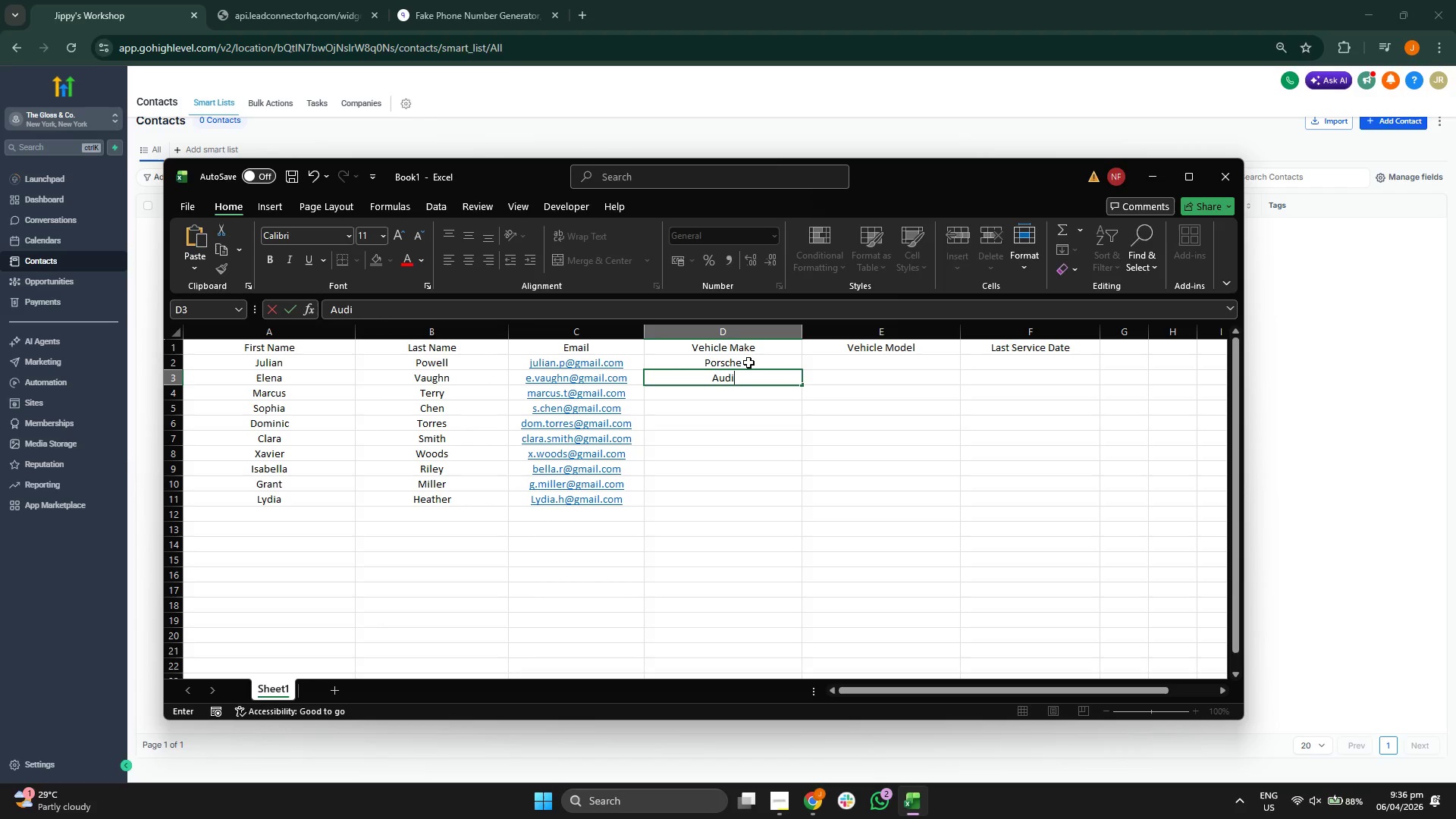 
hold_key(key=CapsLock, duration=0.31)
 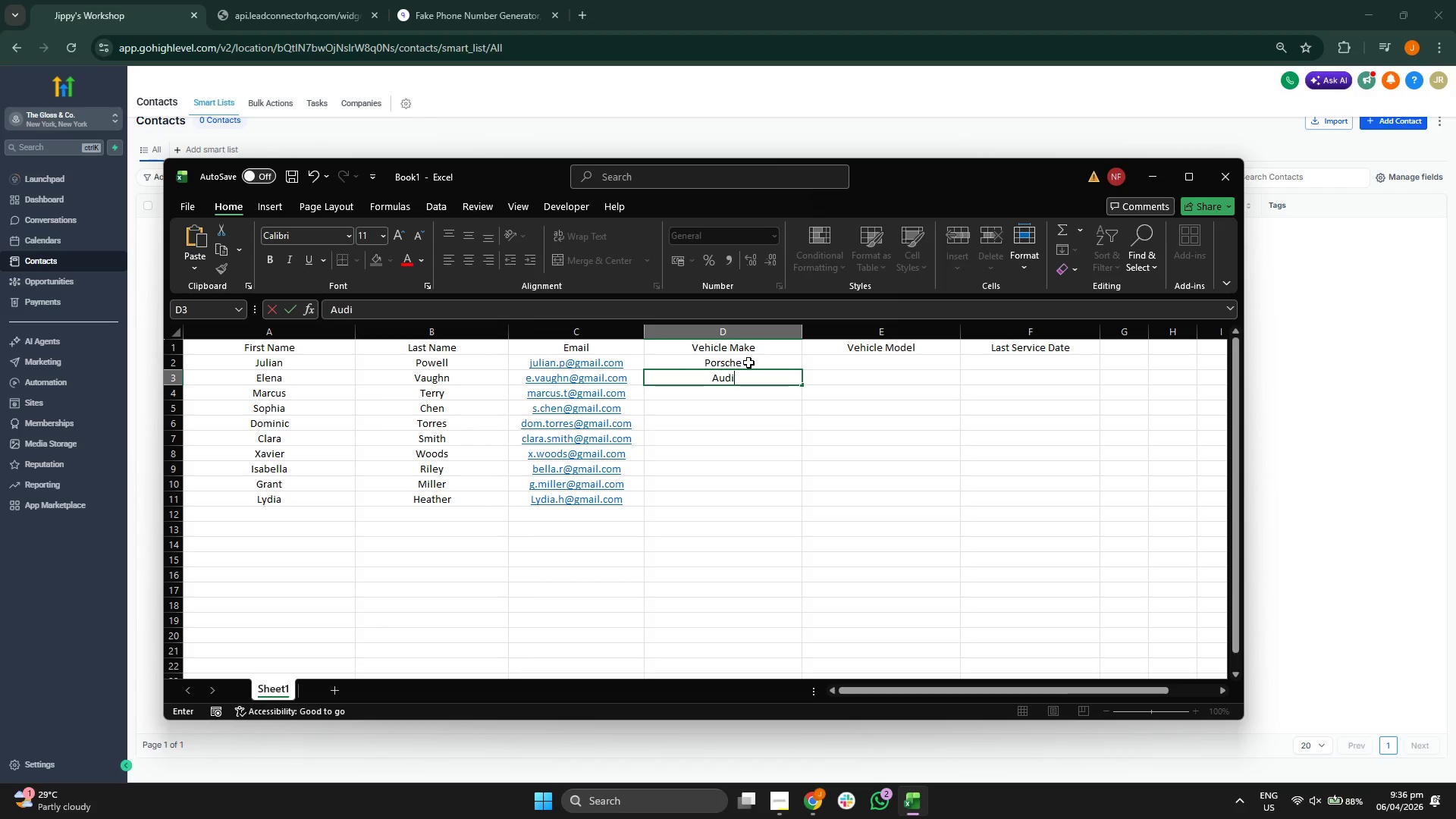 
key(Enter)
 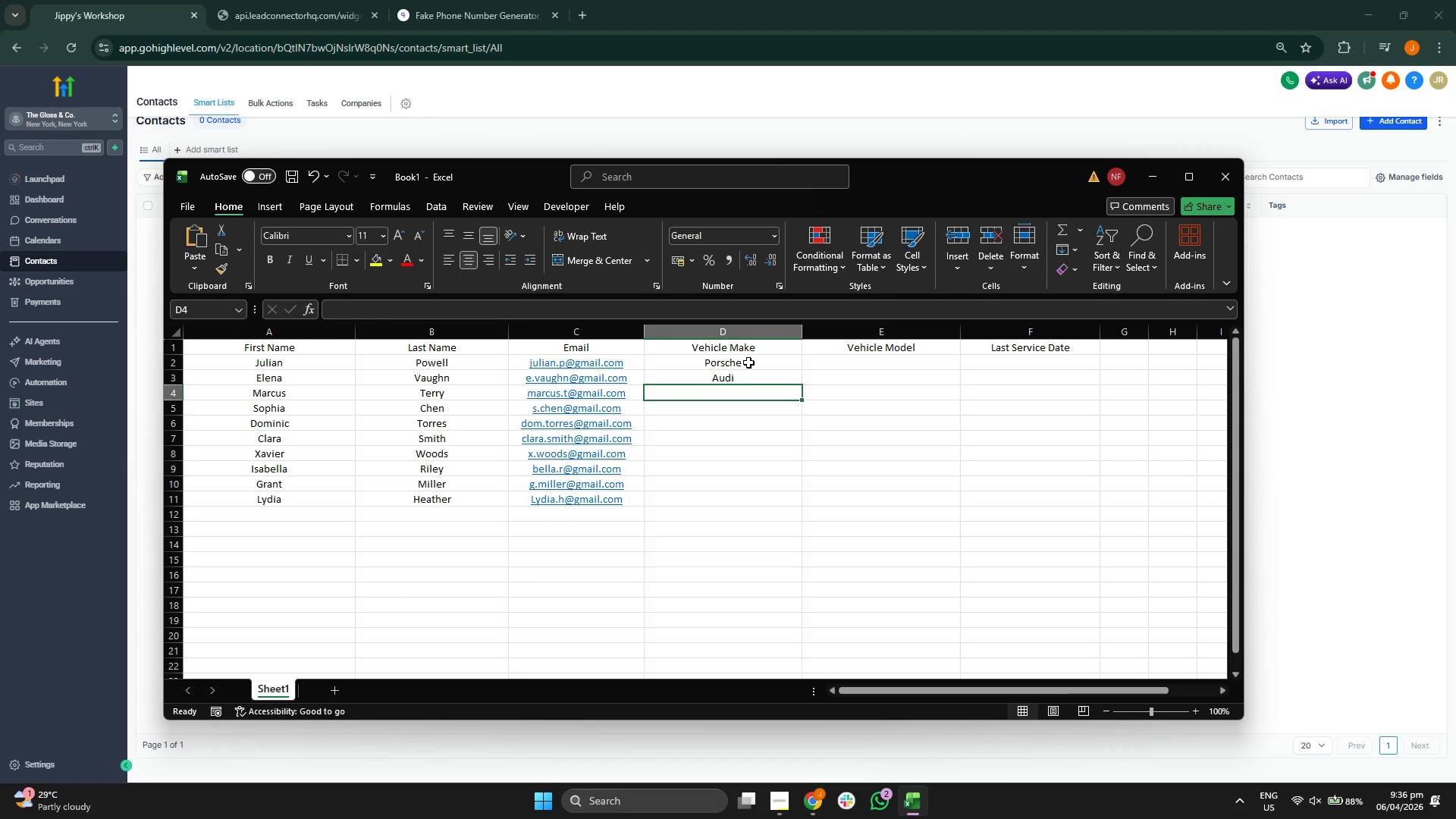 
type(Tesla)
 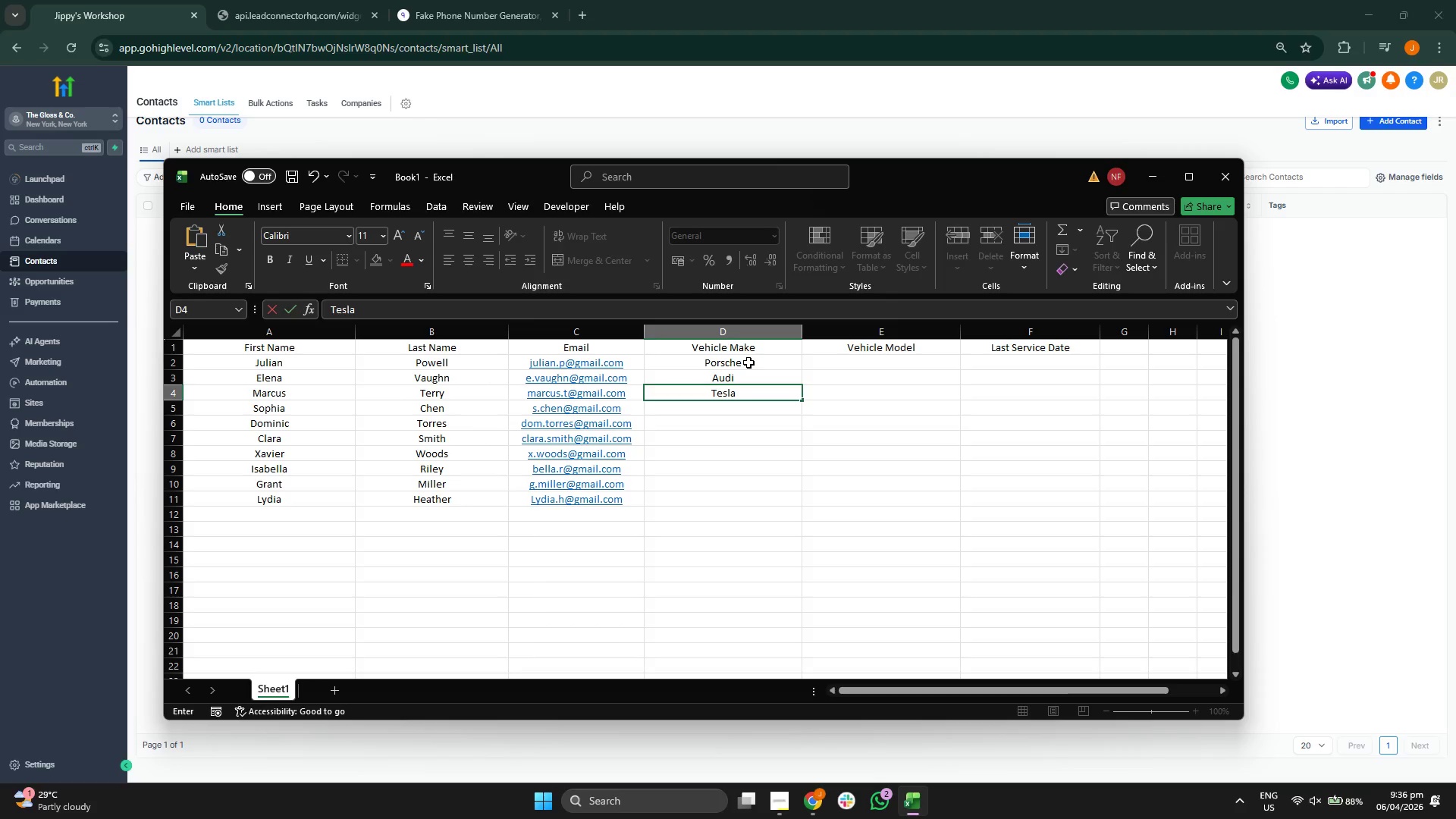 
key(Enter)
 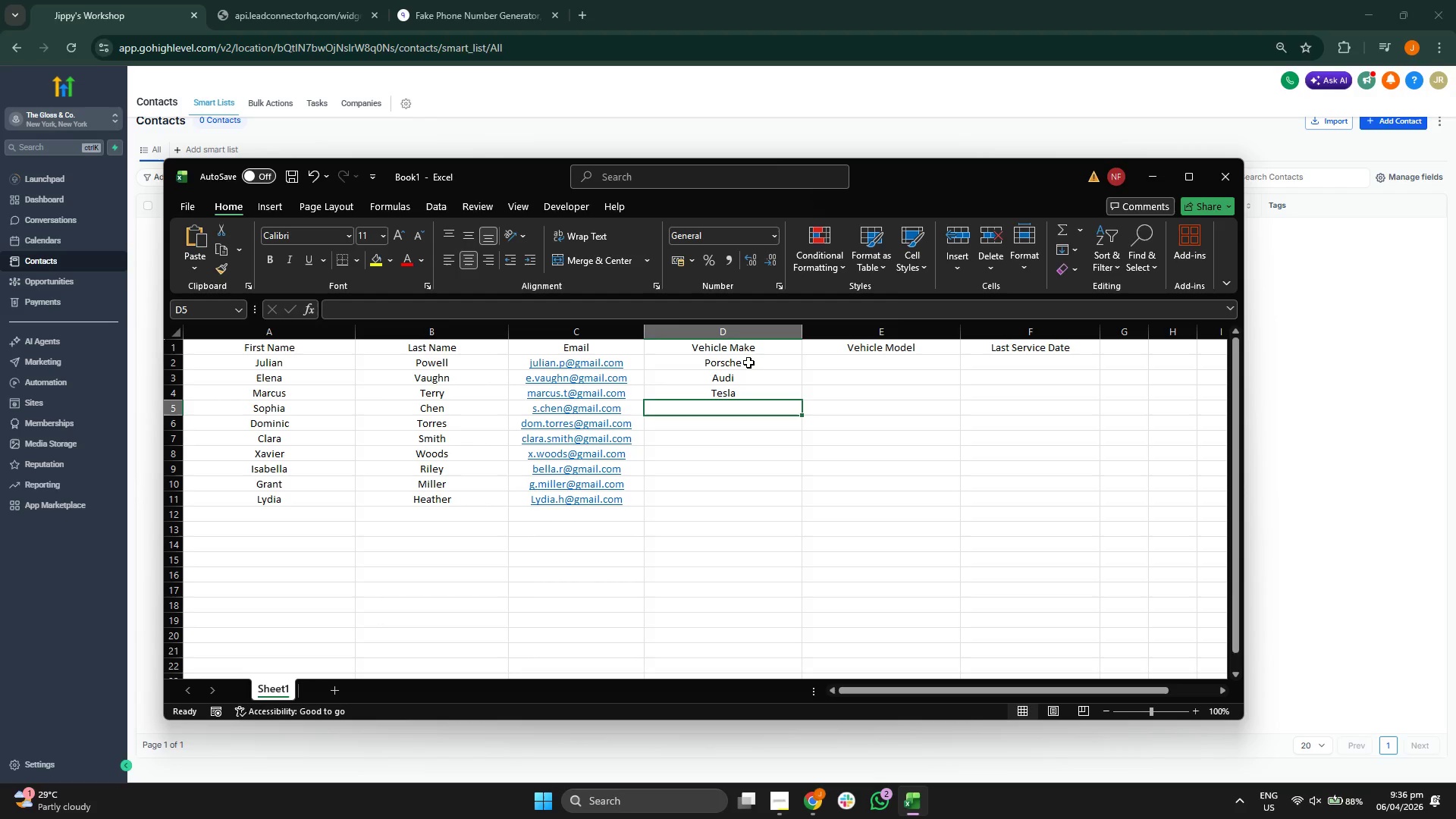 
type(Range Rover)
 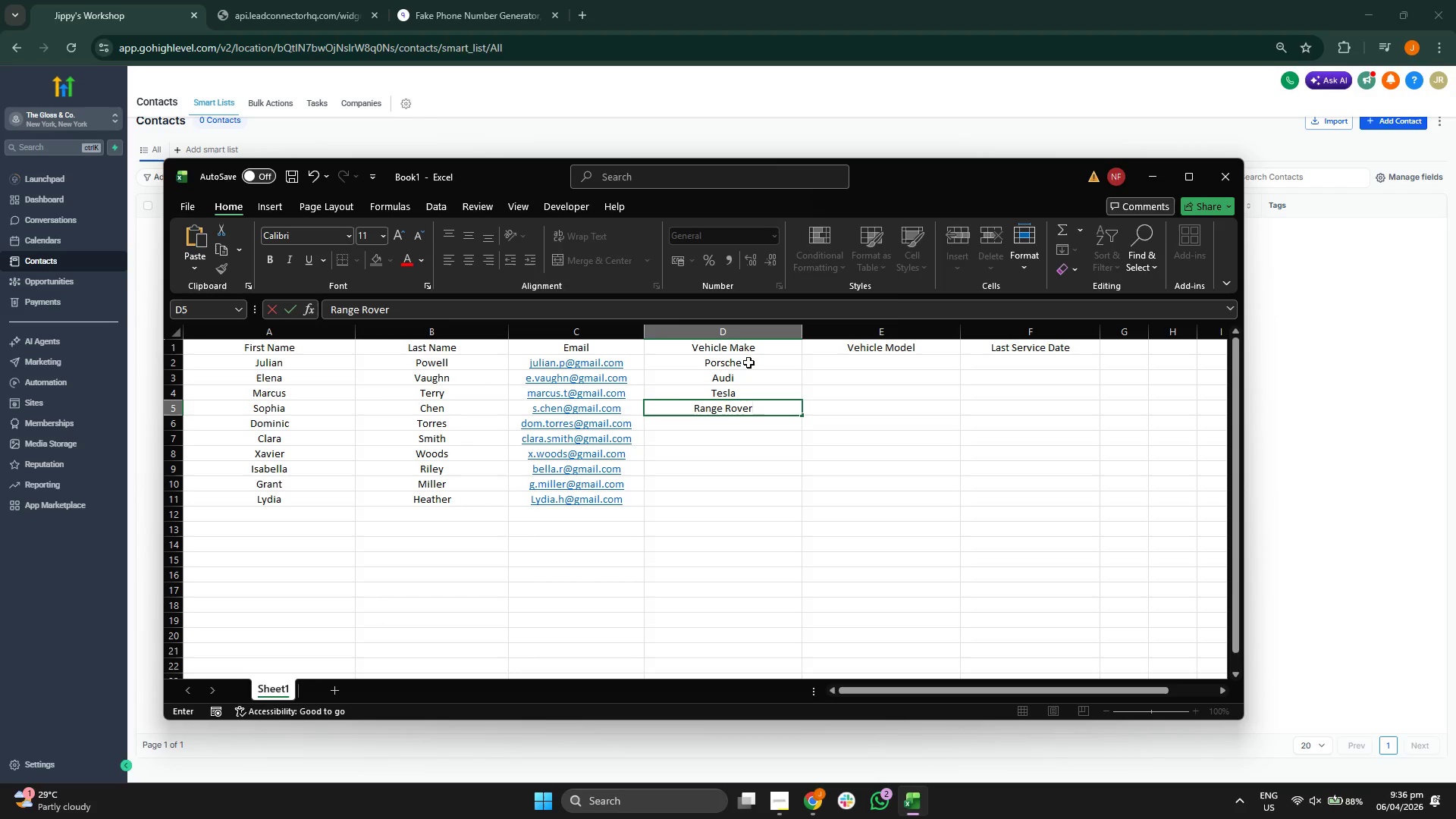 
key(Enter)
 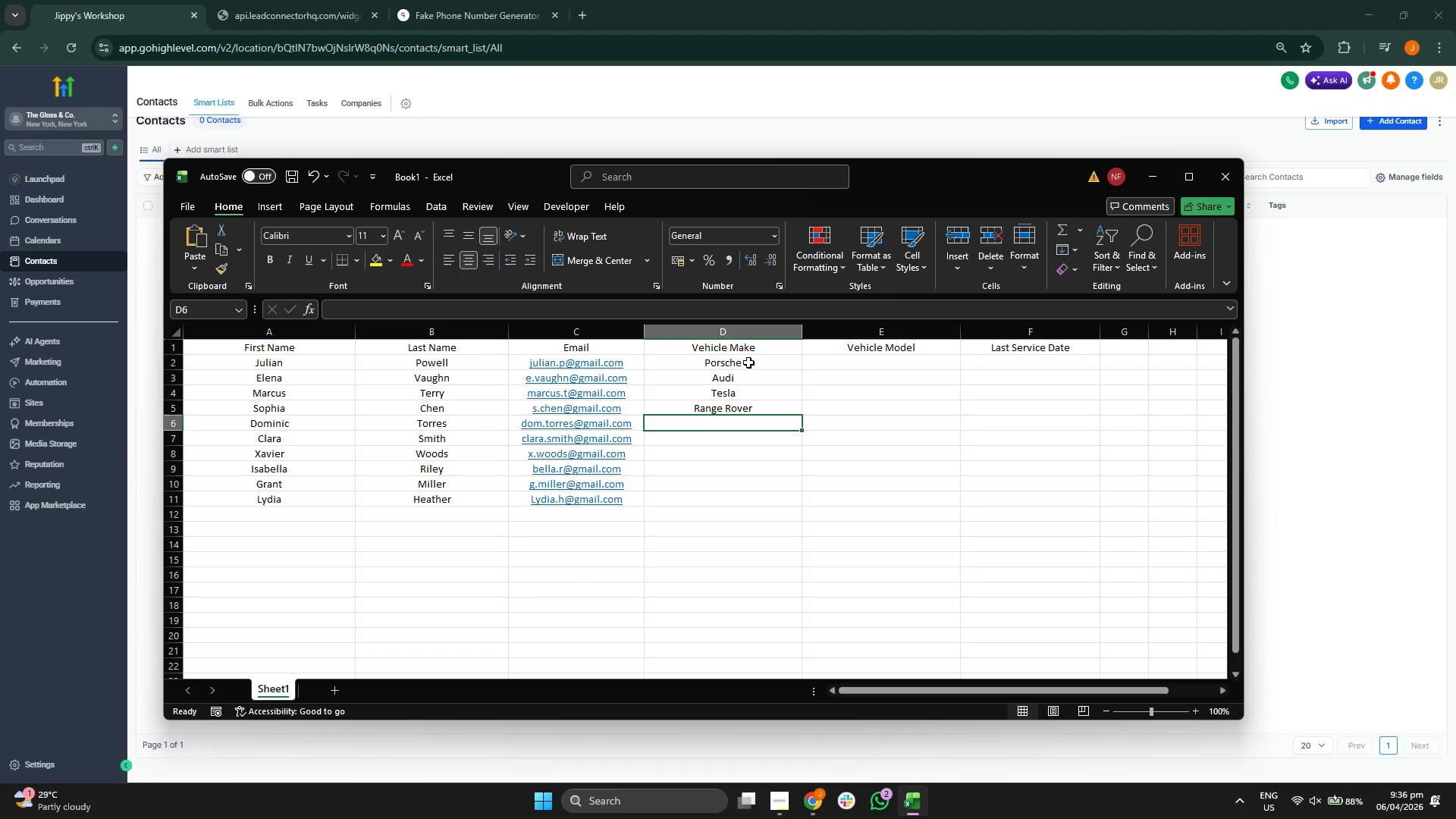 
type(BMW)
 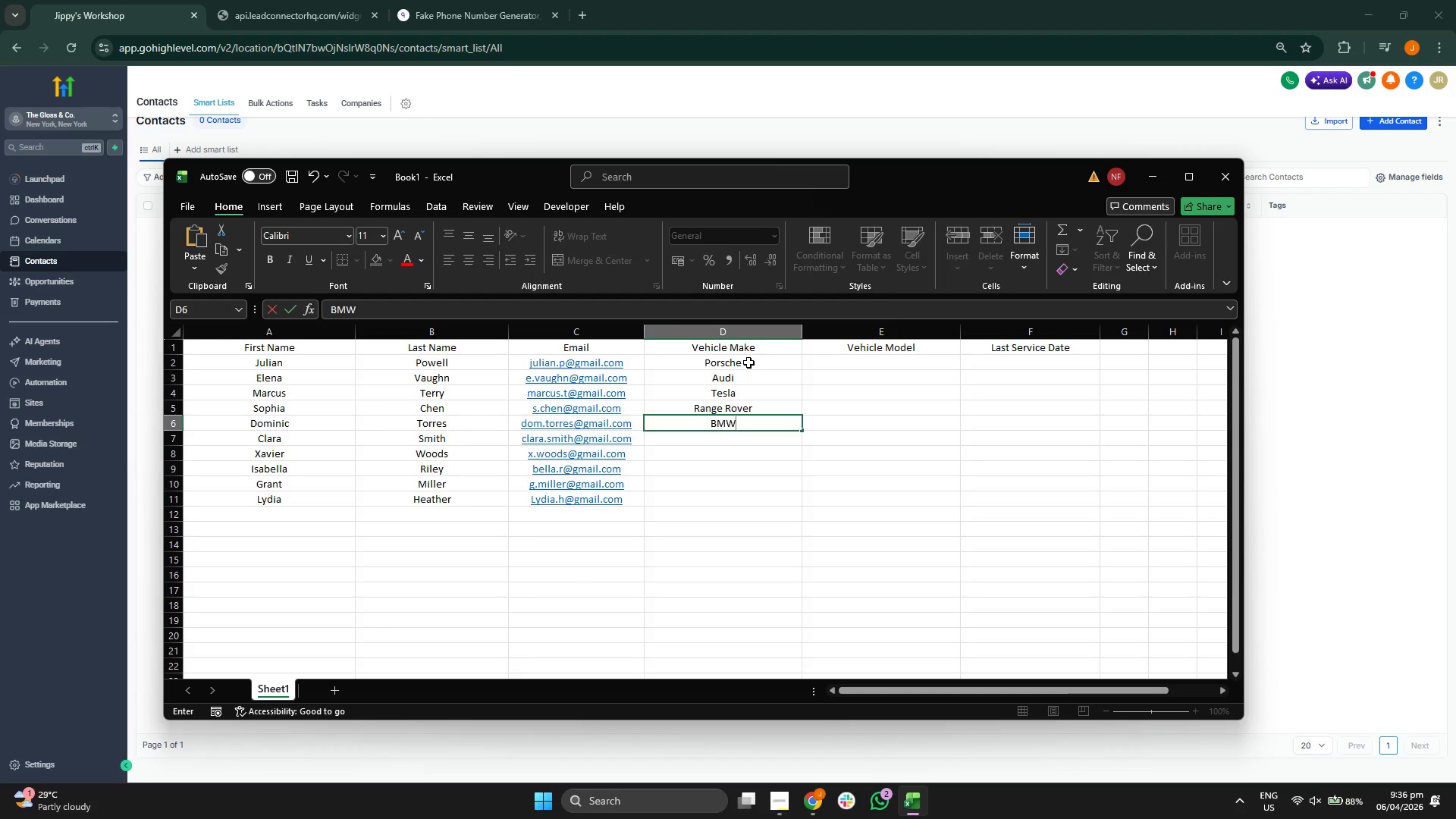 
key(Enter)
 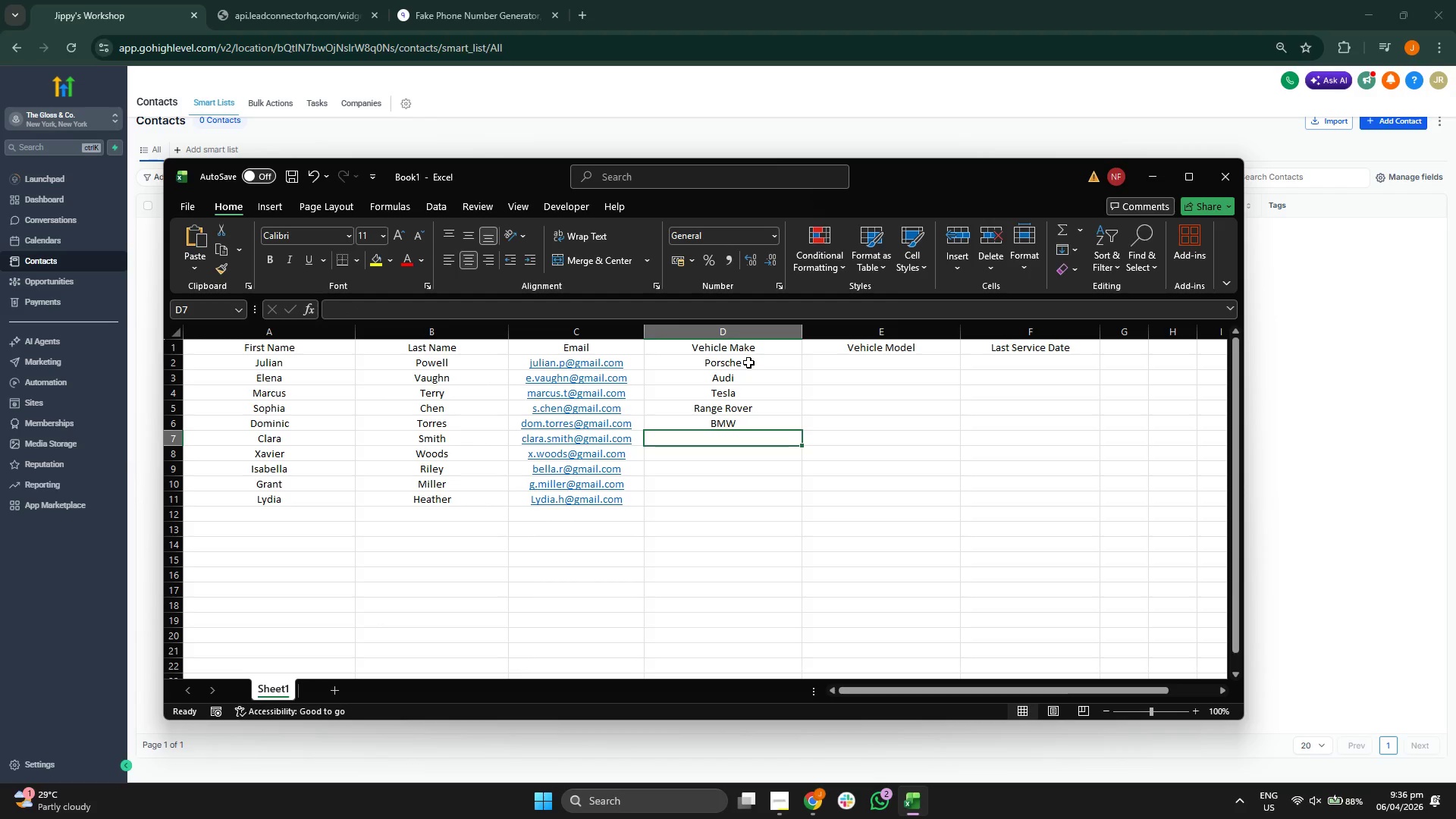 
type(Mercedes-N)
key(Backspace)
type(Benz)
 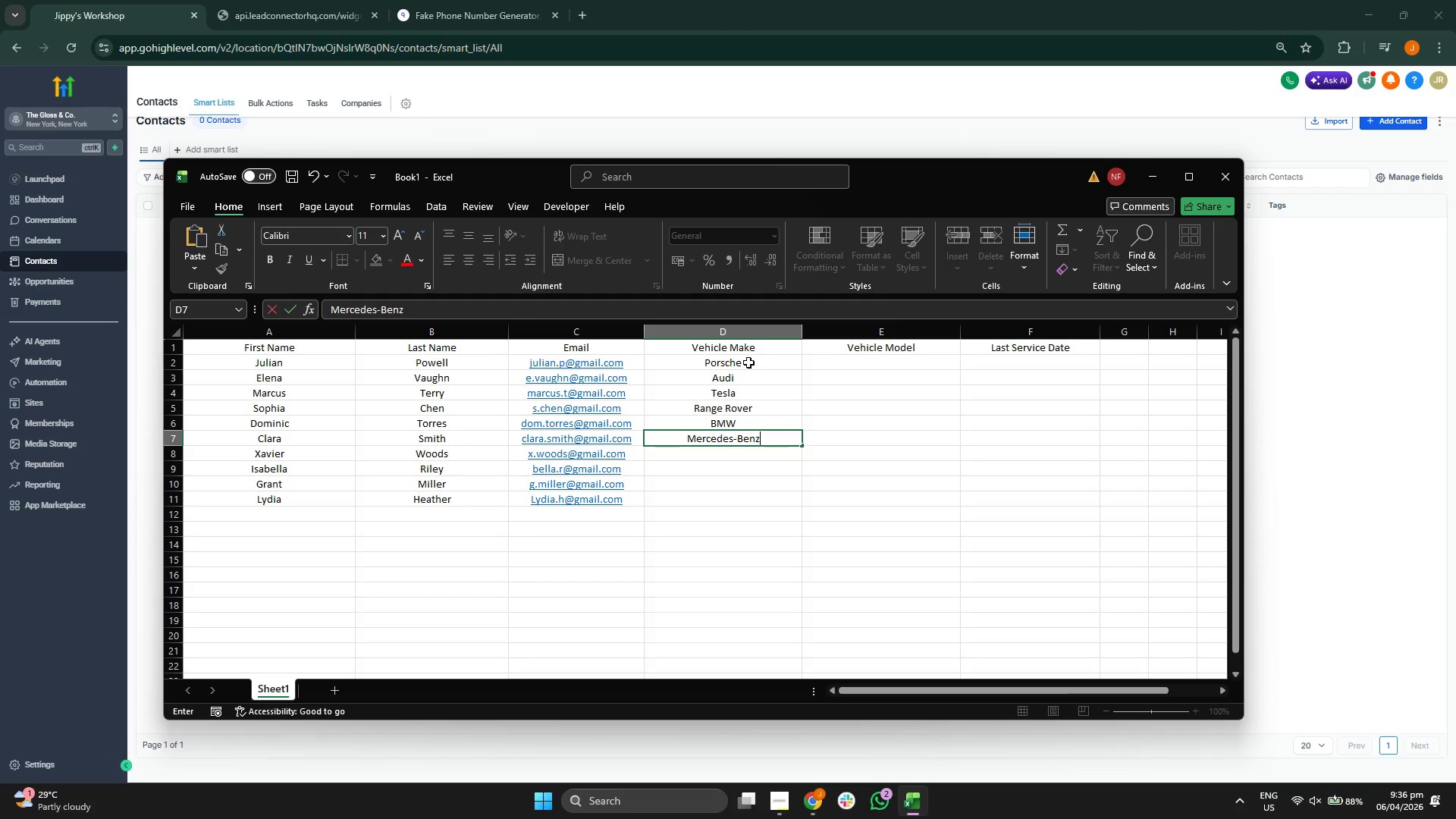 
key(Enter)
 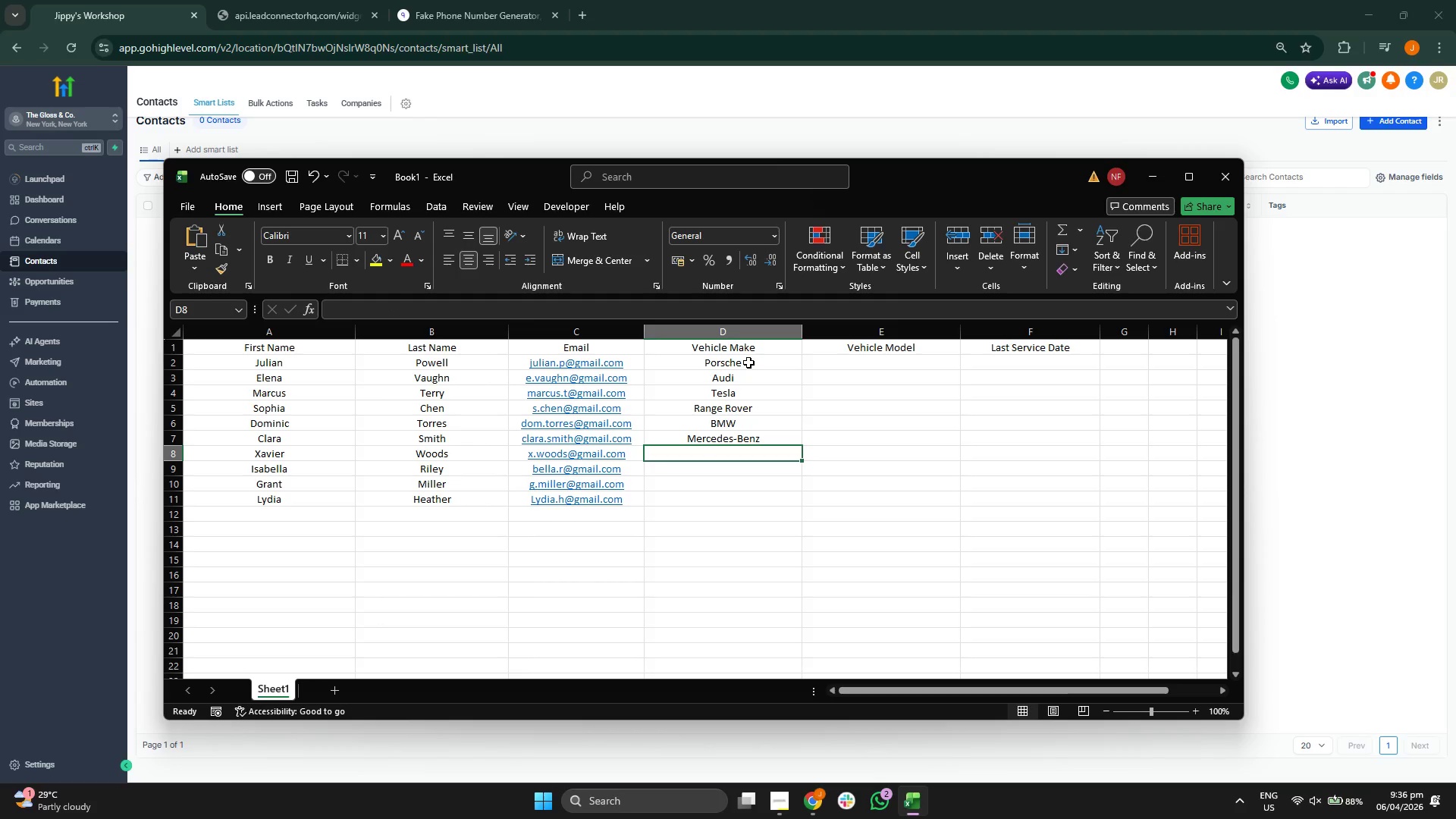 
type(Rivian)
 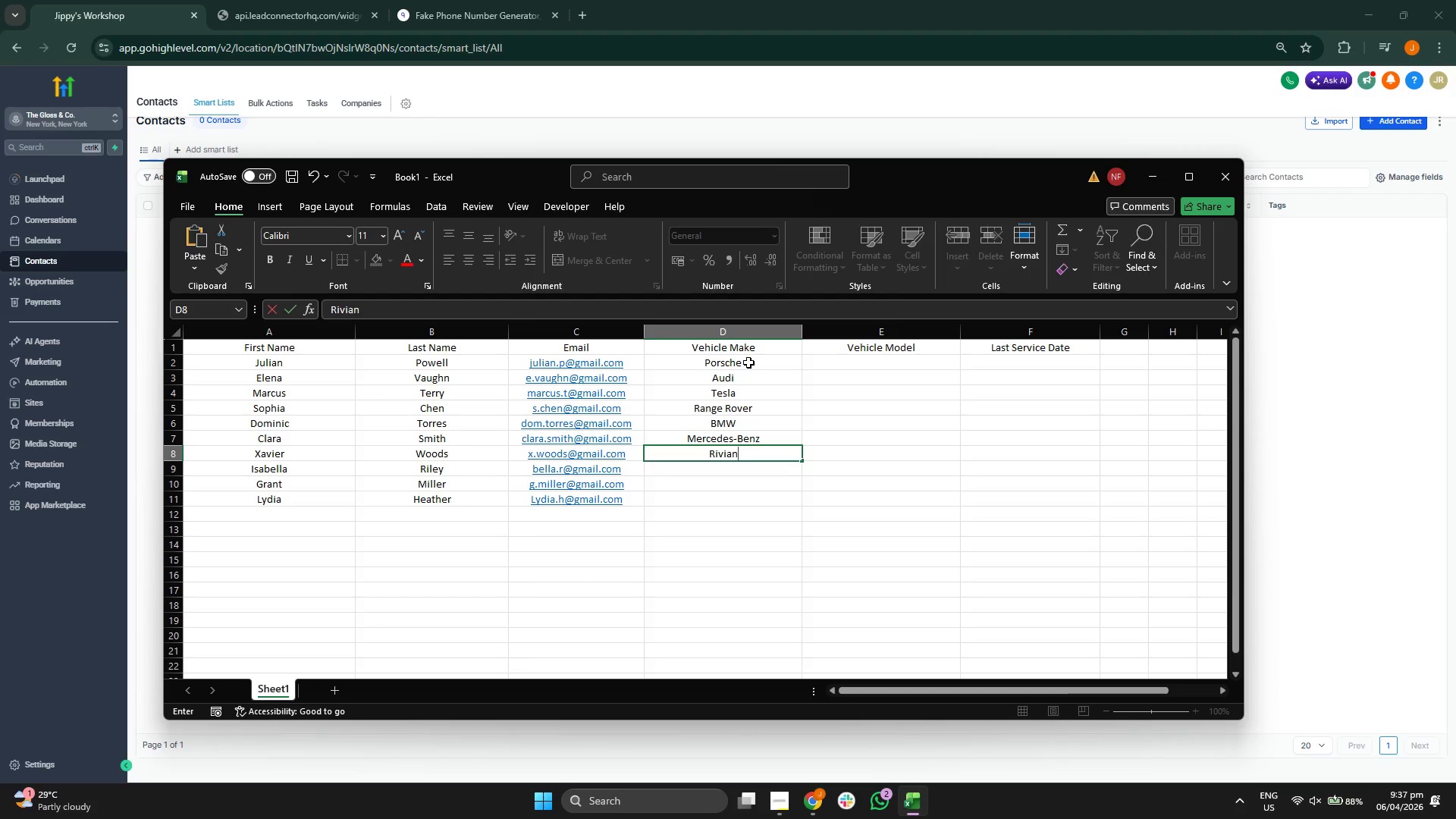 
key(Enter)
 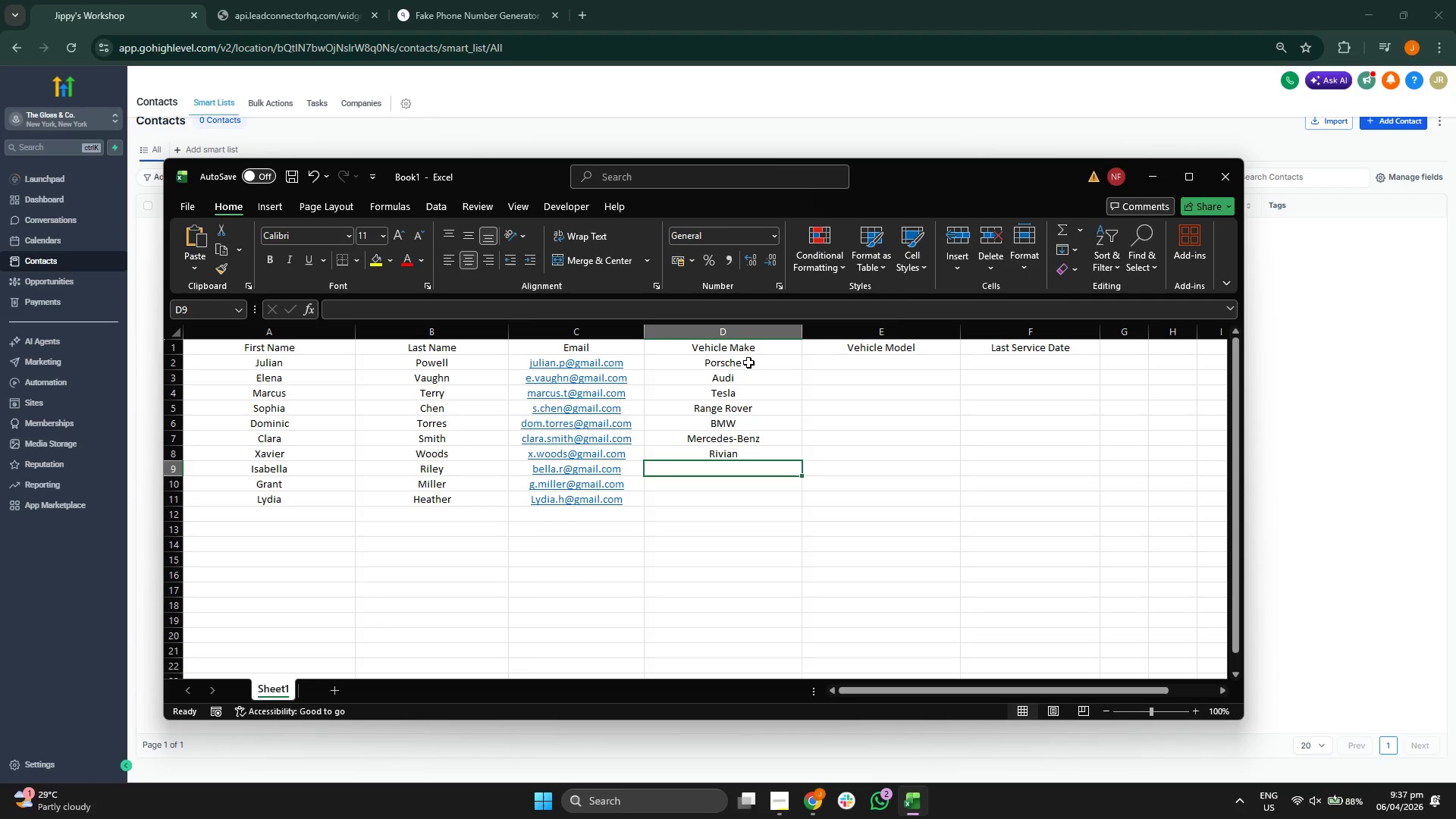 
type(Lexus)
 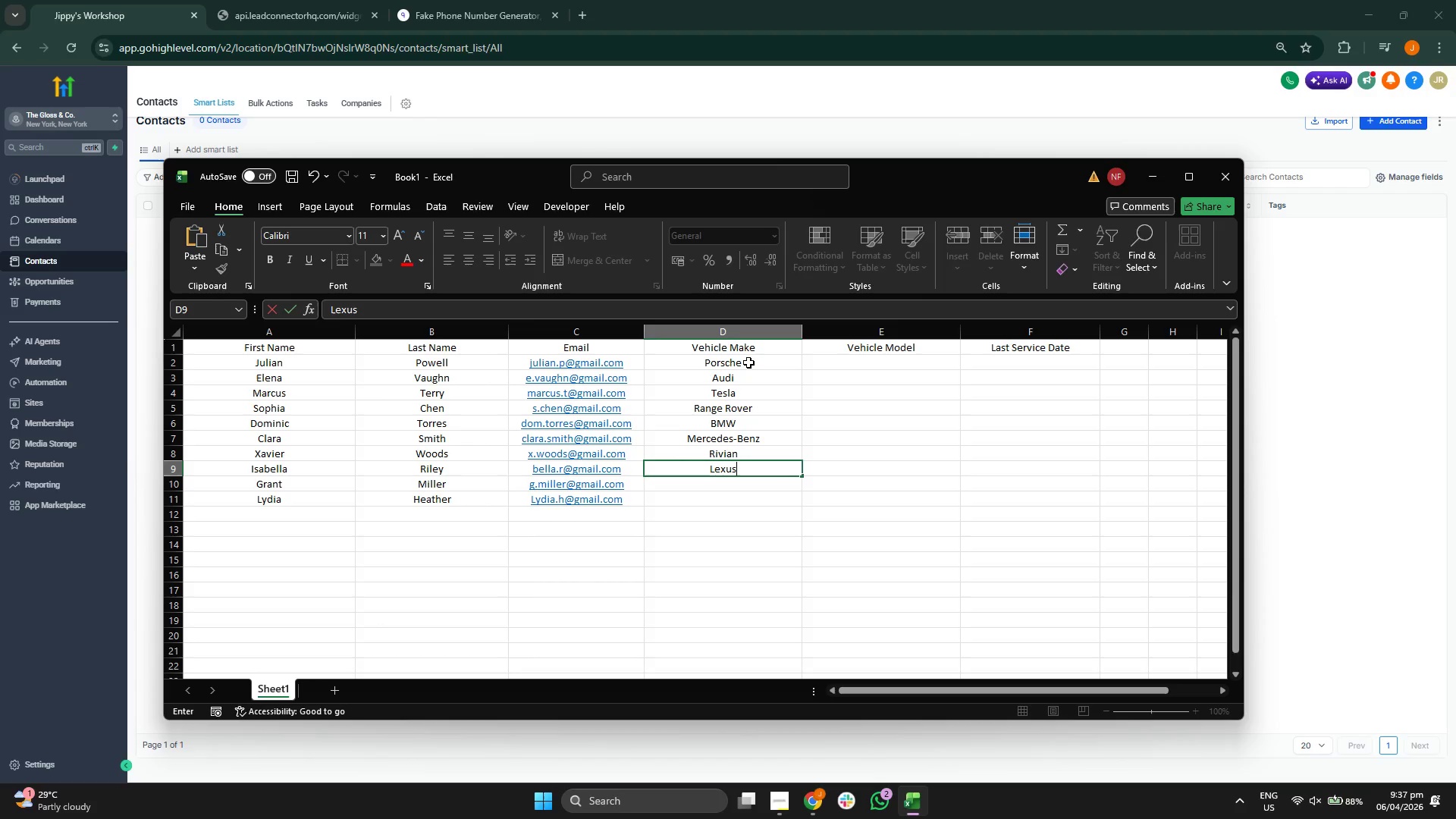 
key(Enter)
 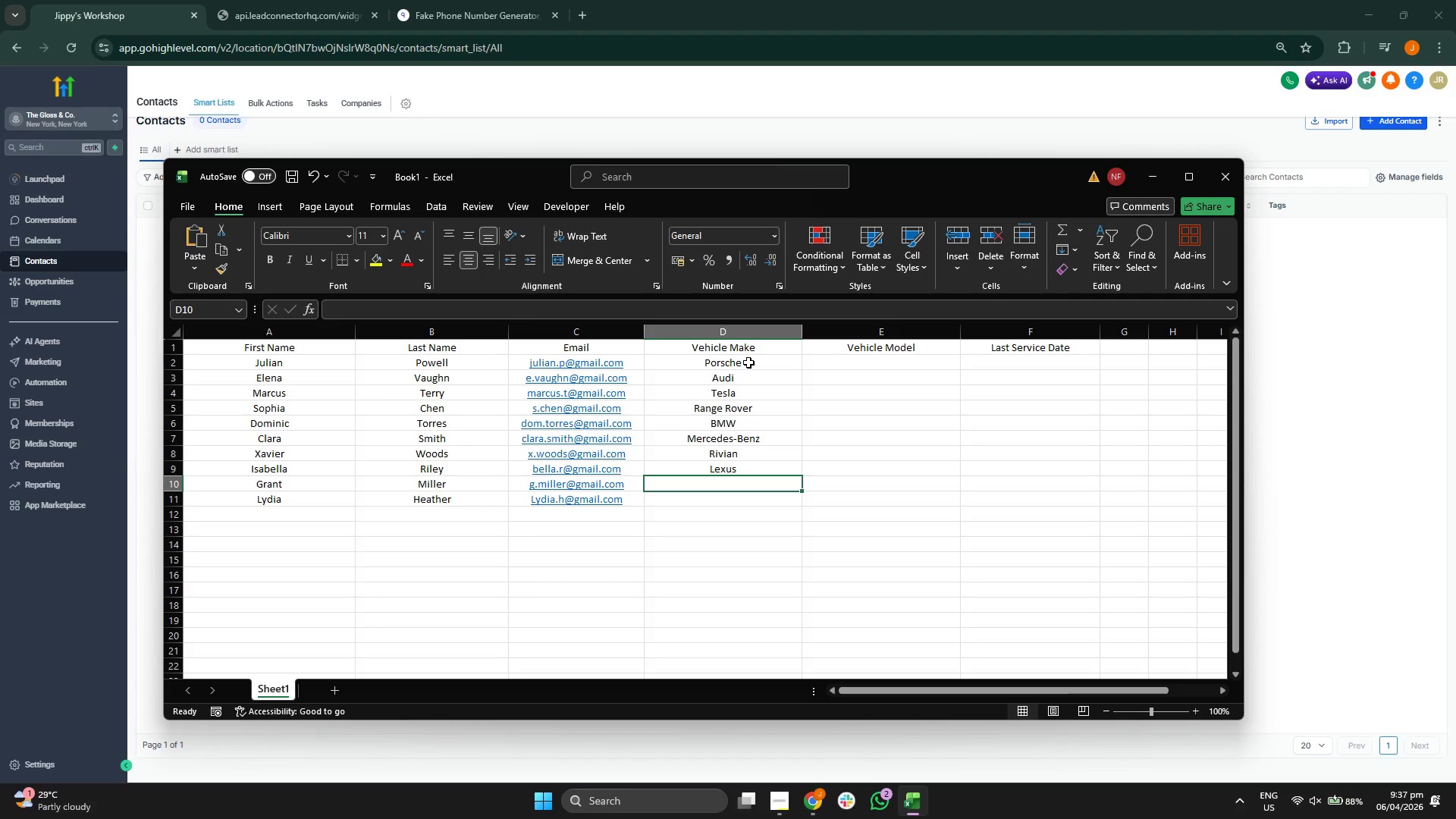 
type(Ford)
 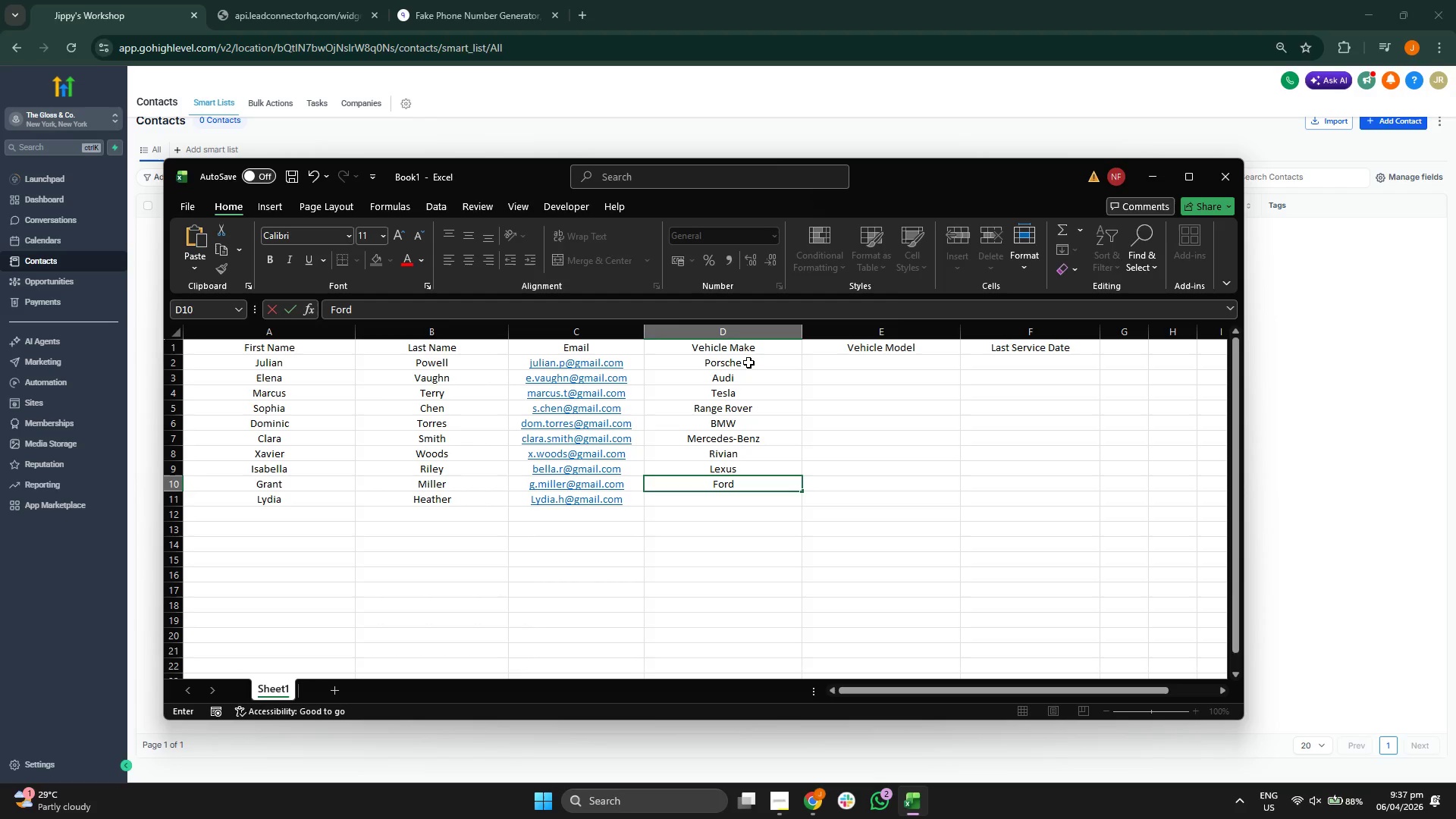 
key(Enter)
 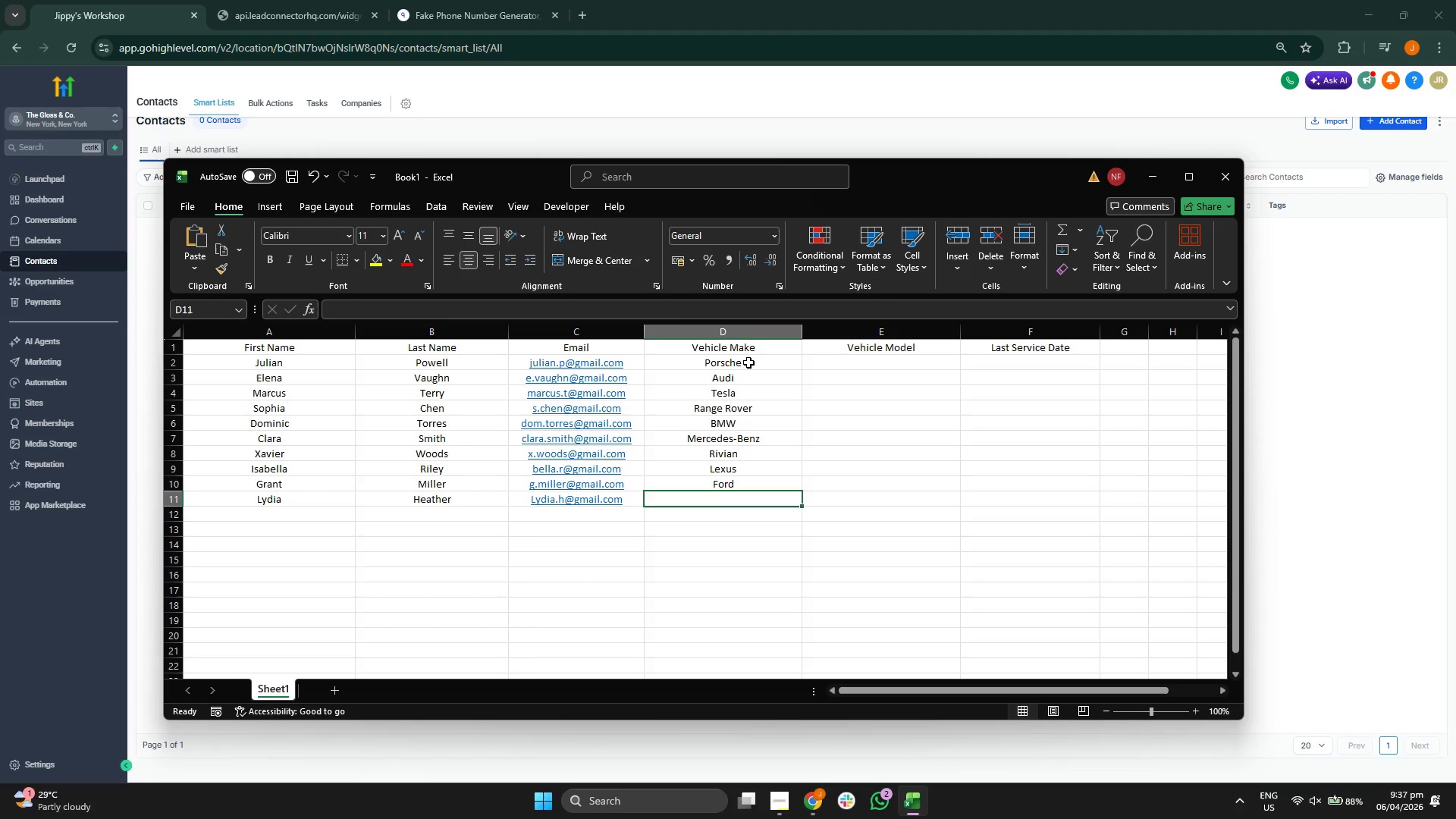 
type(Jaguar)
 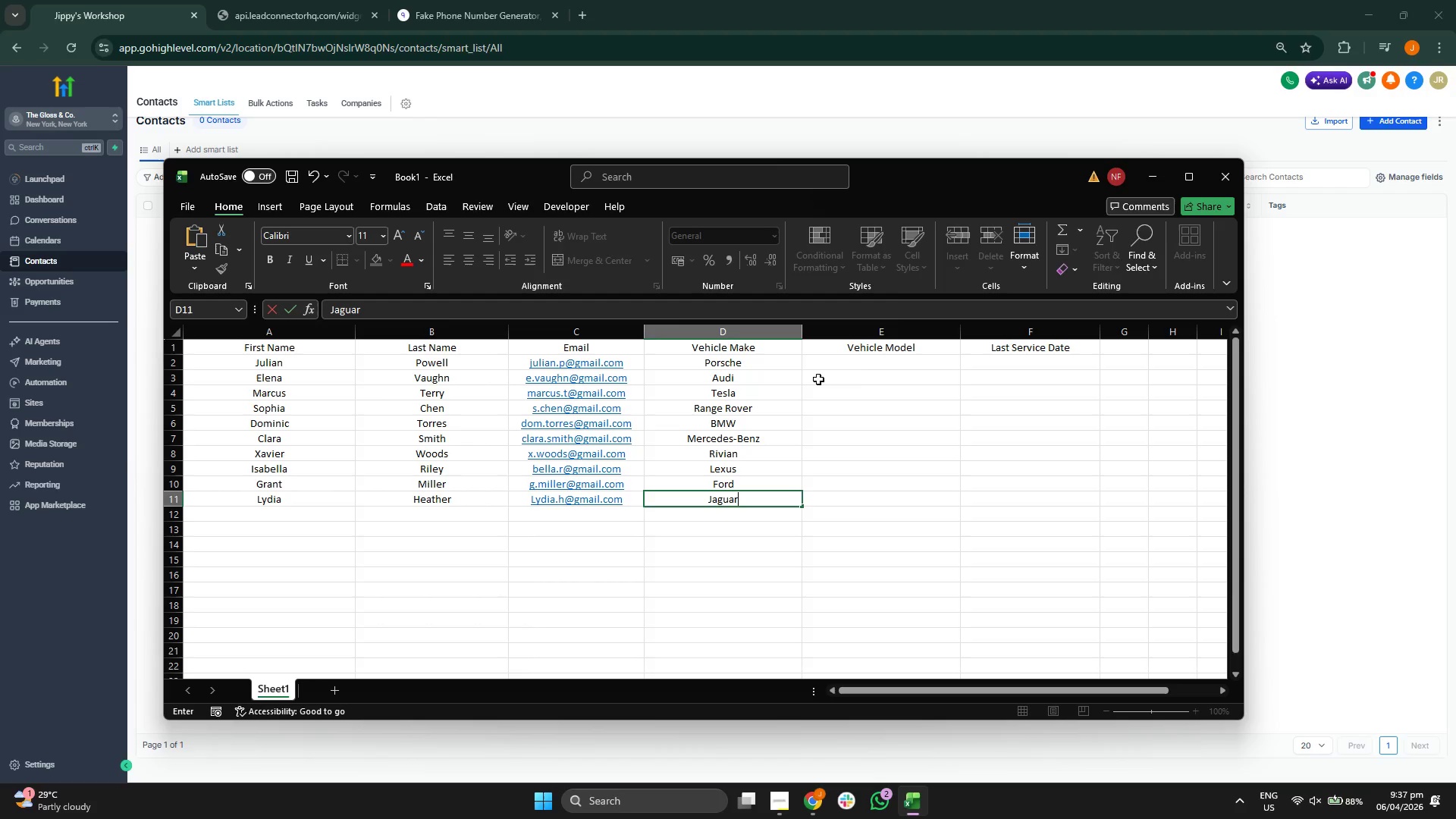 
left_click([885, 369])
 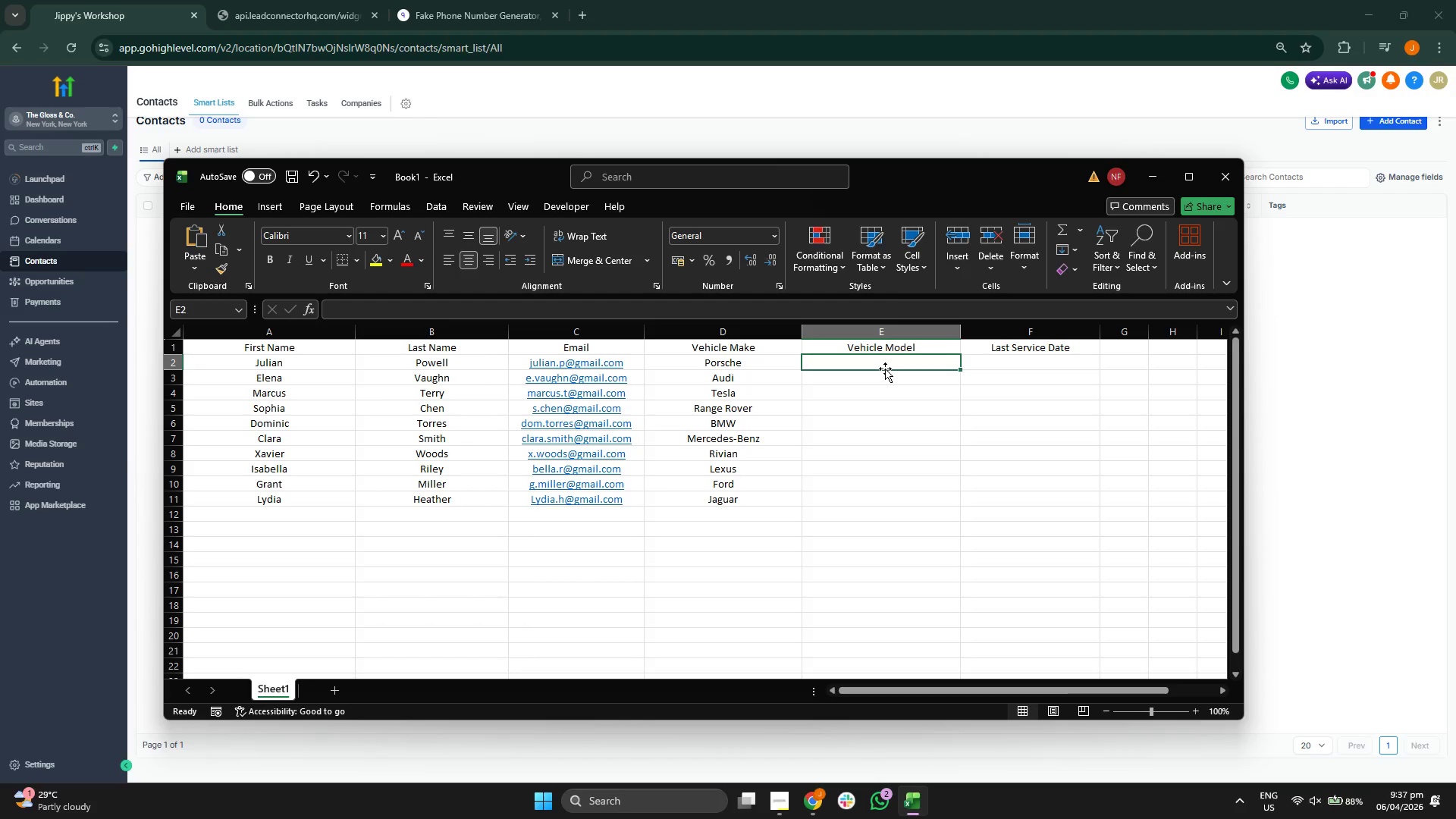 
wait(5.22)
 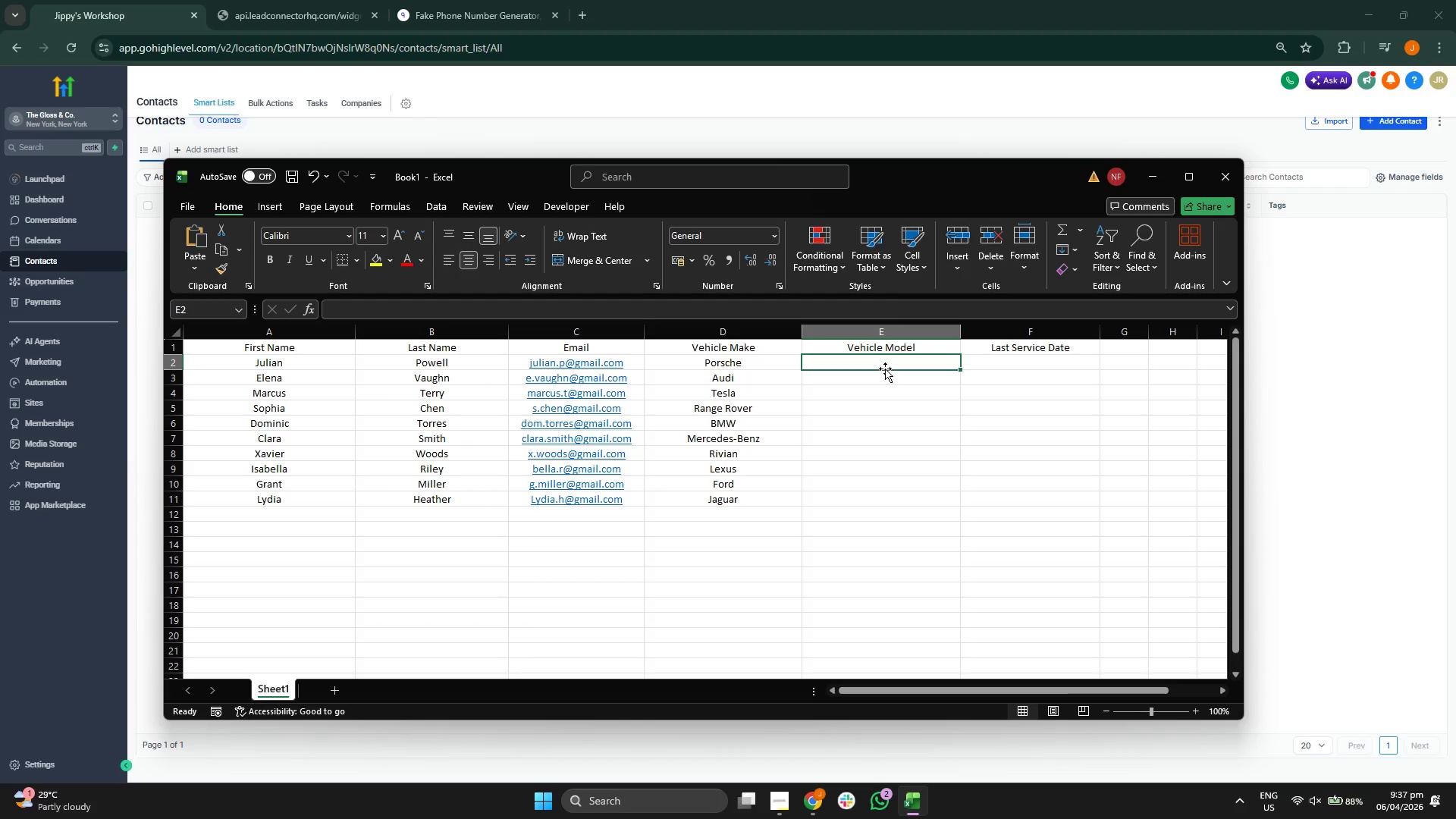 
type(911 Carrera)
 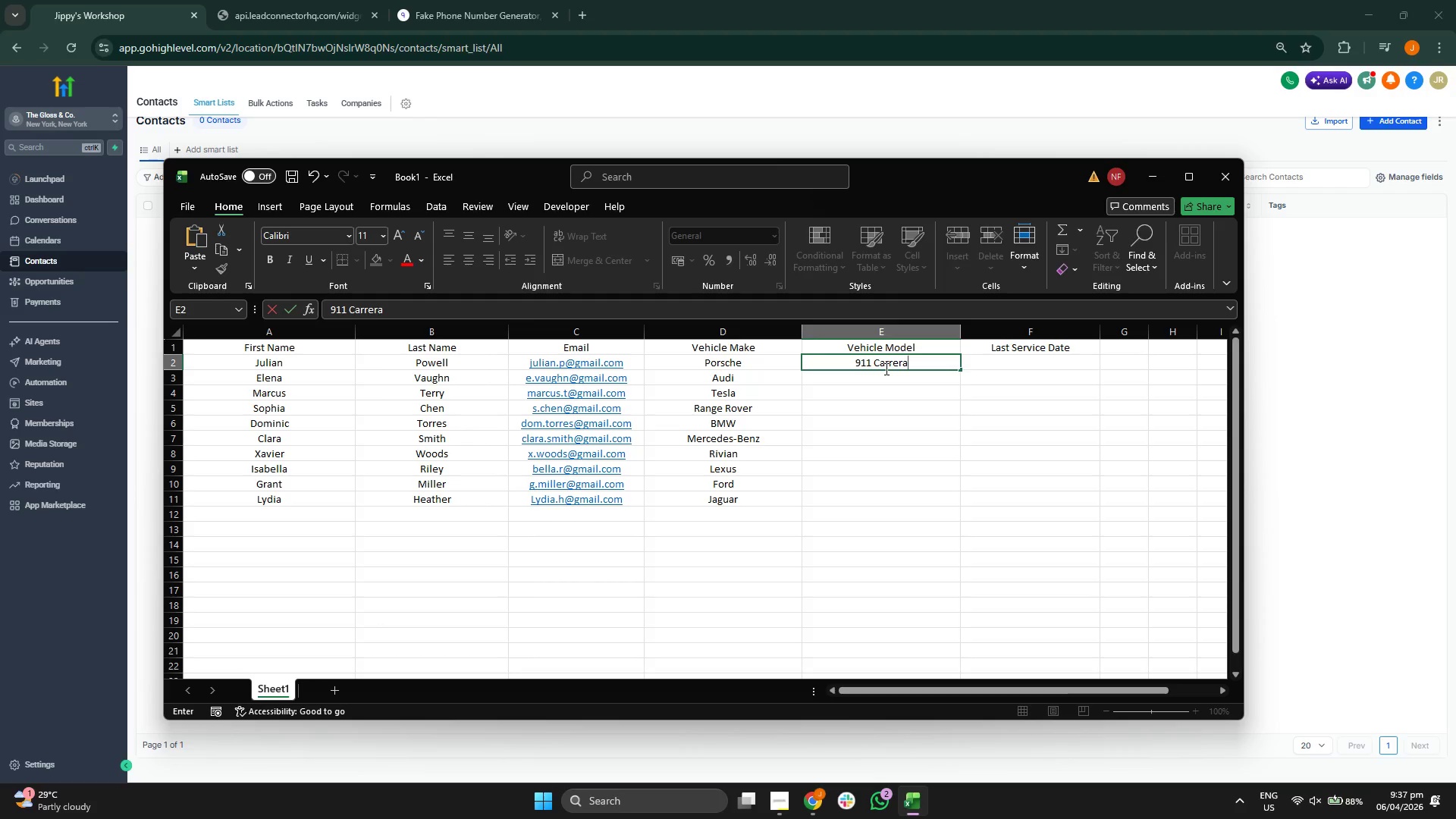 
key(Enter)
 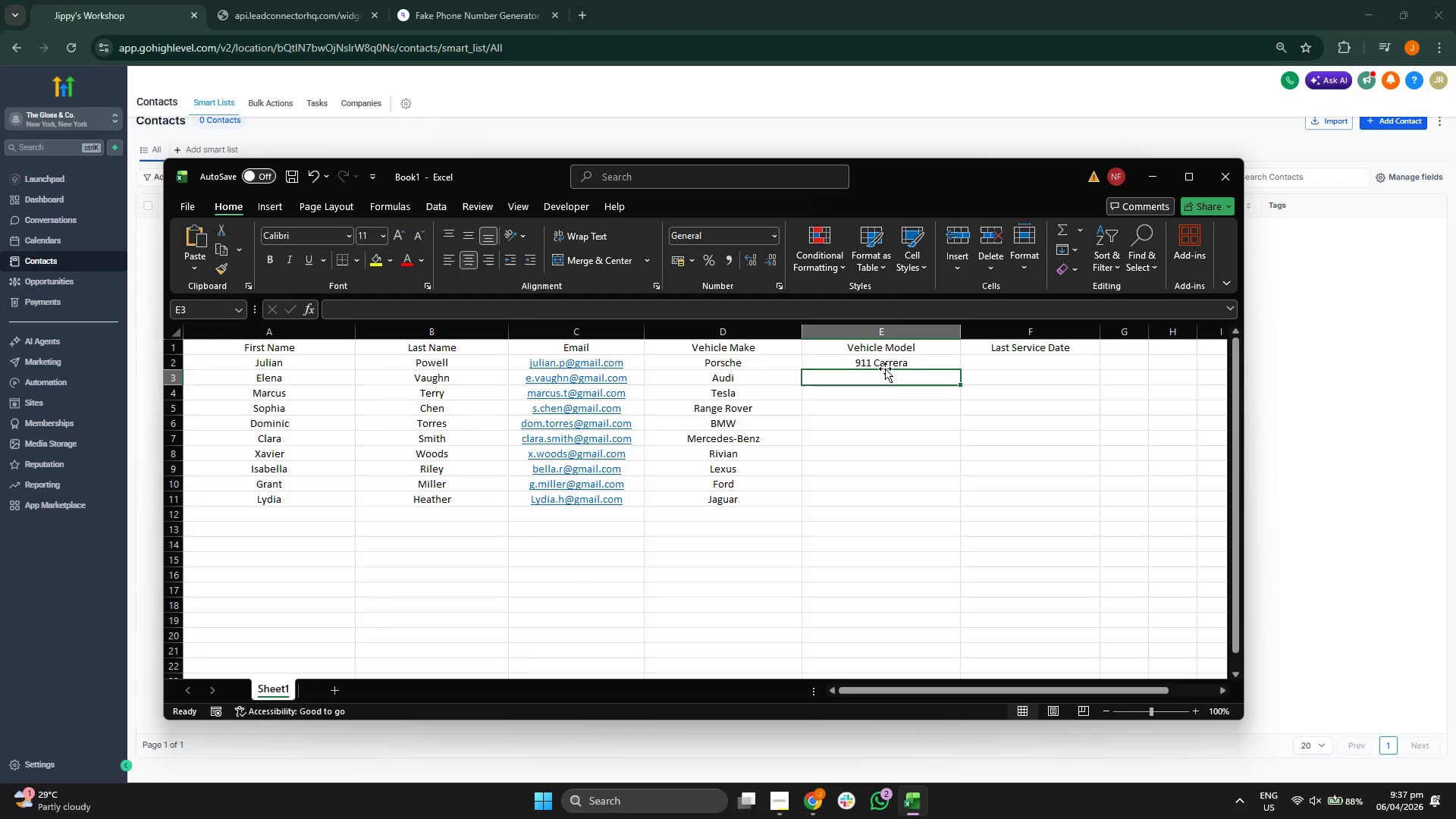 
type(RS6)
 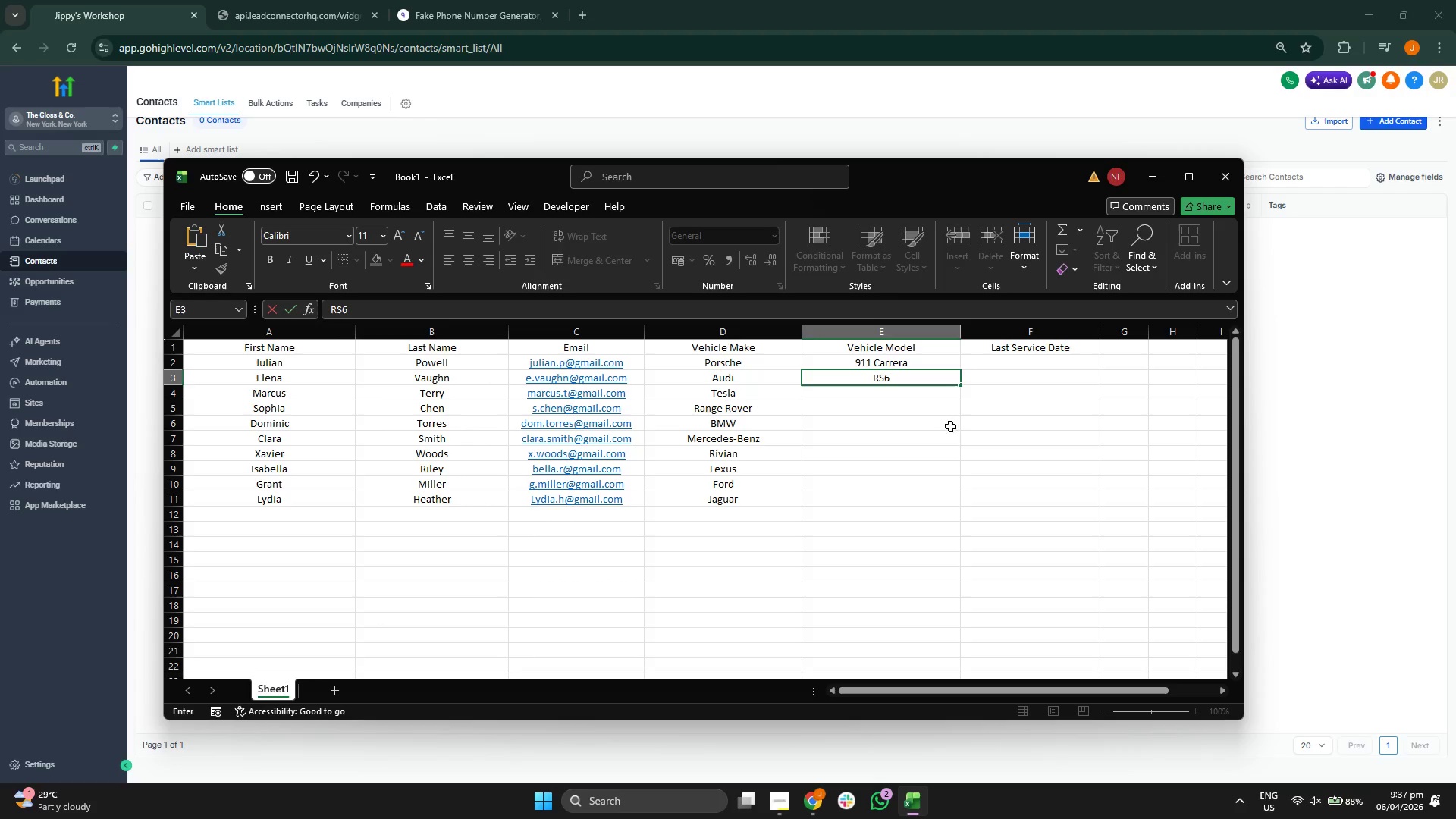 
type( Avant)
 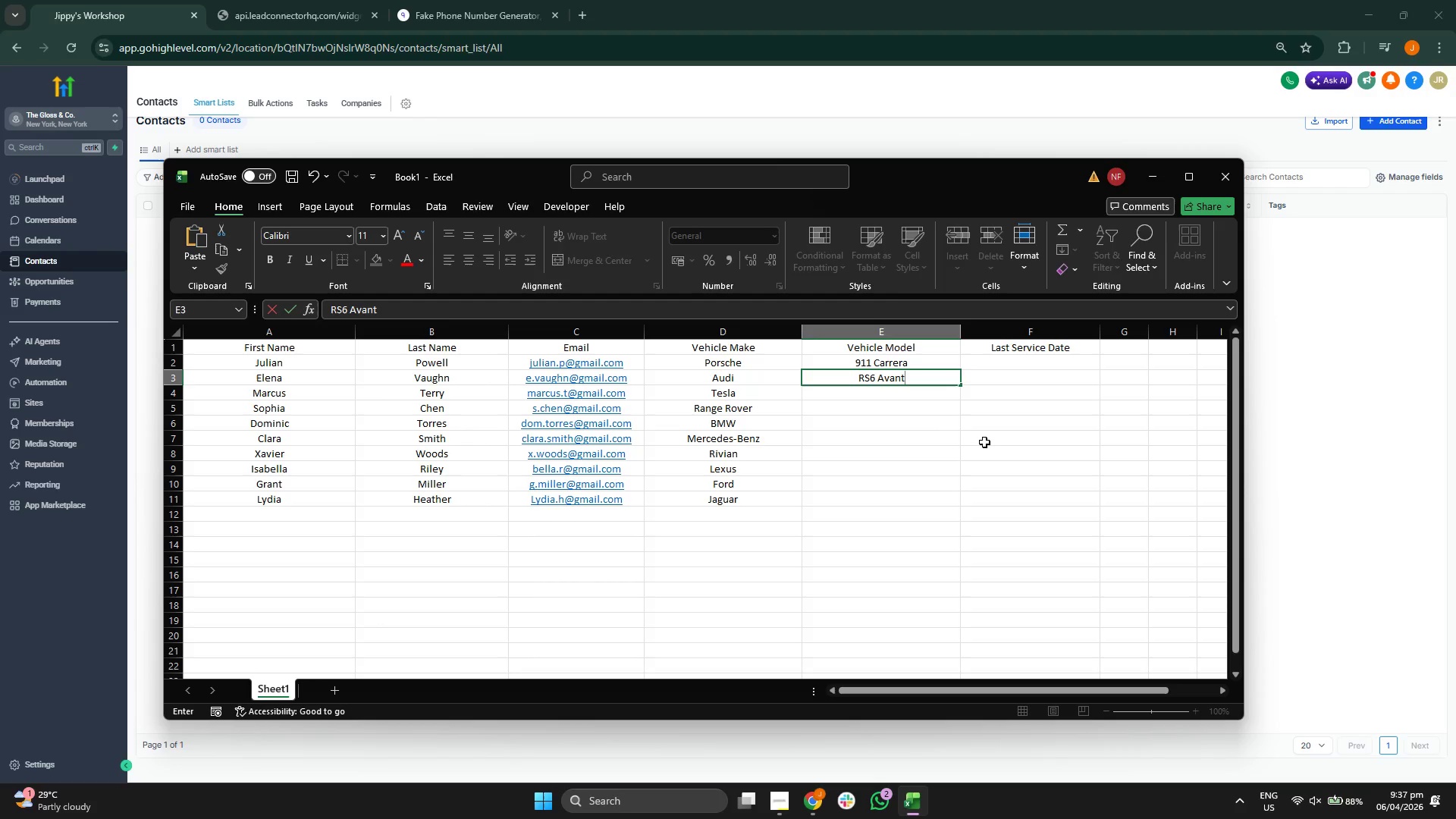 
key(Enter)
 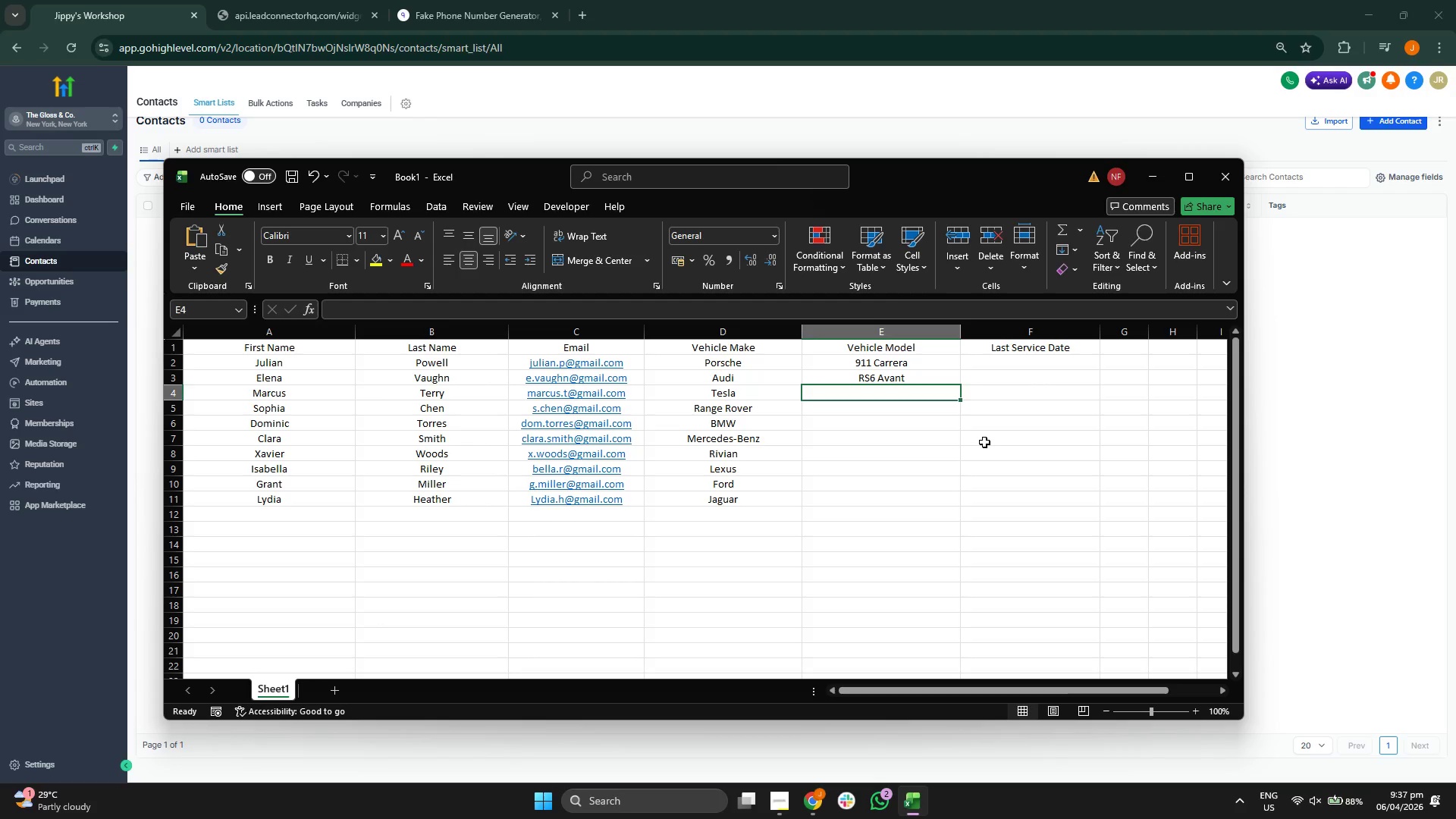 
type(Model S)
 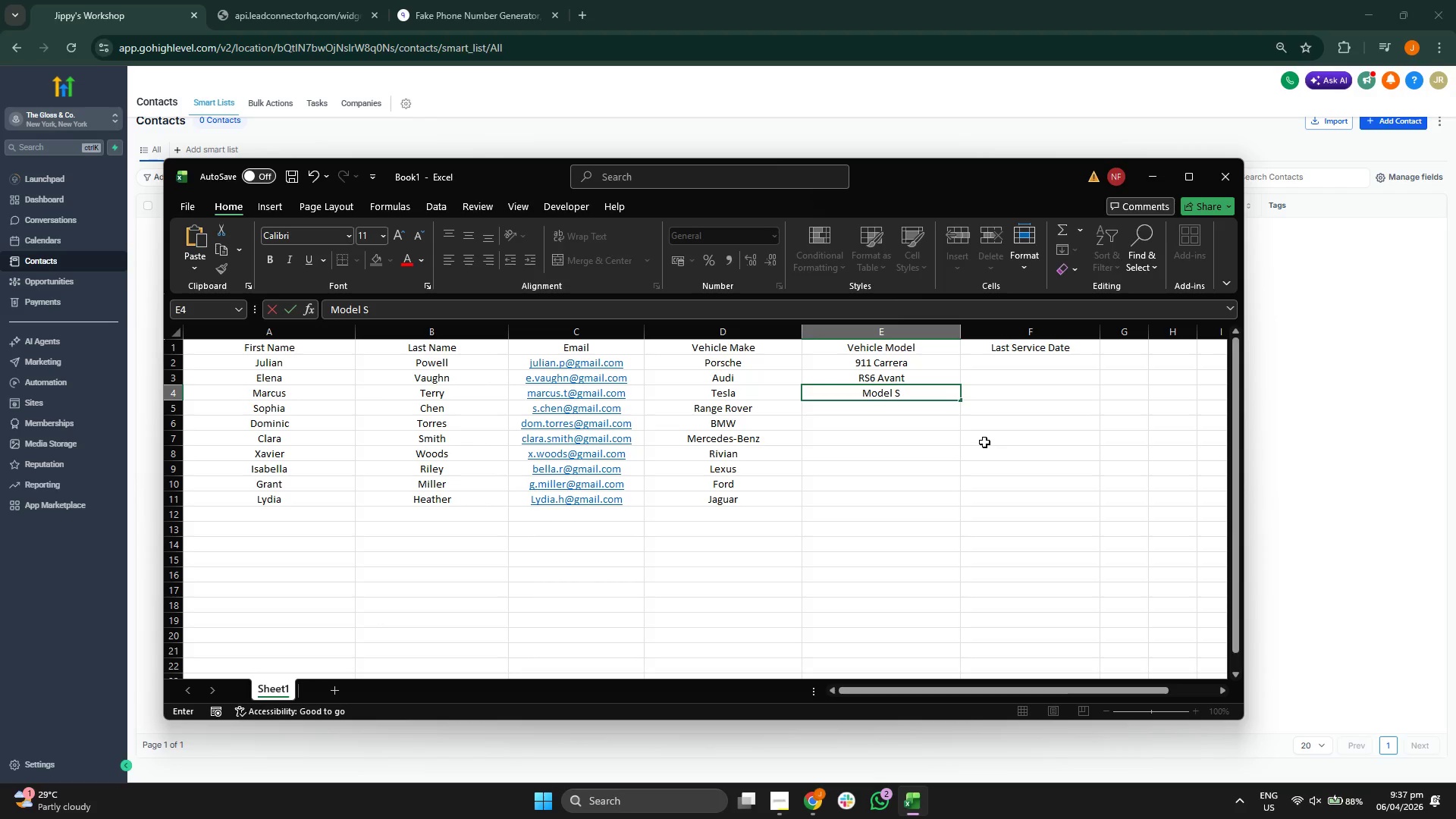 
key(Enter)
 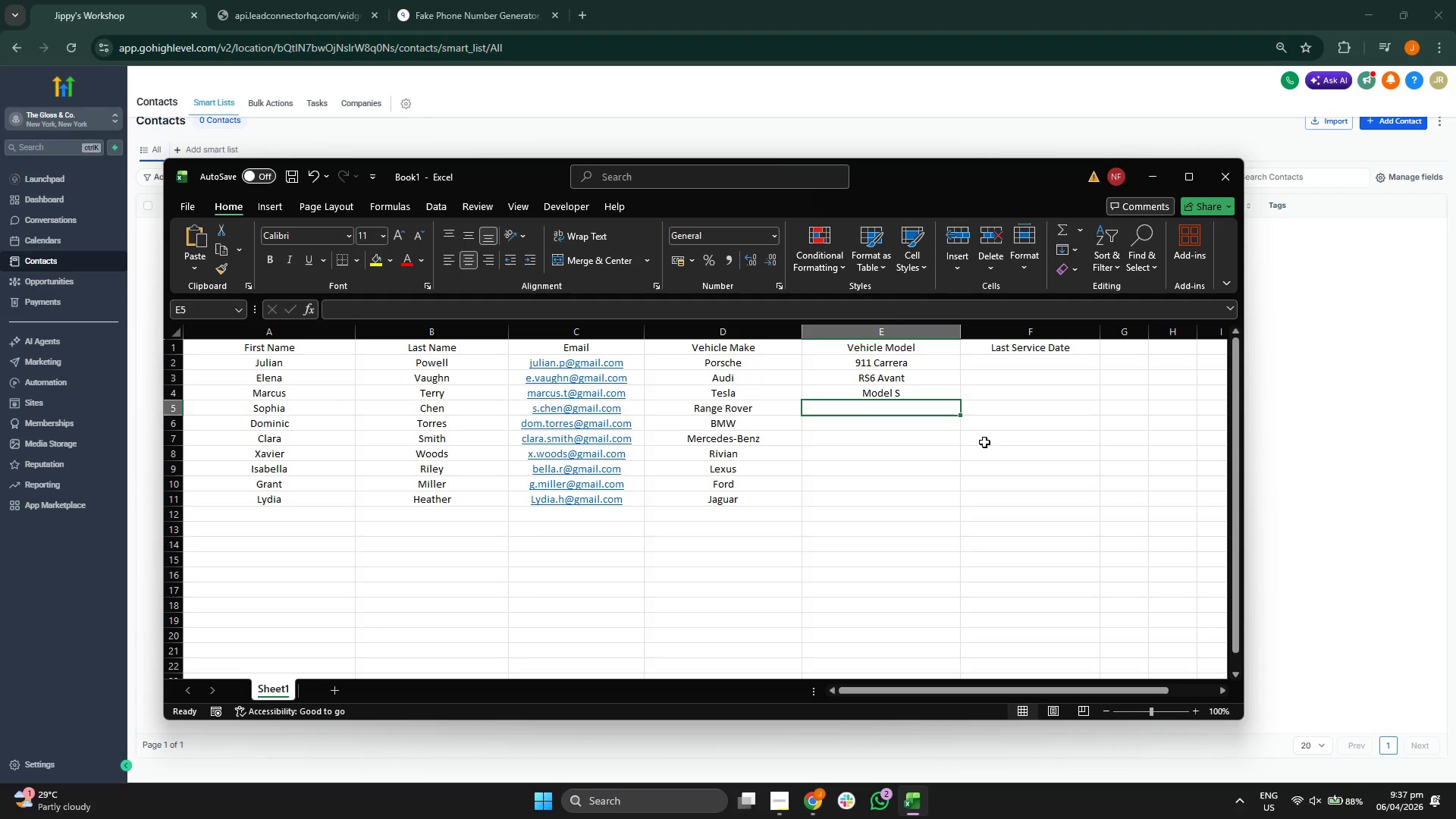 
type(Sppo)
key(Backspace)
key(Backspace)
type(ort)
 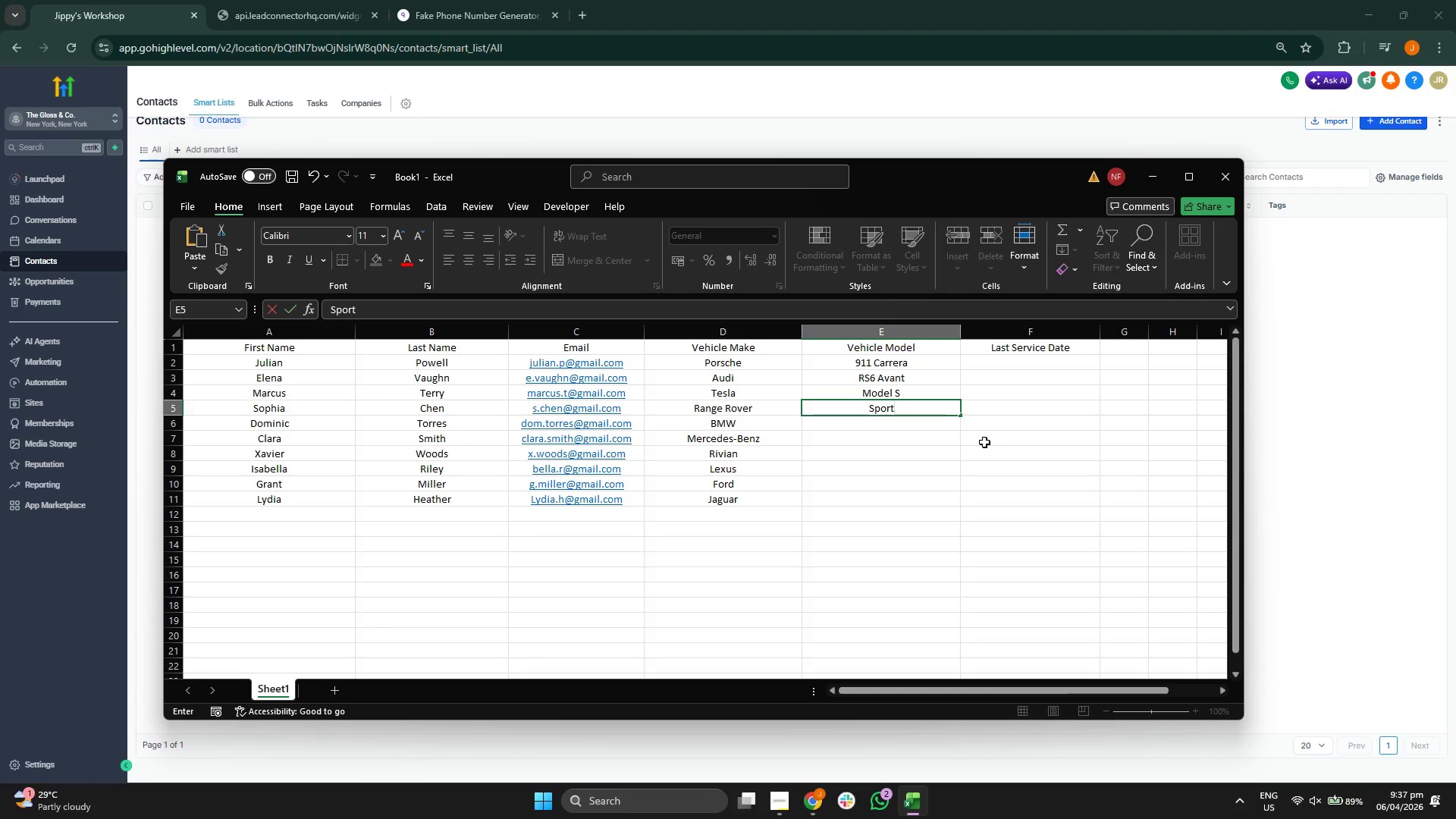 
key(Enter)
 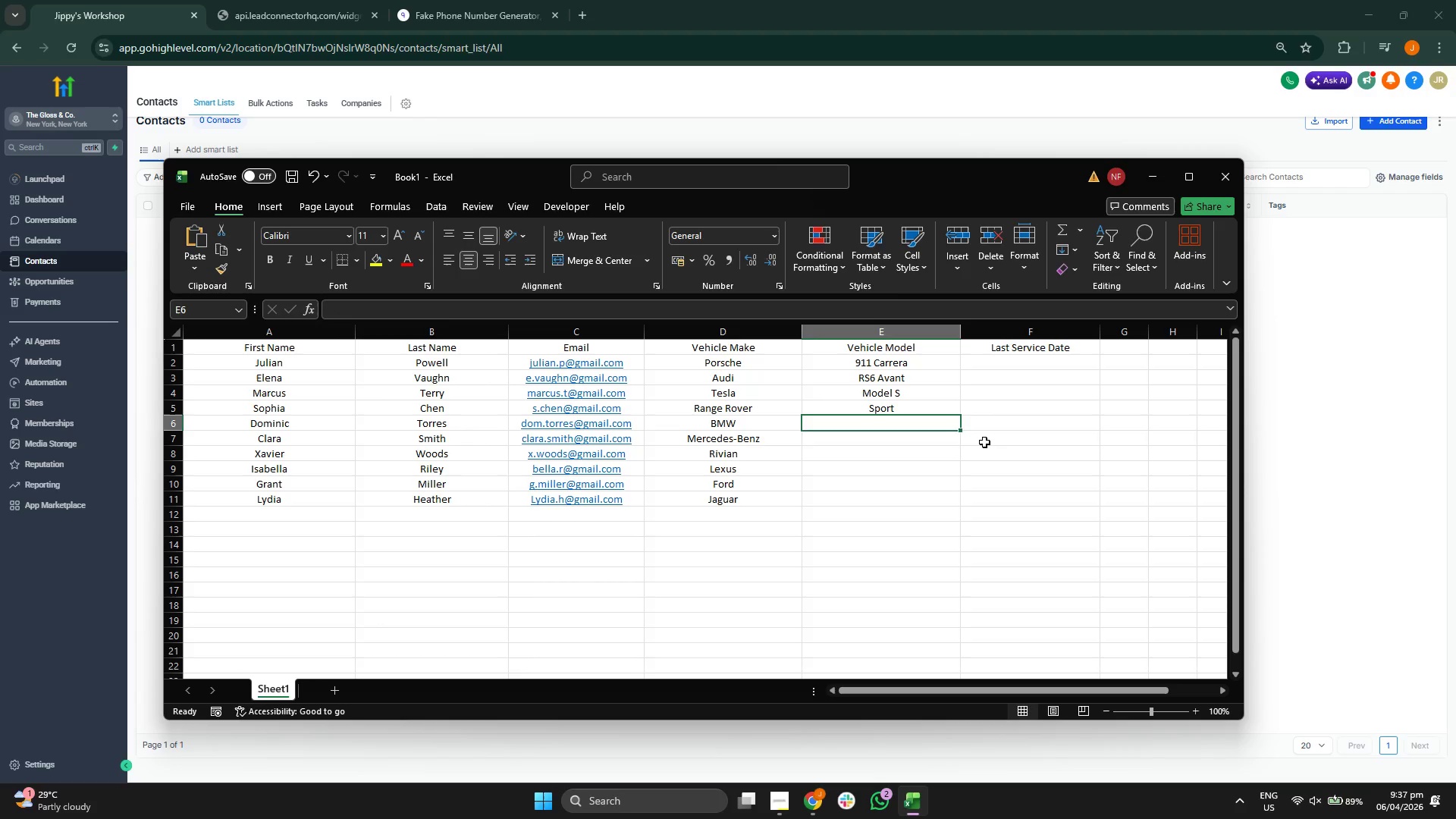 
type(M4 Competition)
 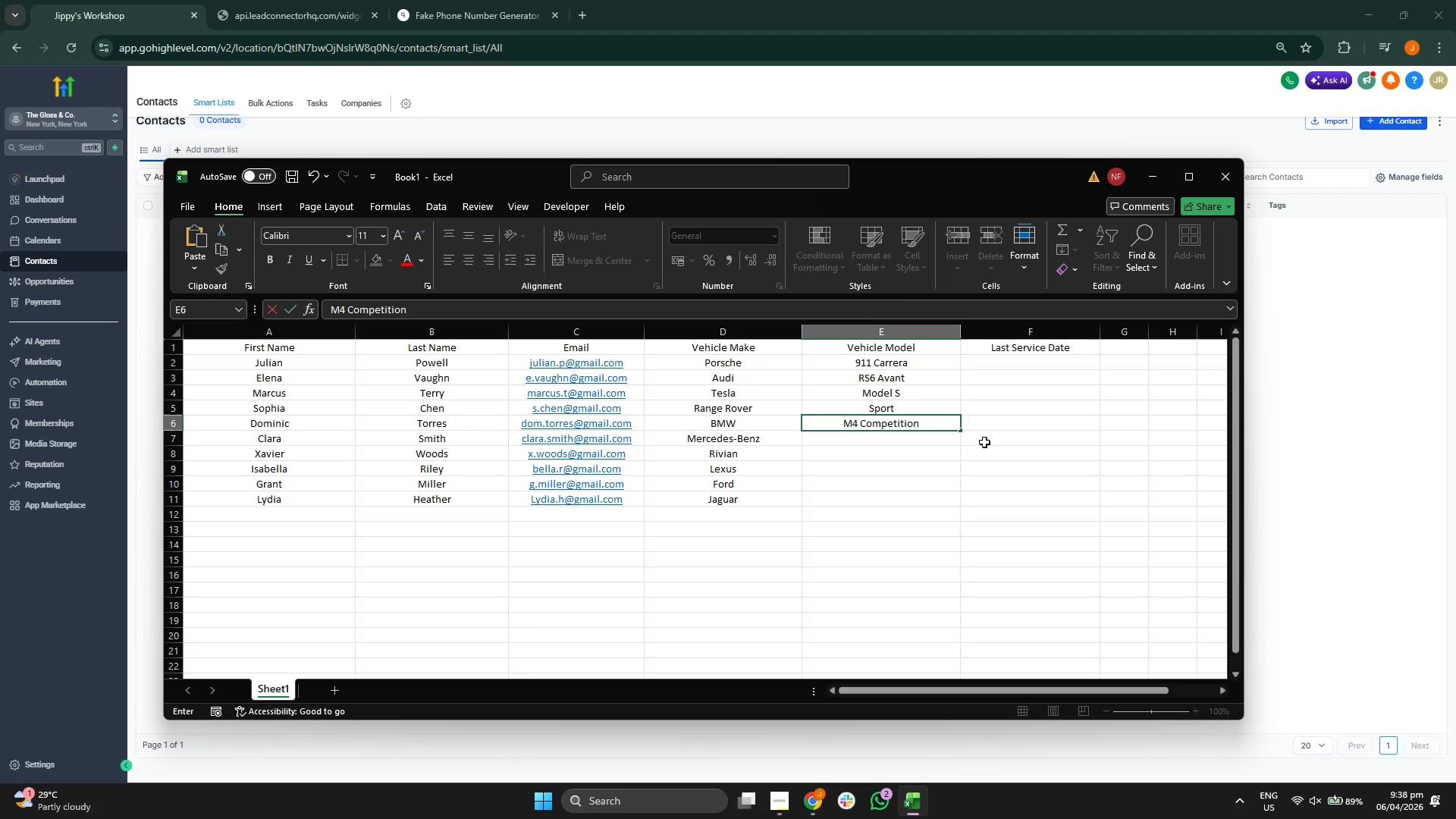 
key(Enter)
 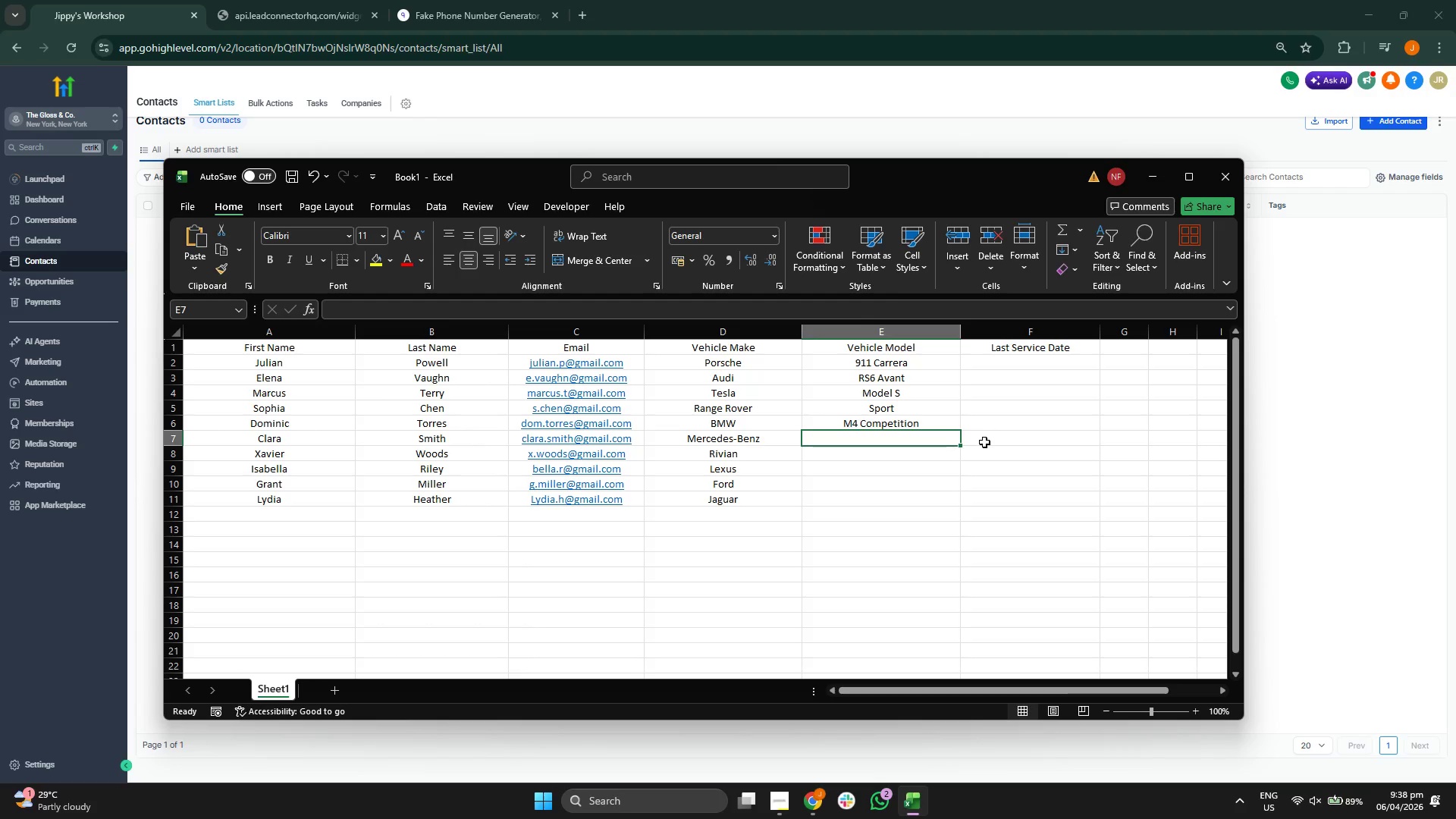 
type(G-w)
key(Backspace)
type(Wagon)
 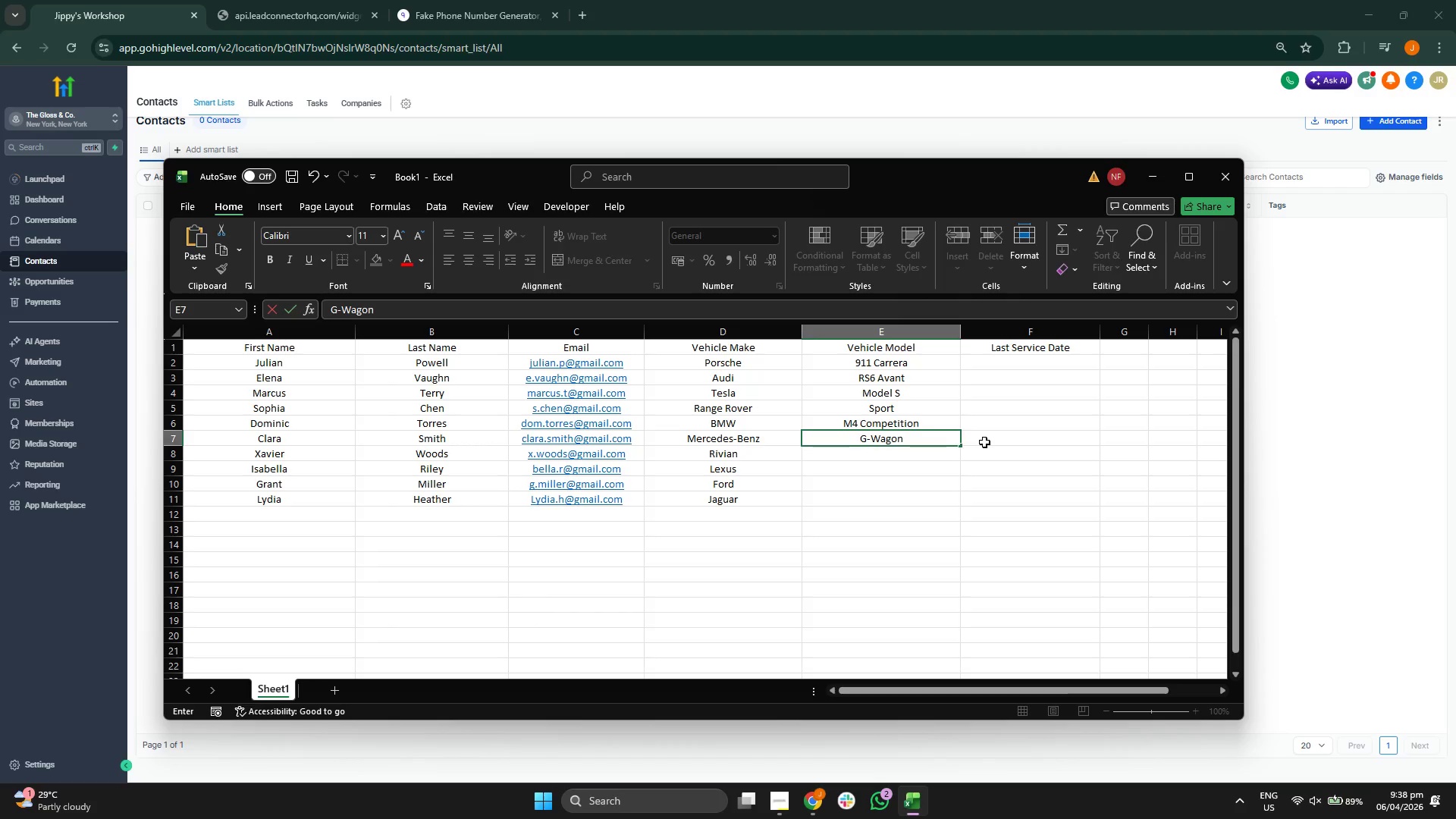 
key(Enter)
 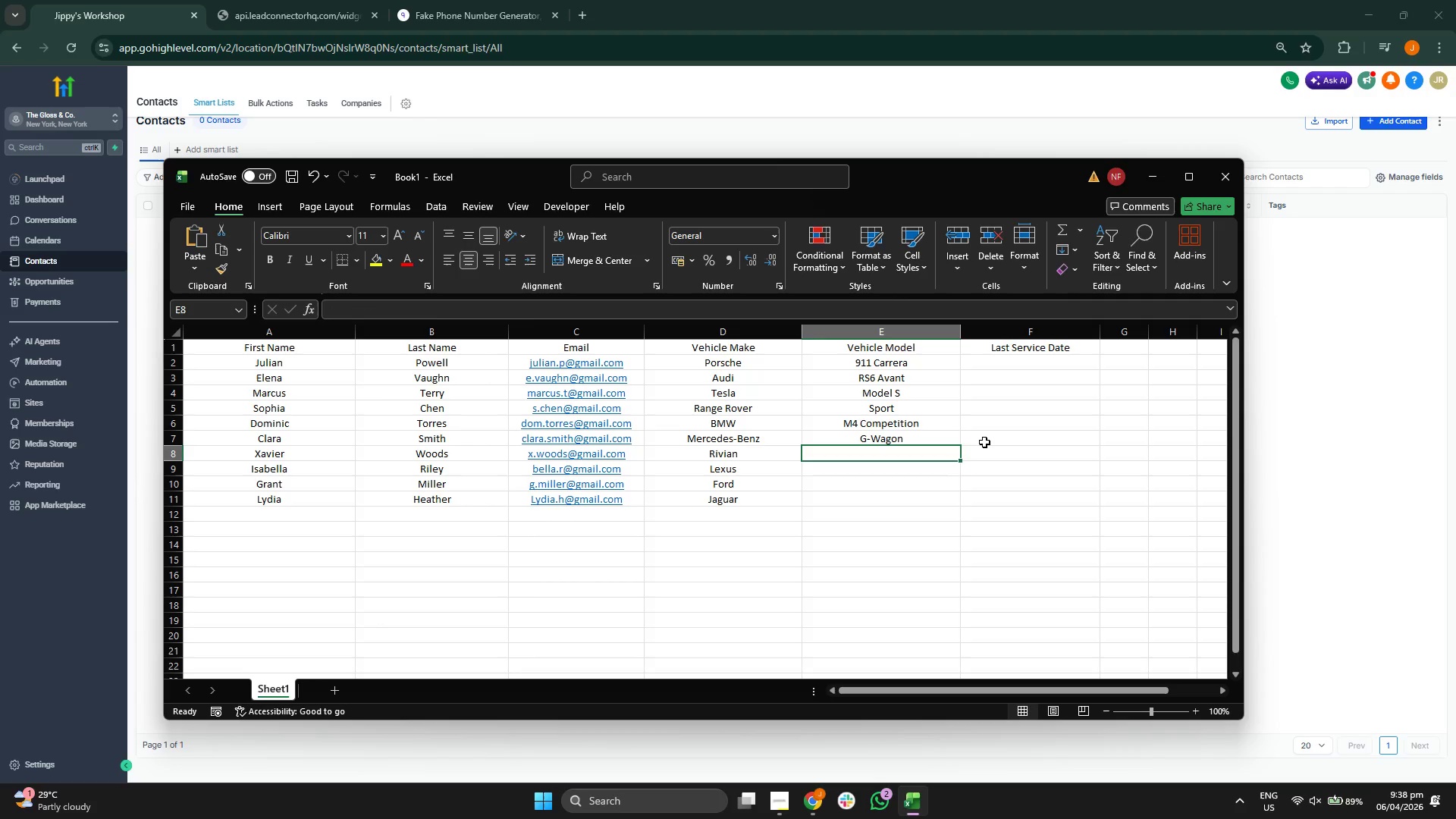 
type(r1)
key(Backspace)
key(Backspace)
type(R1S)
 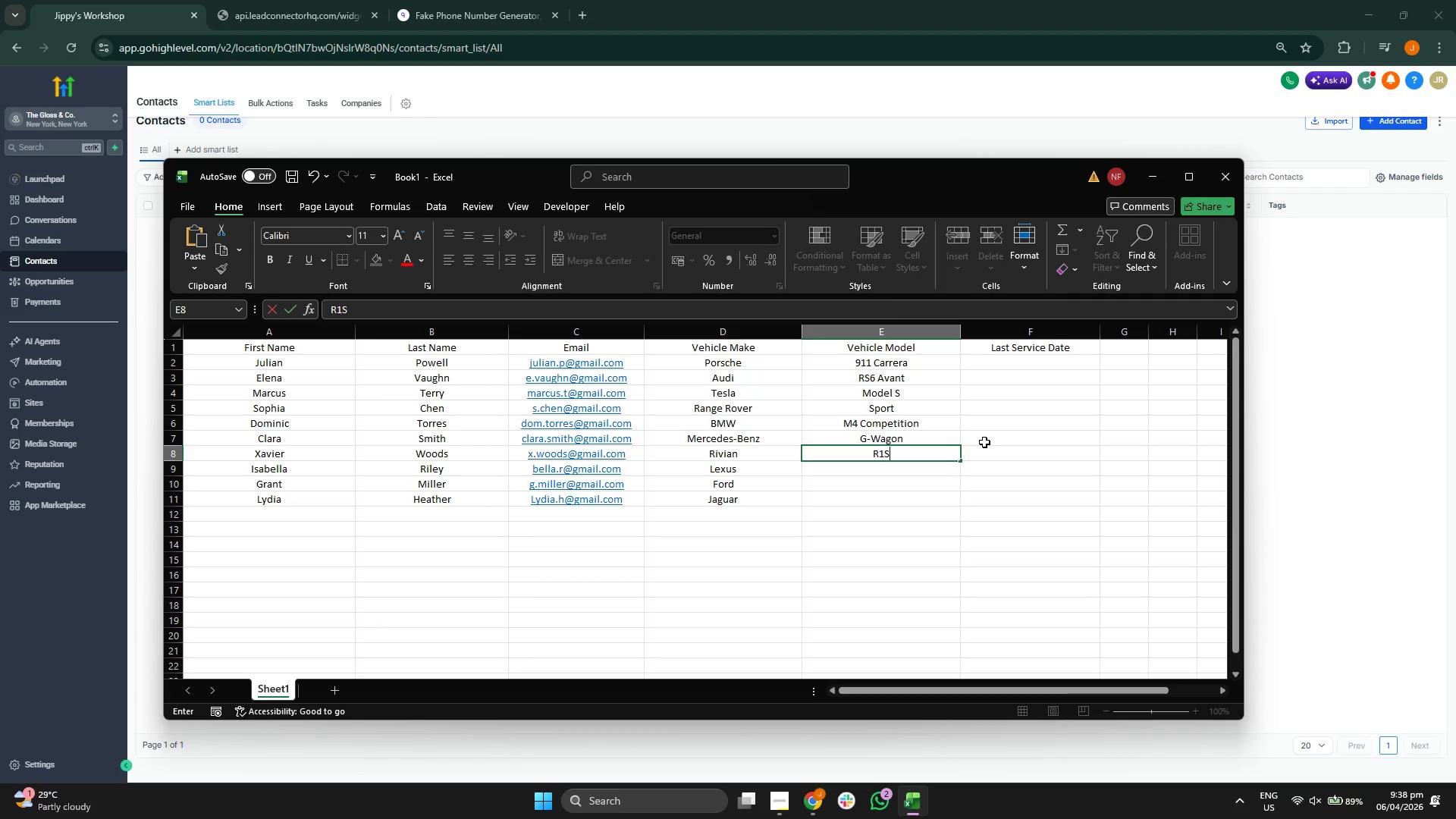 
key(Enter)
 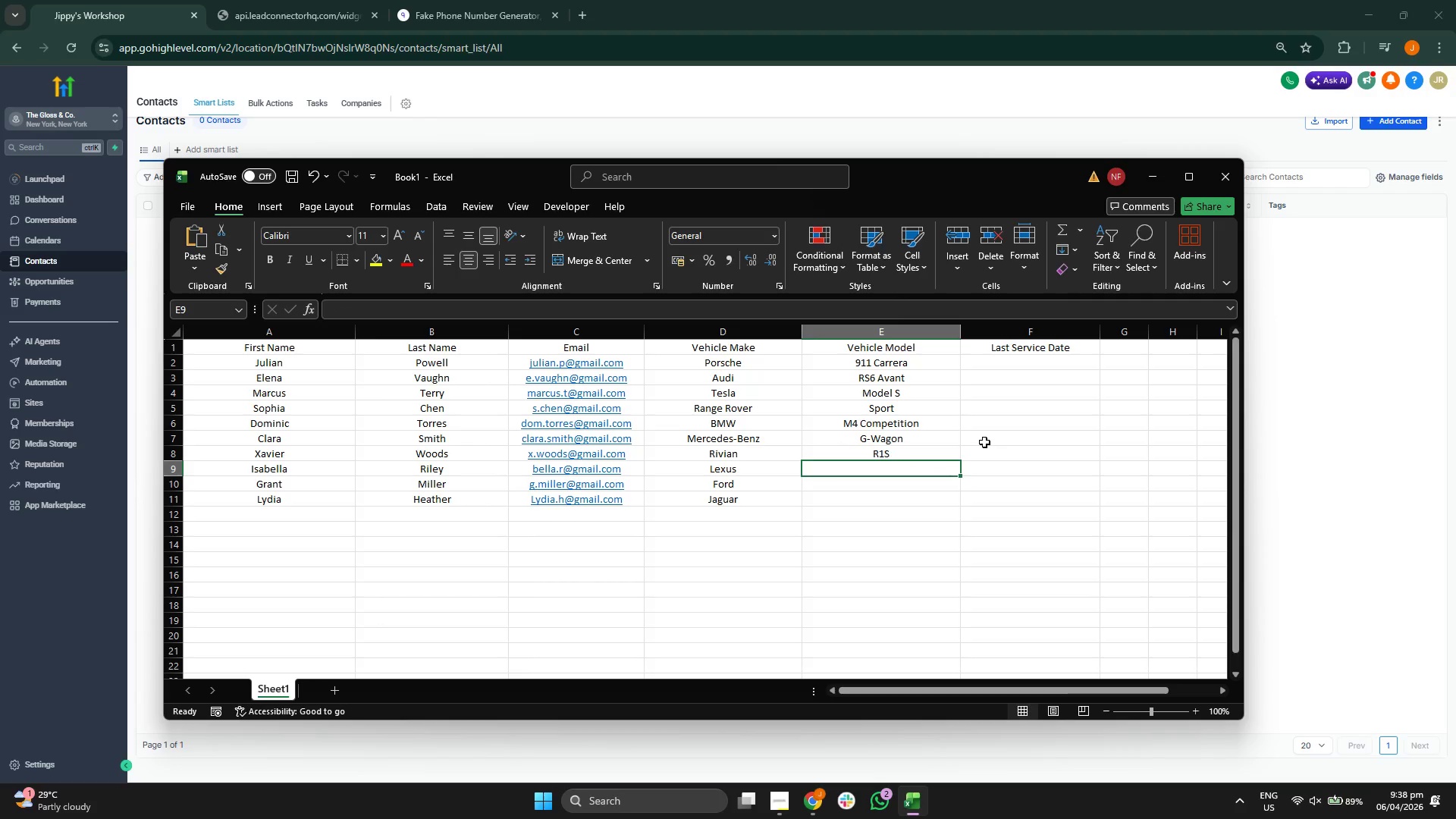 
type(LC 500)
 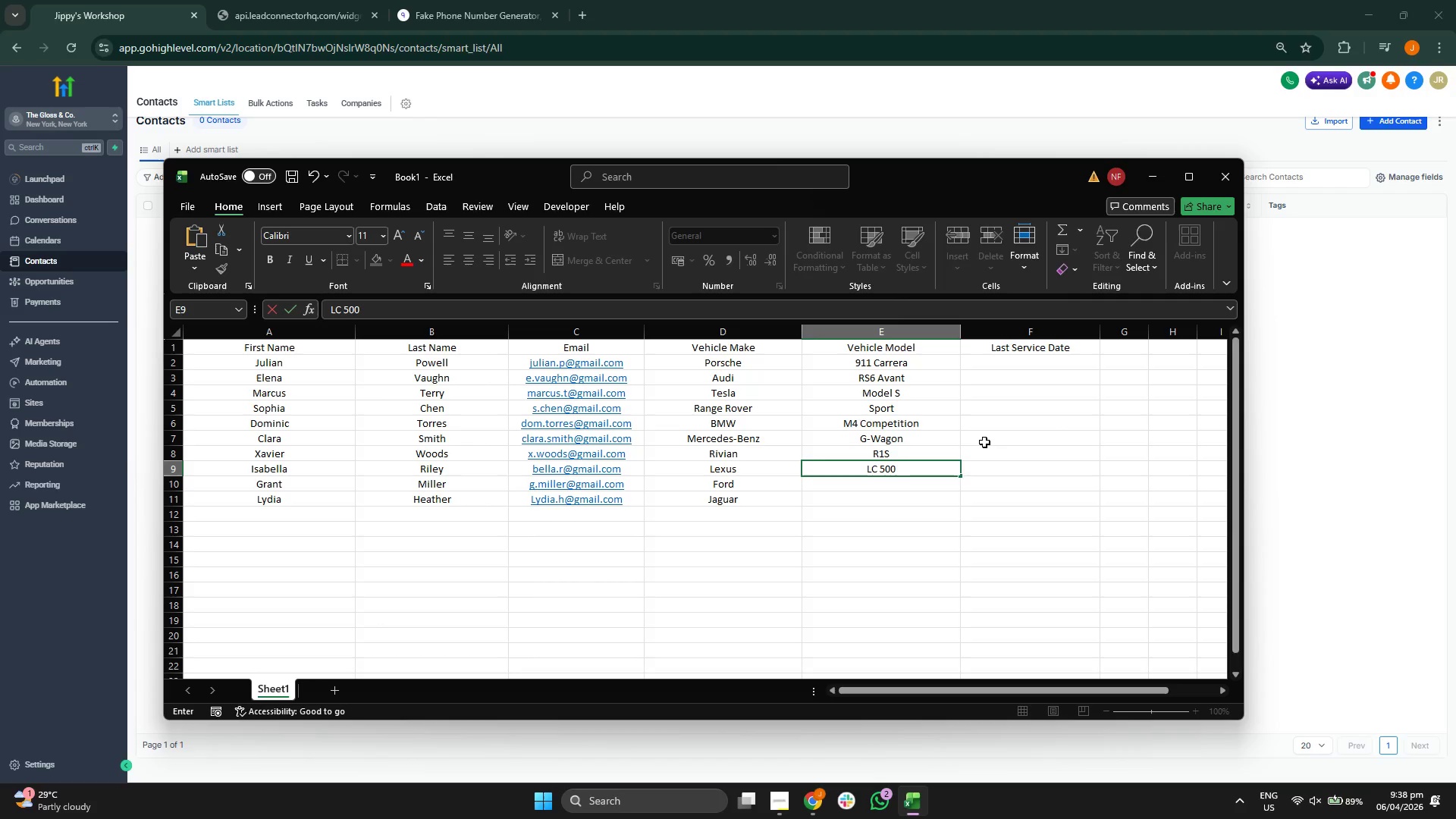 
key(Enter)
 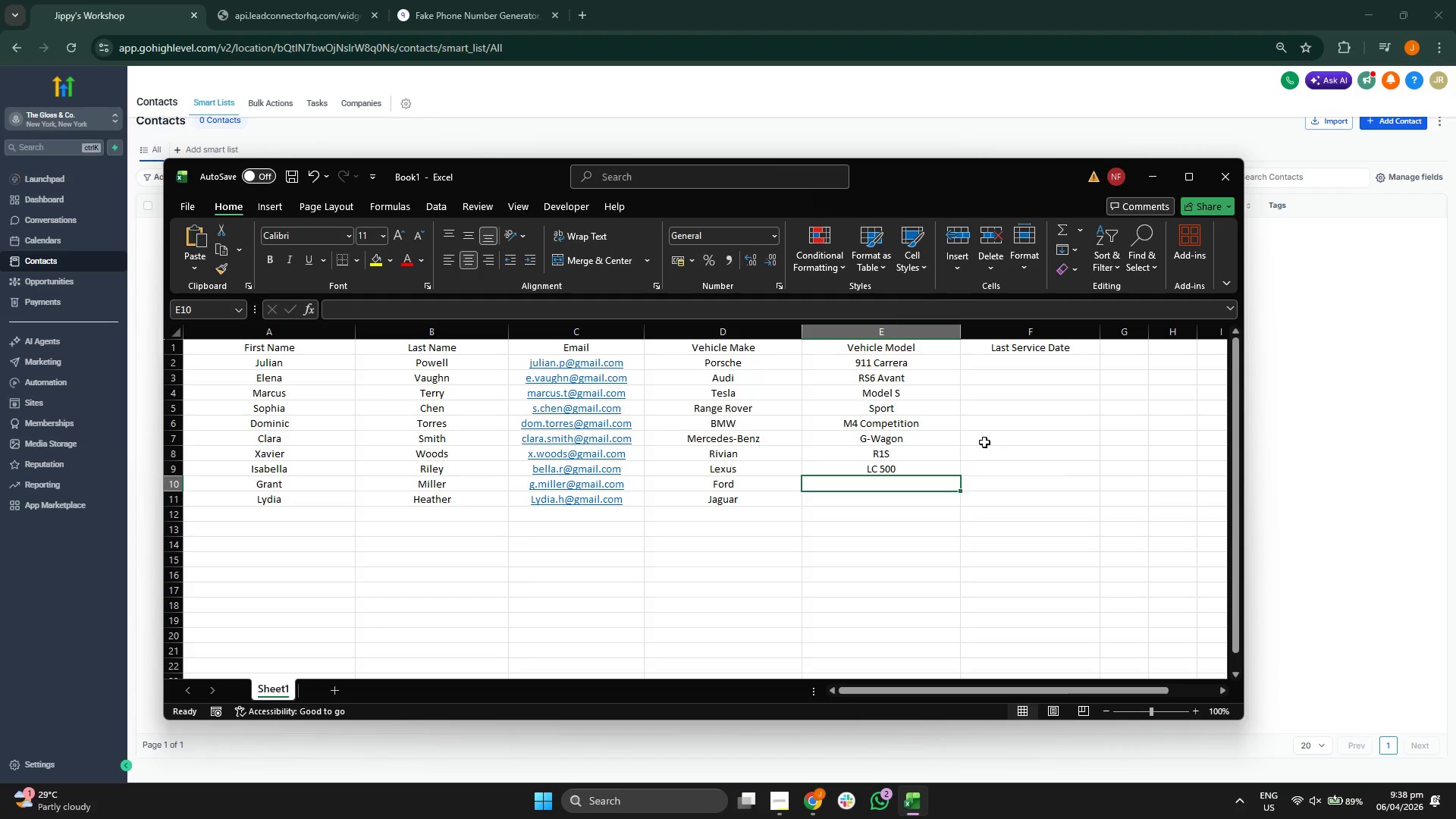 
type(Raptor R)
 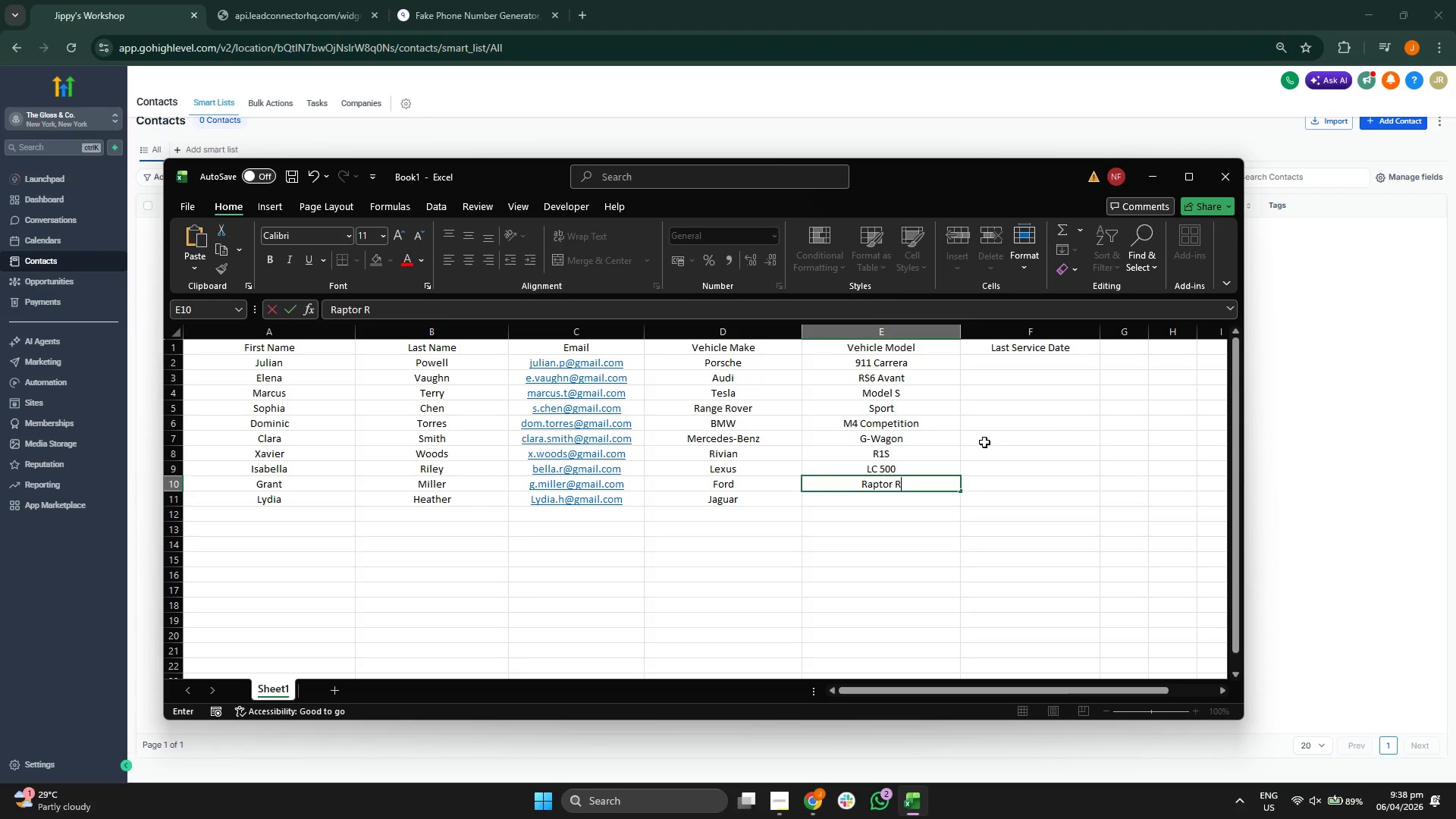 
key(Enter)
 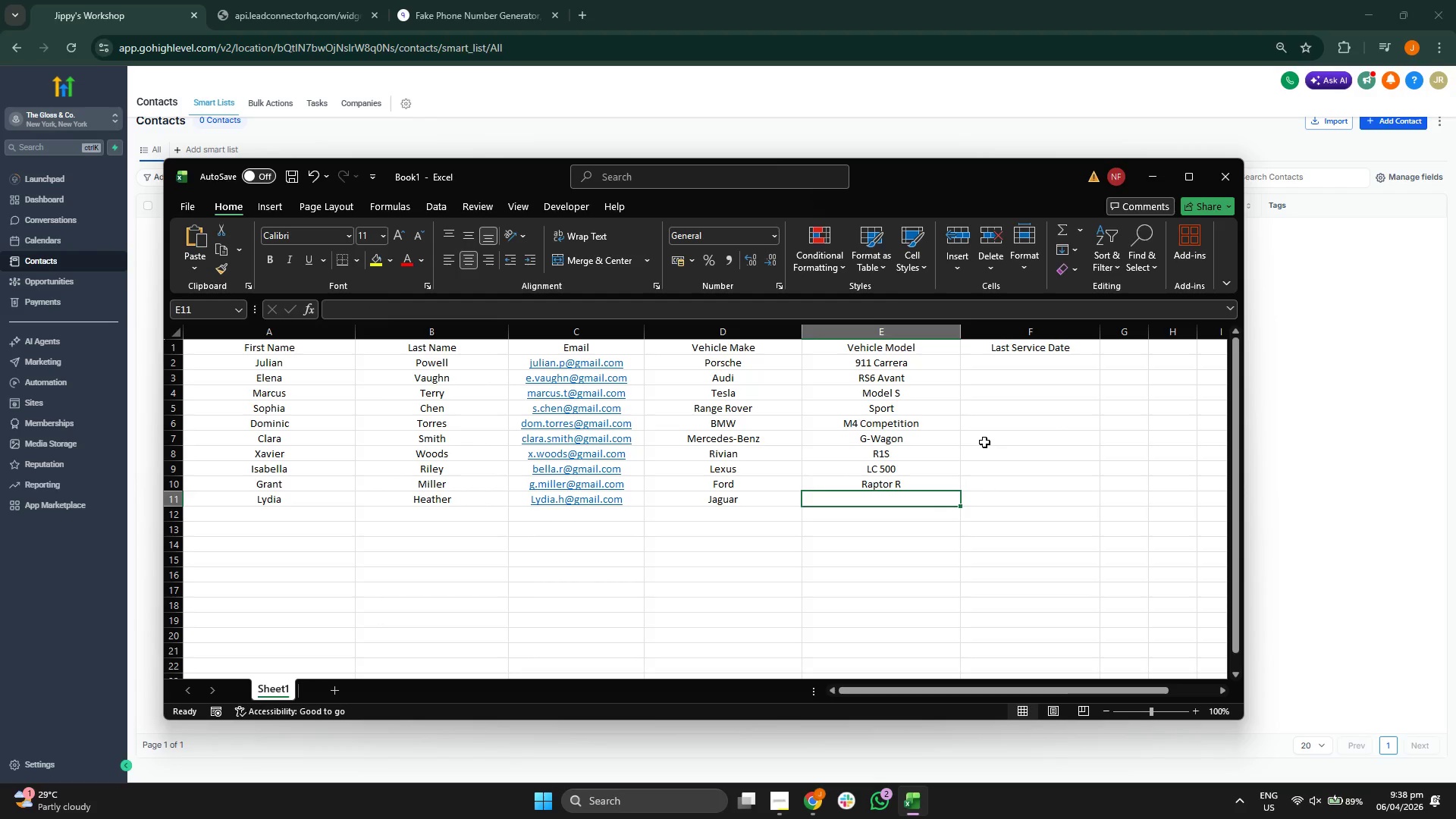 
type(F-Type)
 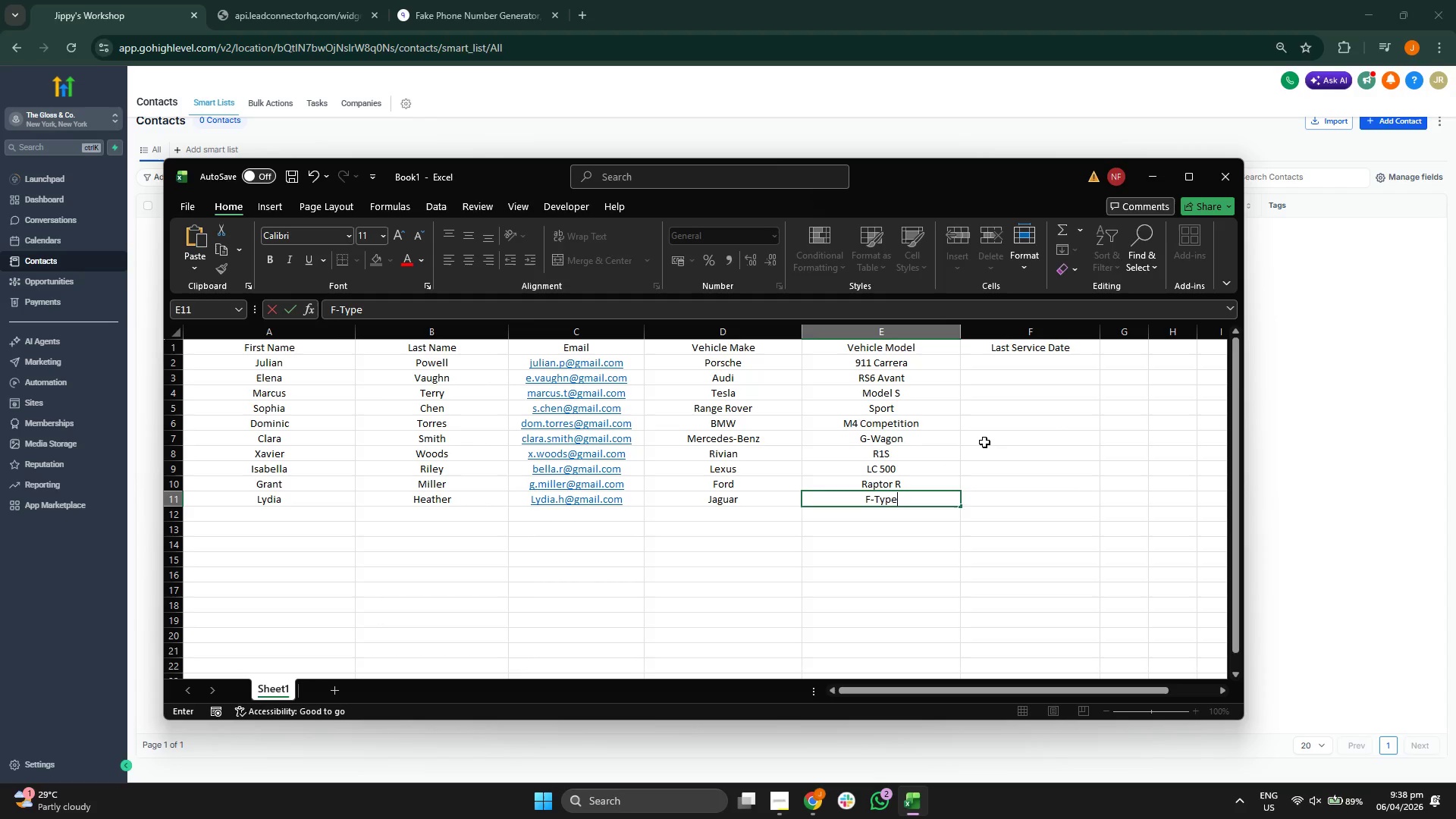 
key(ArrowRight)
 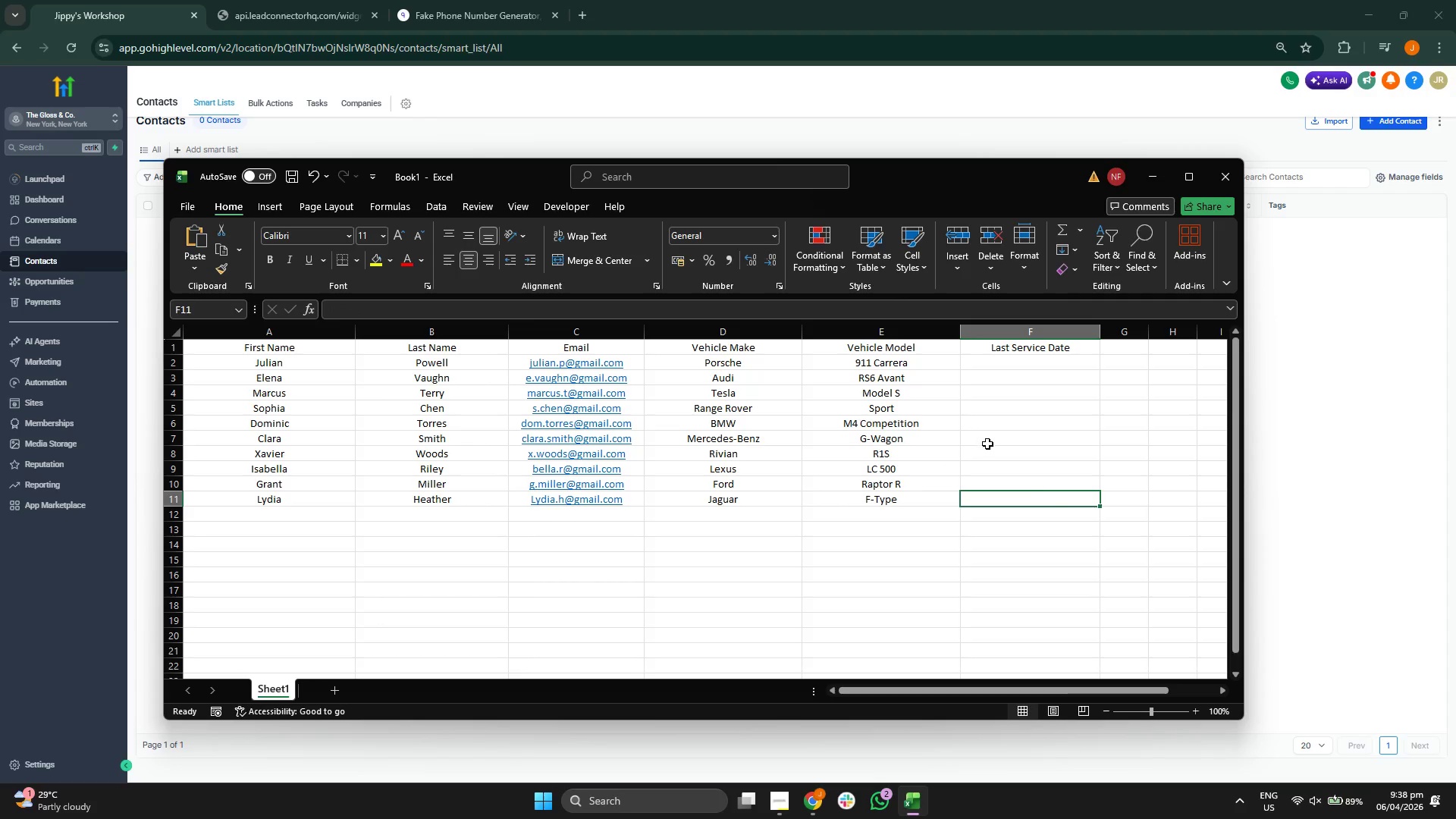 
scroll: coordinate [1051, 510], scroll_direction: up, amount: 2.0
 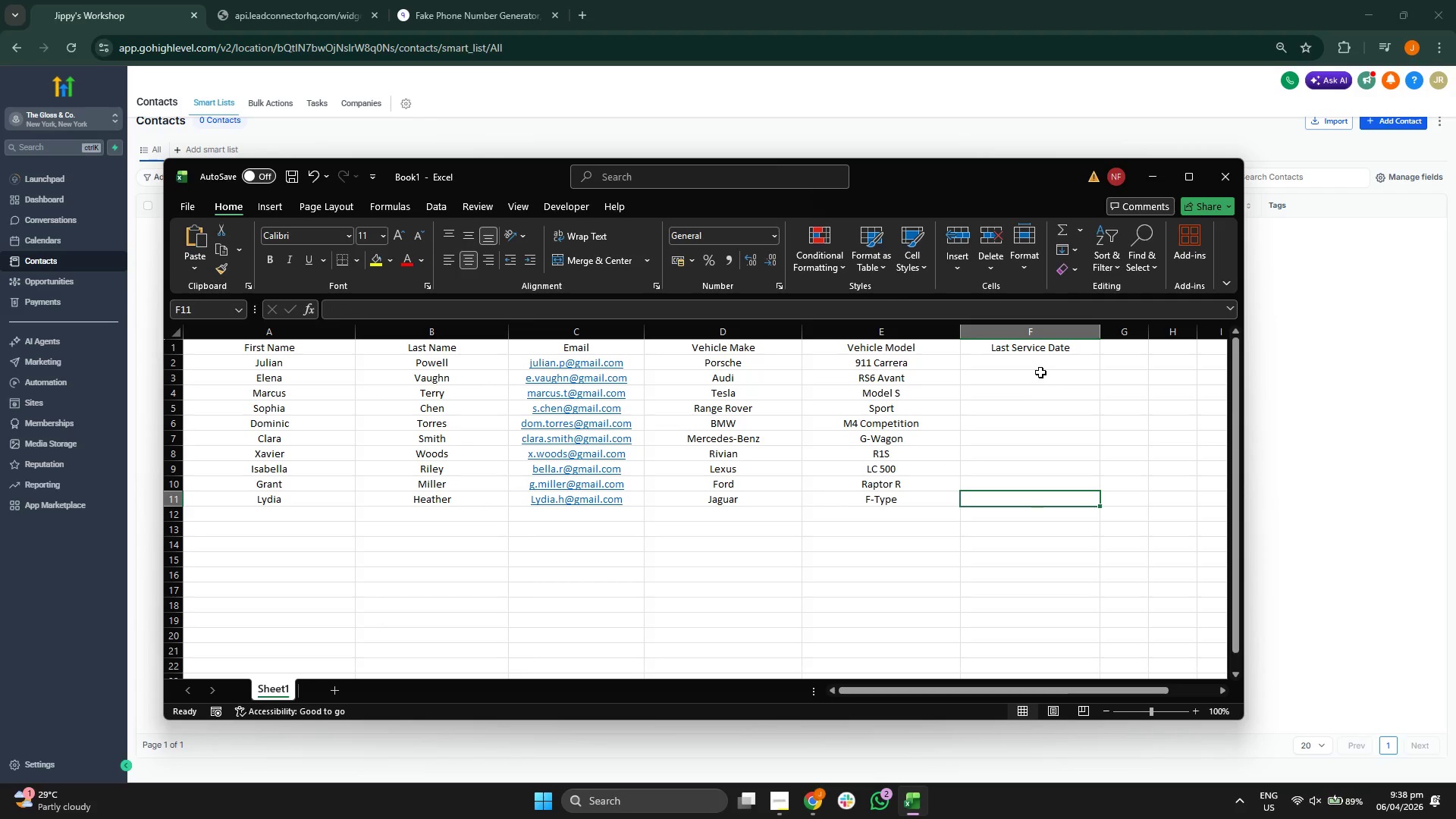 
wait(6.26)
 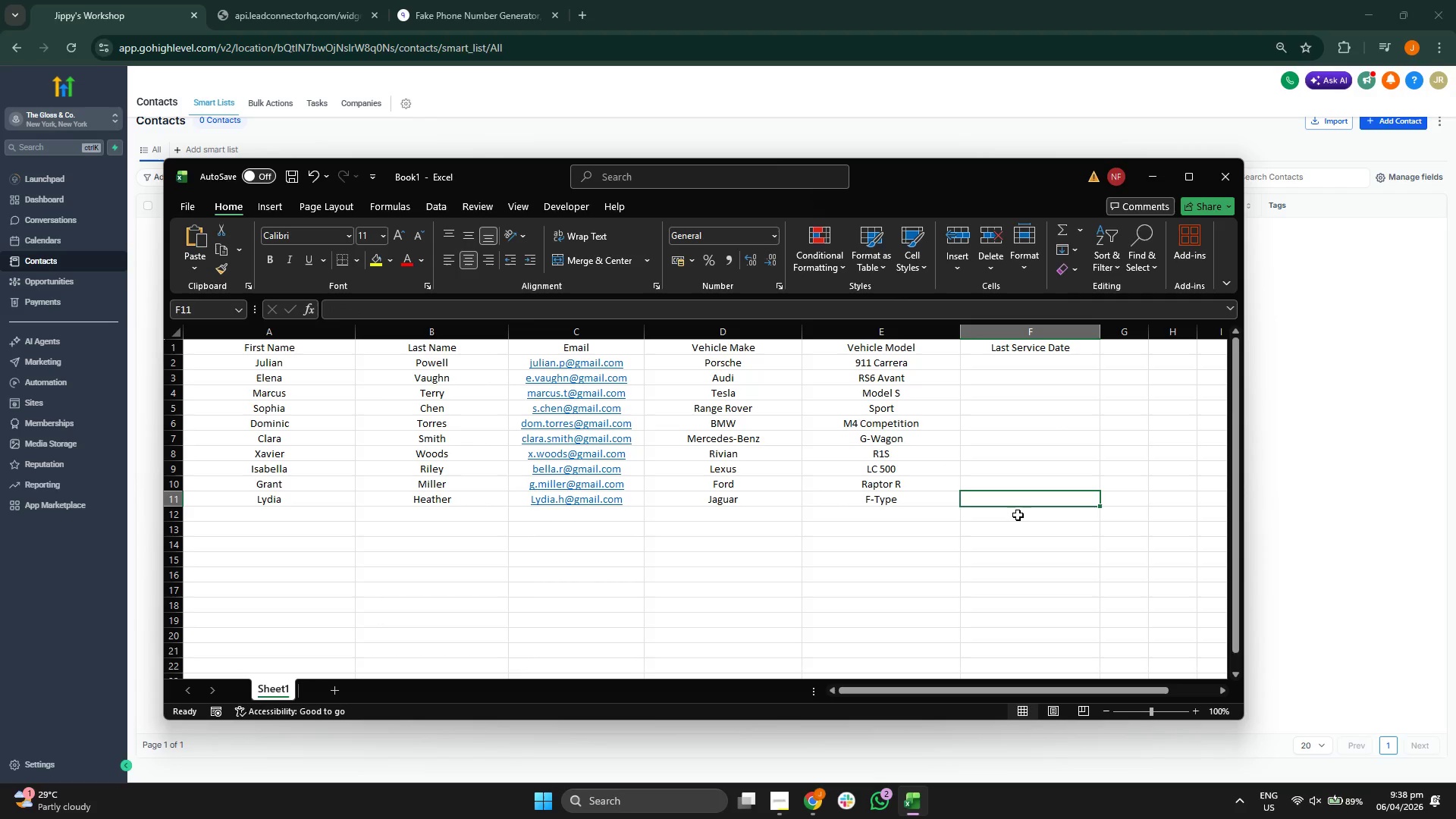 
type(2025-08-14)
 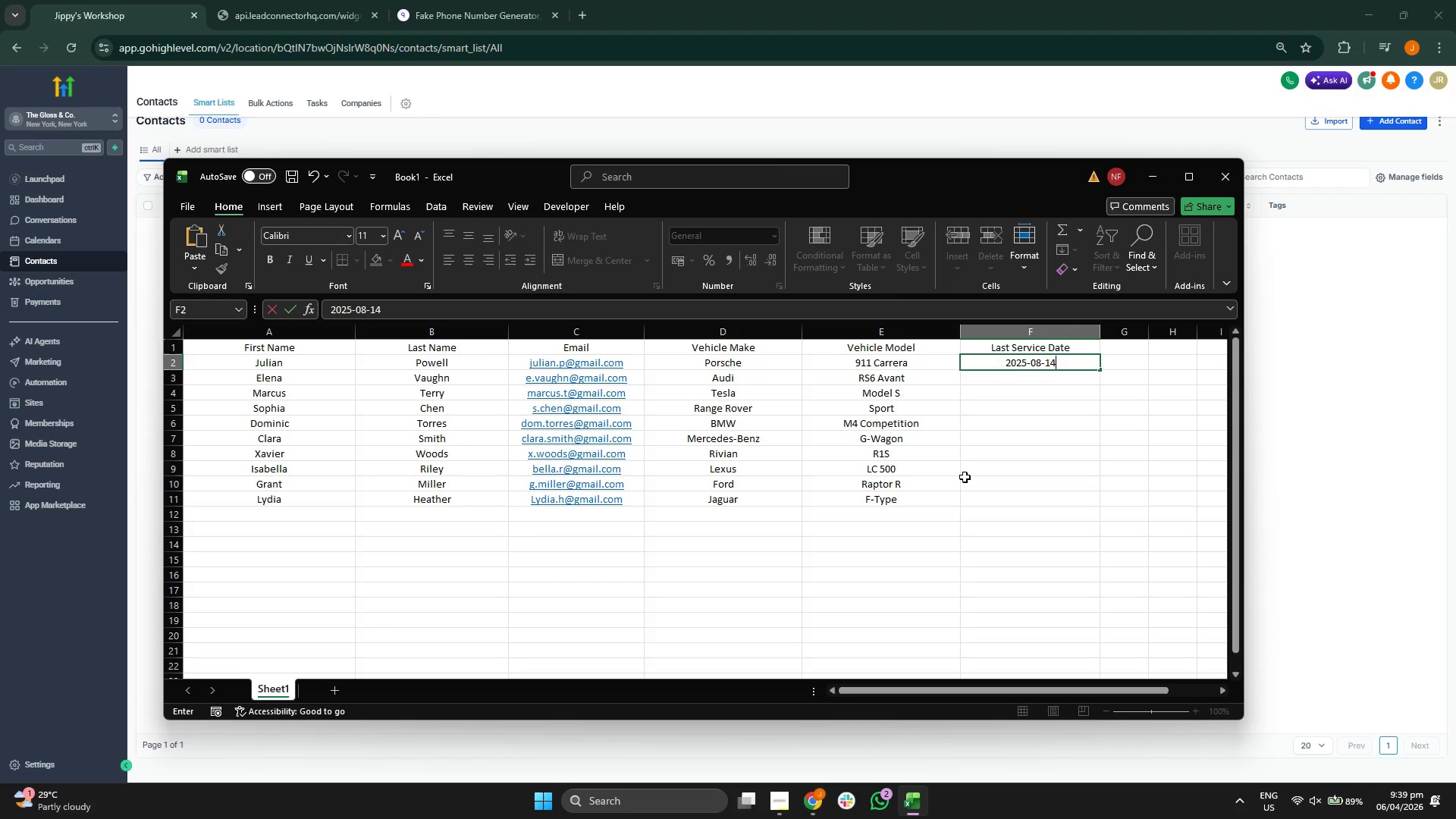 
key(Enter)
 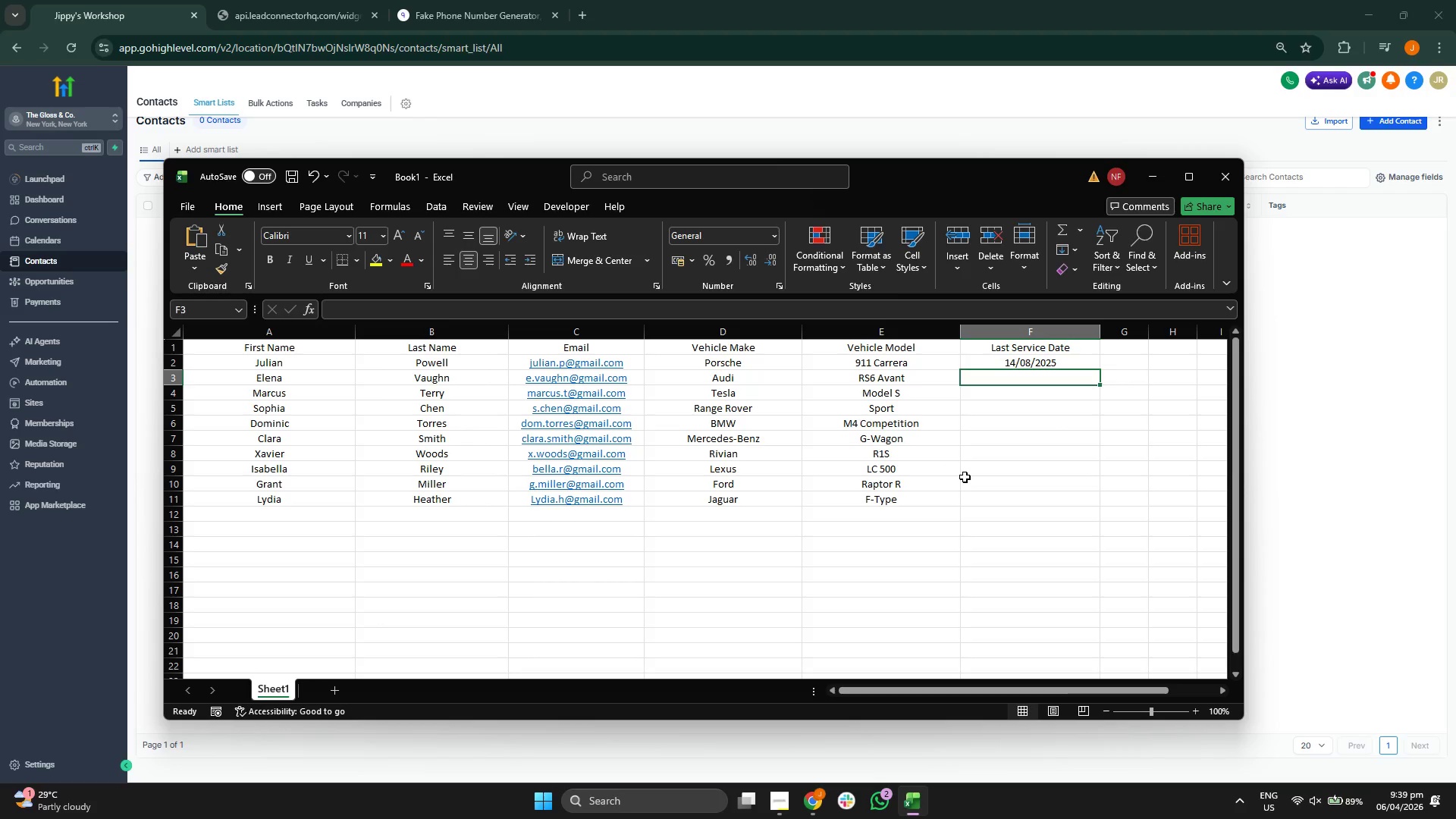 
type(202509-)
key(Backspace)
key(Backspace)
key(Backspace)
type(-09-02)
 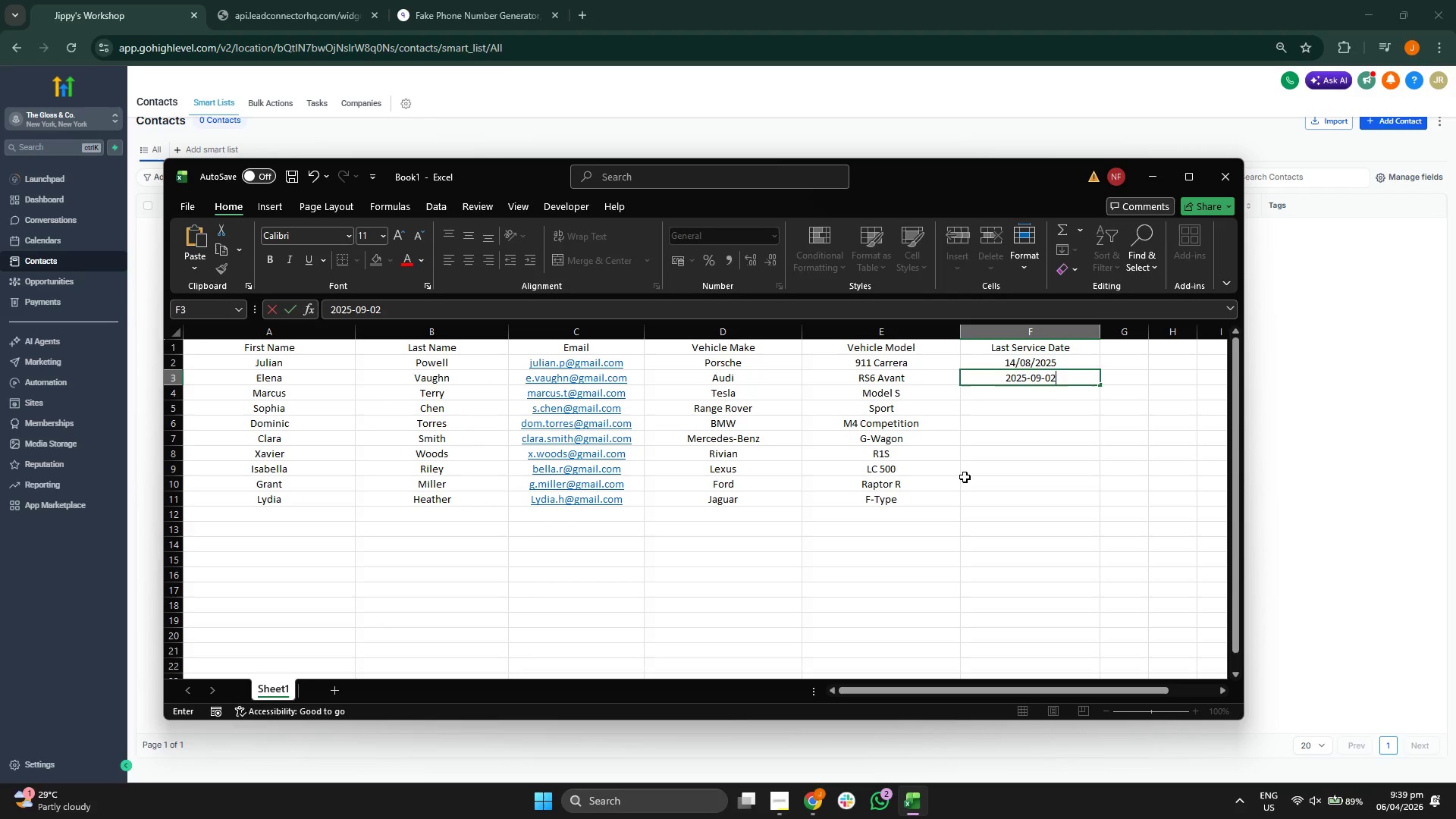 
key(Enter)
 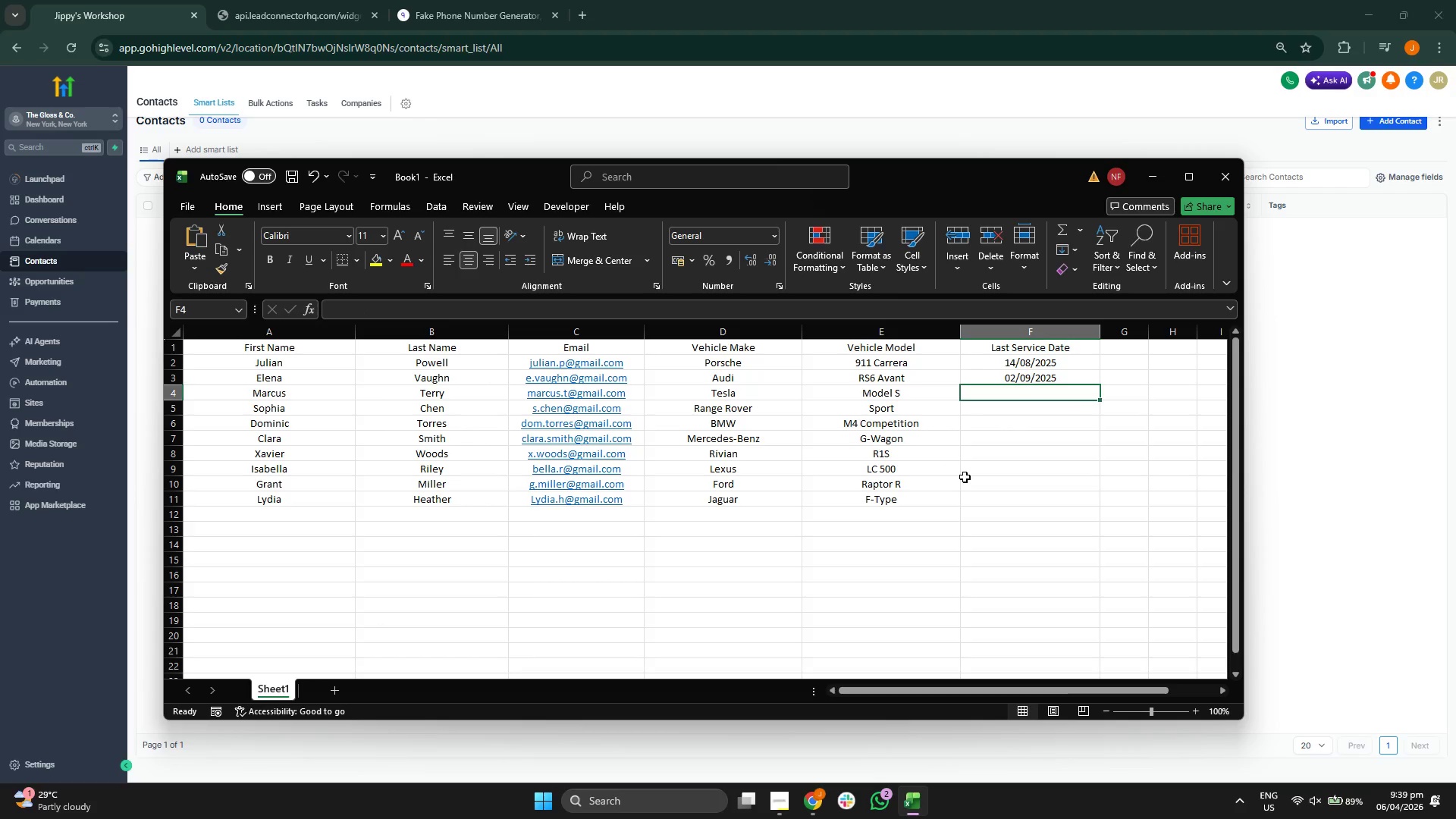 
type(2025-07-20)
 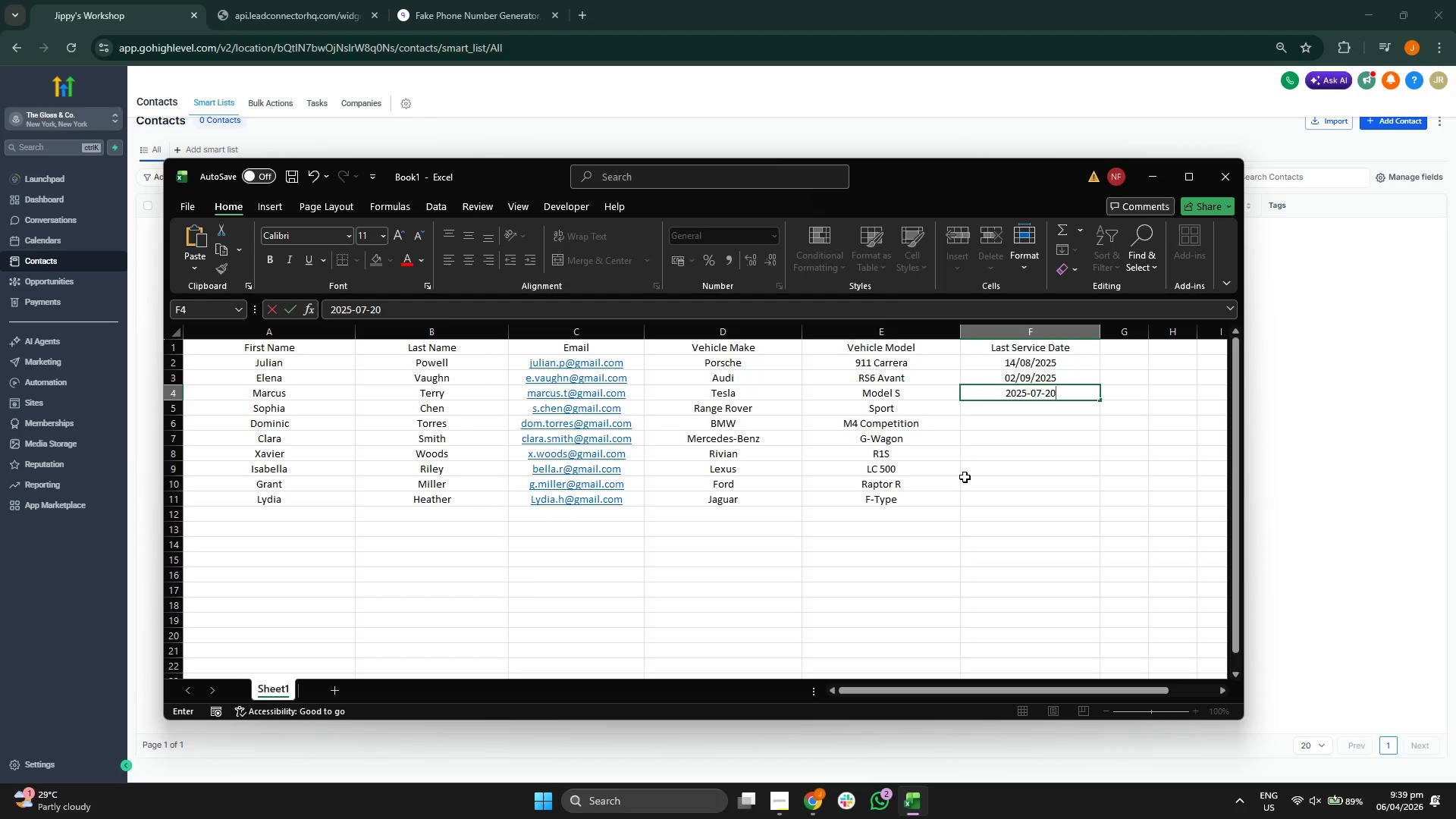 
key(Enter)
 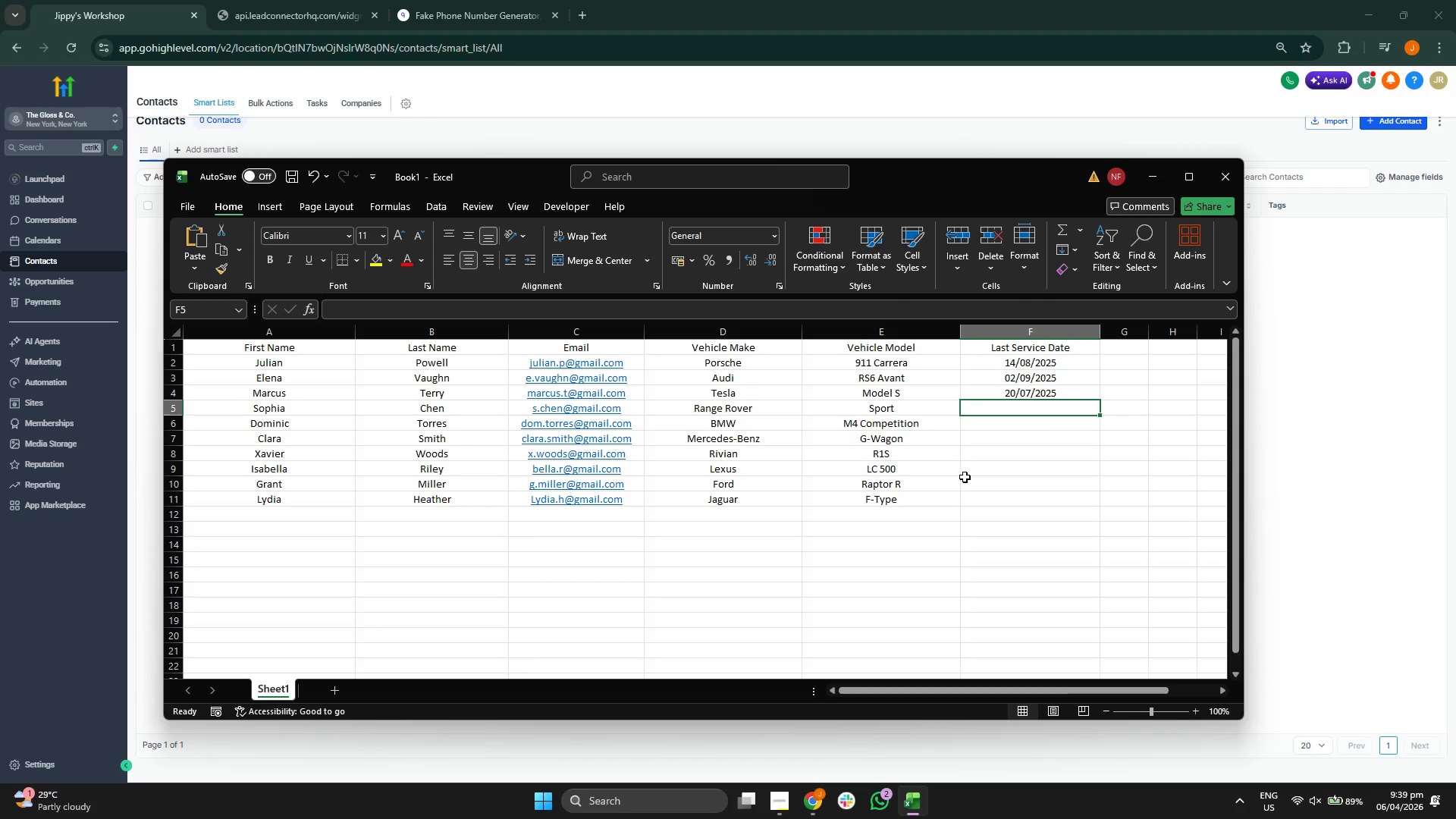 
type(20250)
key(Backspace)
type(-10-05)
 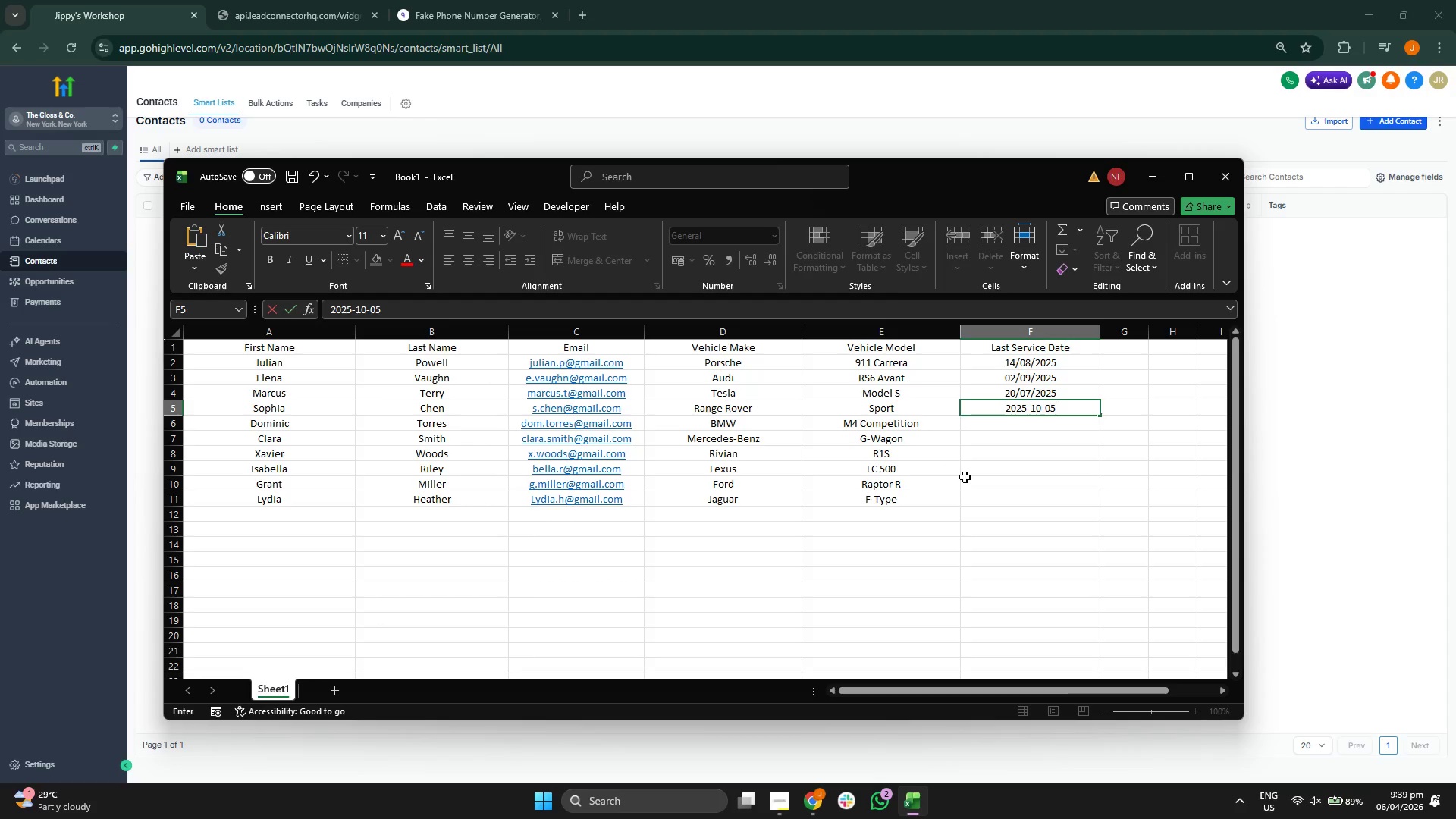 
key(Enter)
 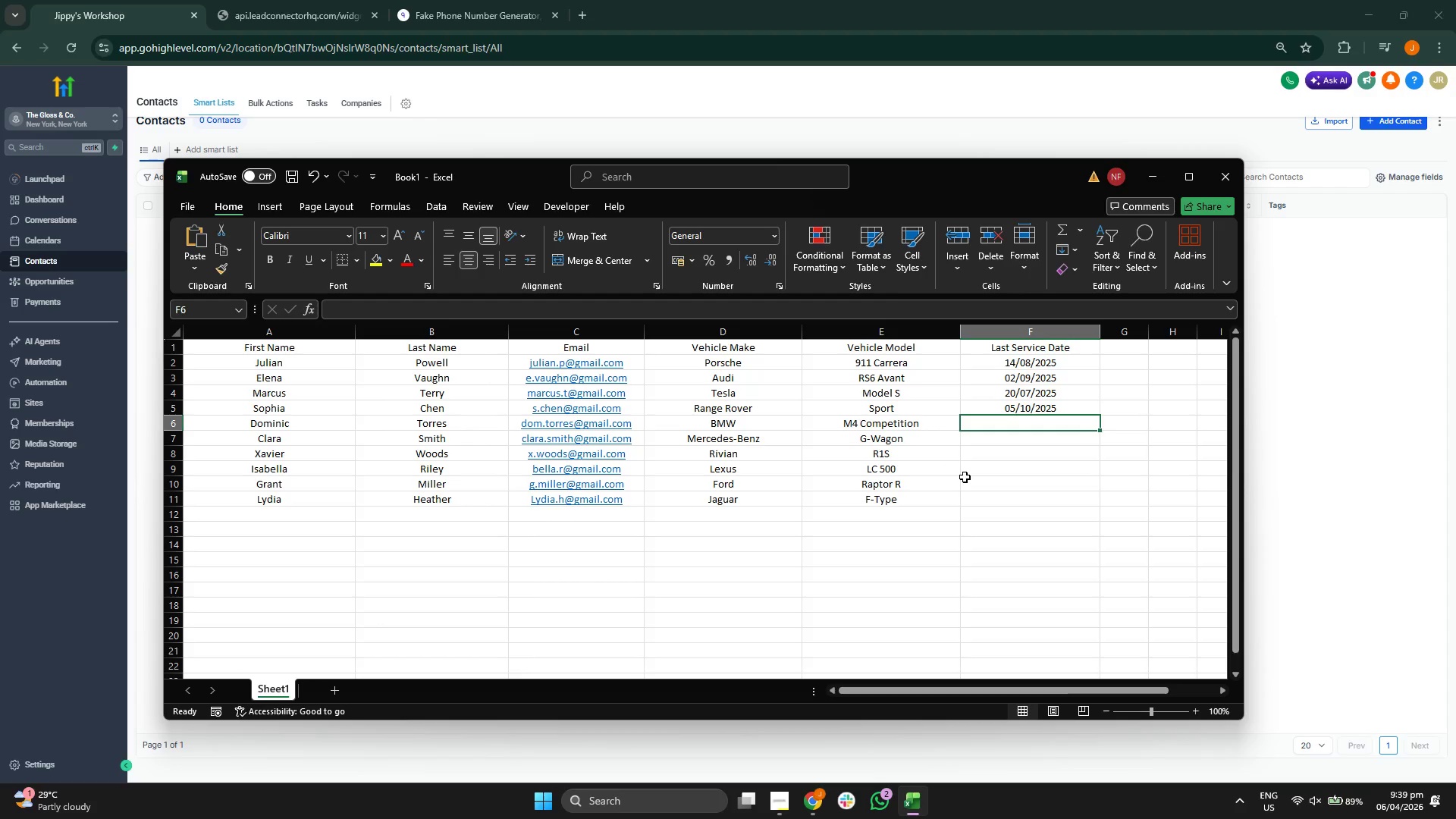 
type(2-5-)
key(Backspace)
key(Backspace)
key(Backspace)
key(Backspace)
type(025-)
 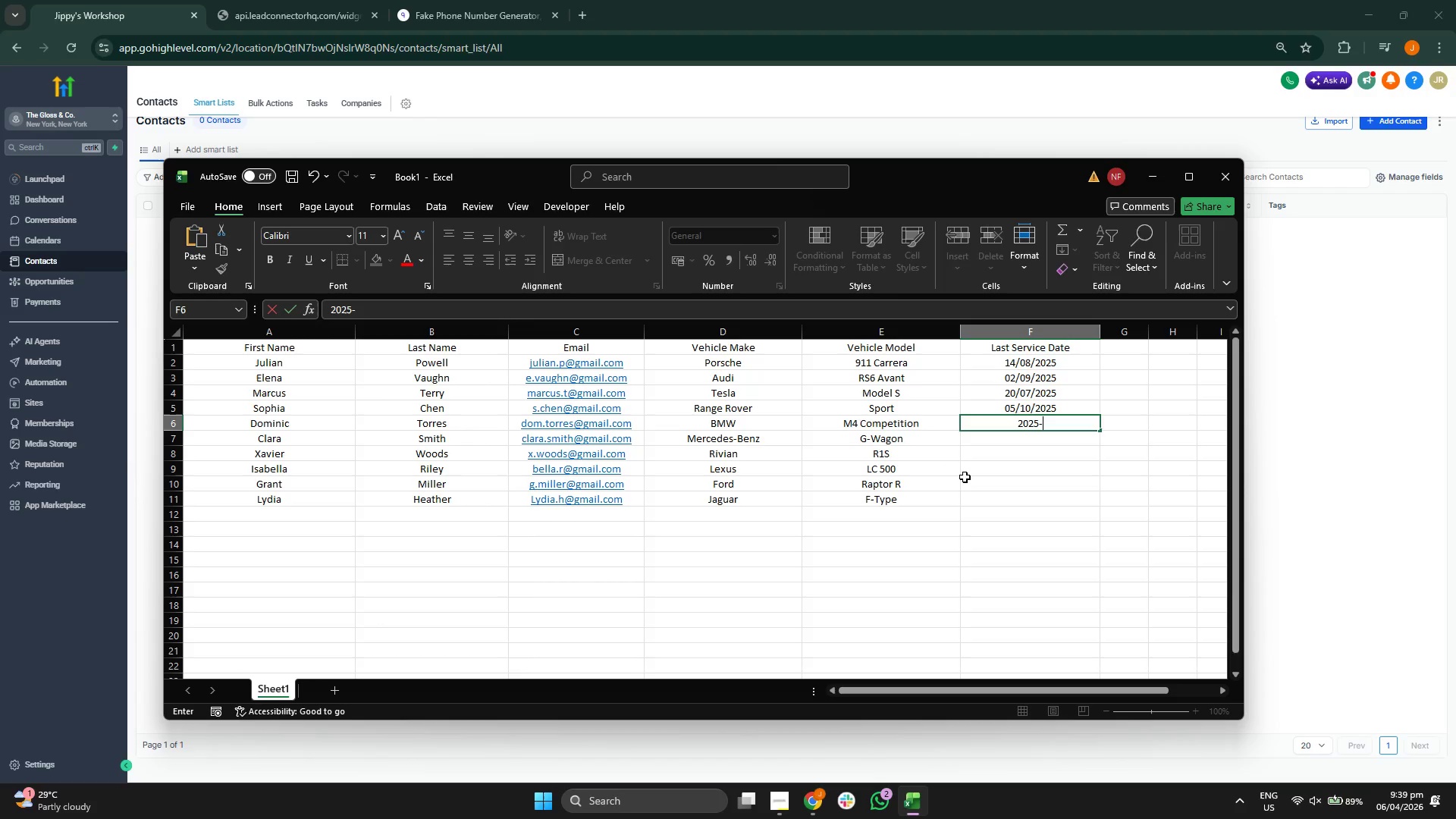 
scroll: coordinate [1049, 534], scroll_direction: up, amount: 2.0
 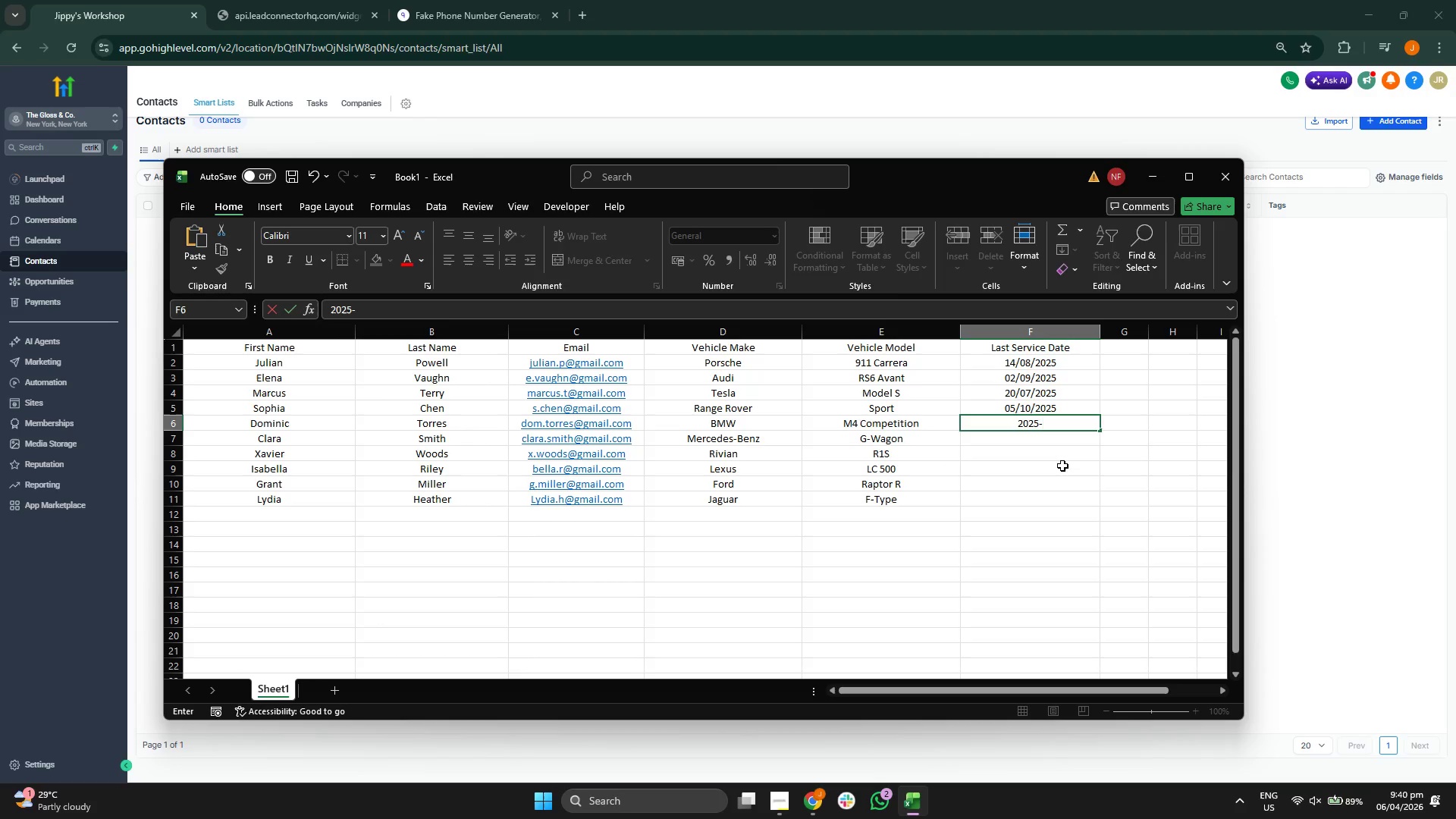 
wait(5.25)
 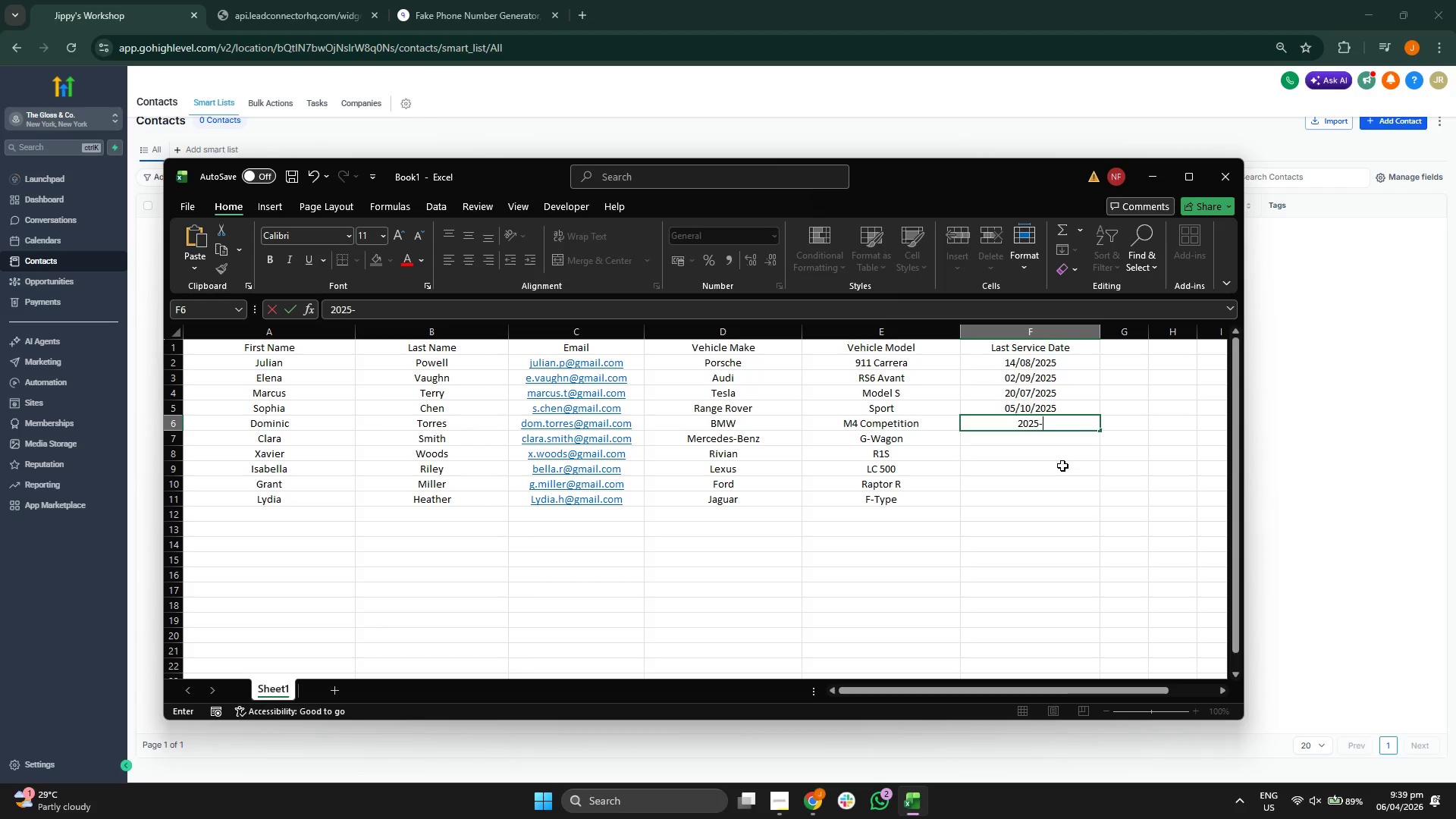 
type(08-30)
 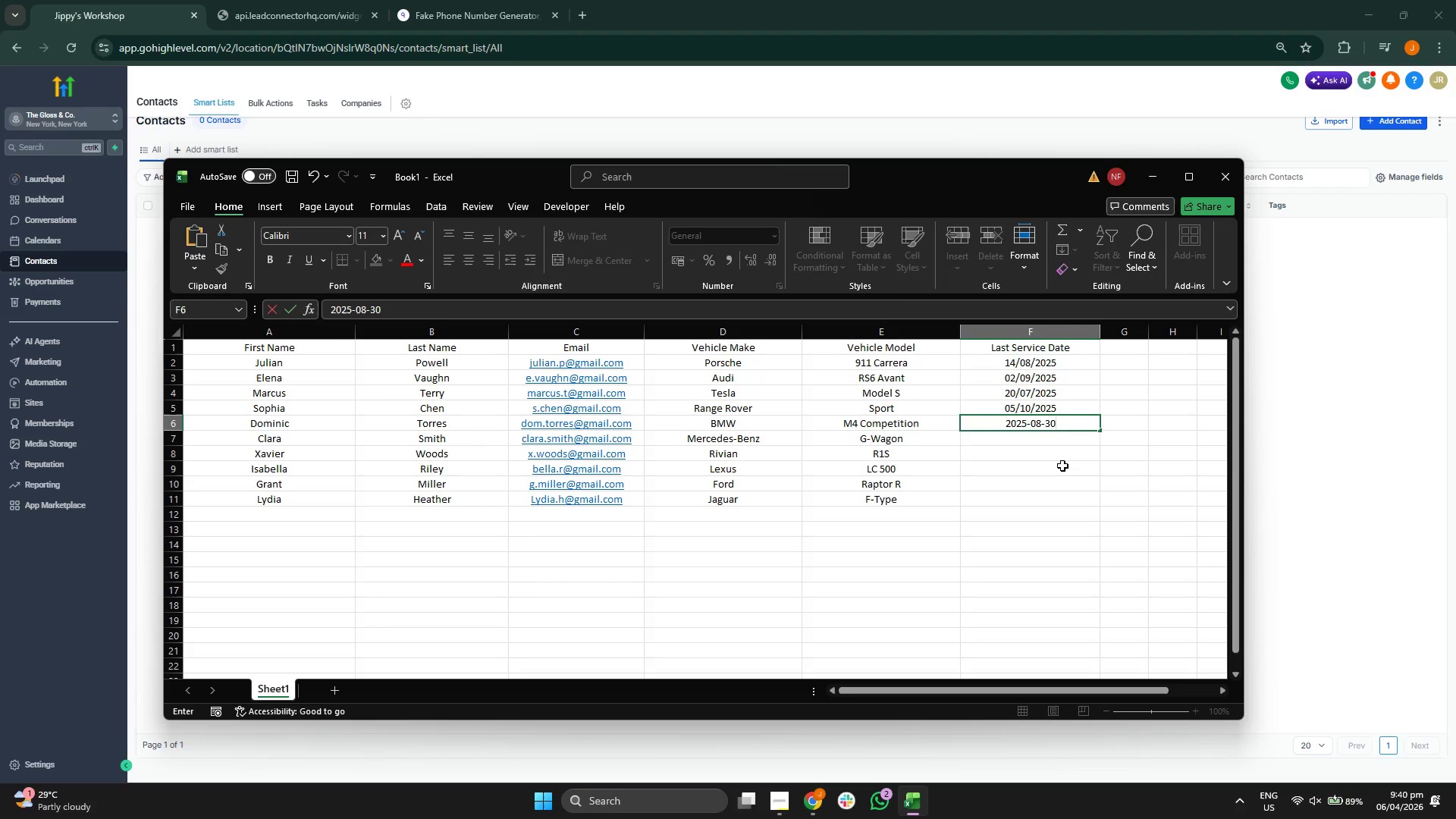 
left_click([1062, 466])
 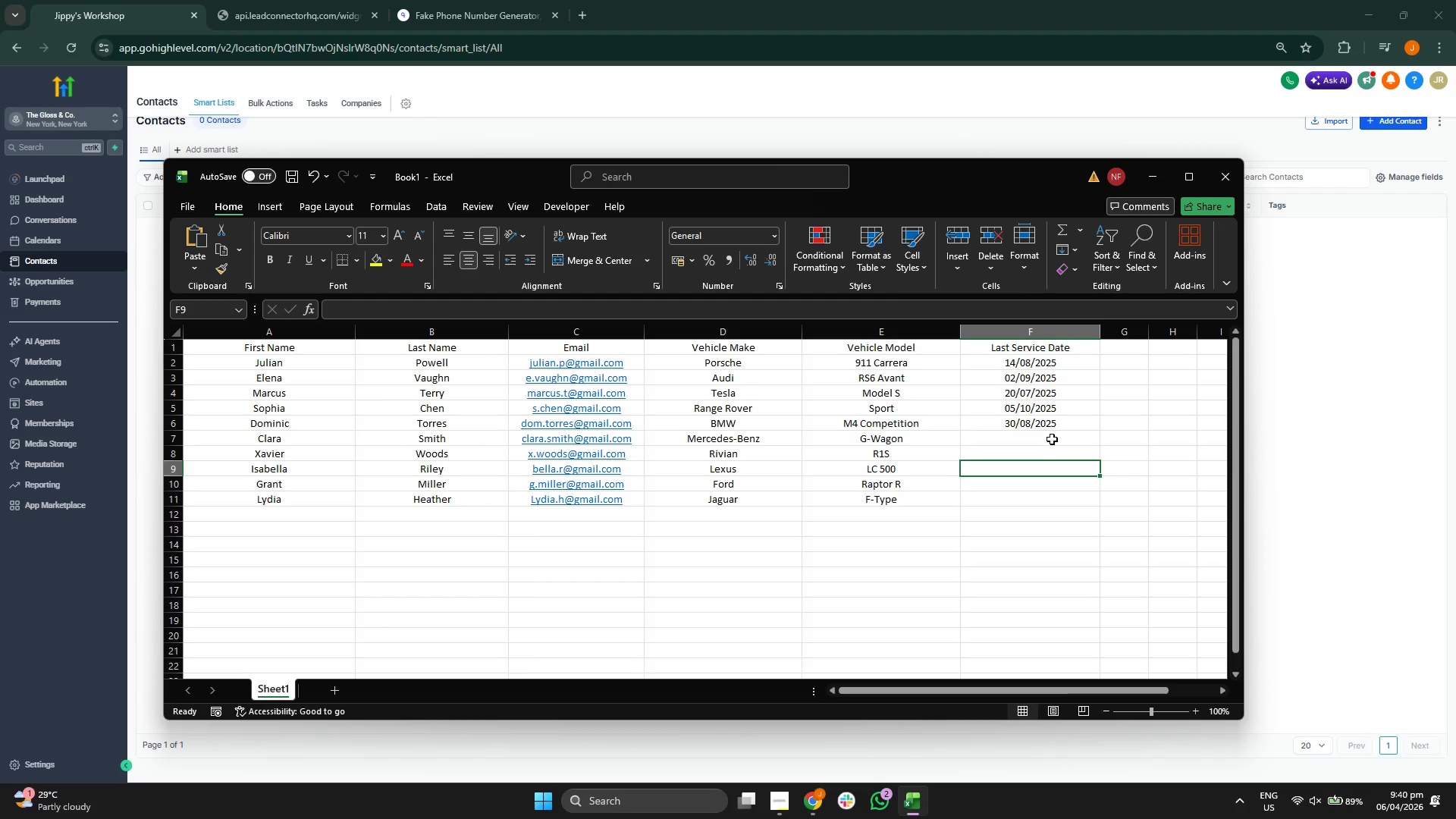 
left_click([1052, 438])
 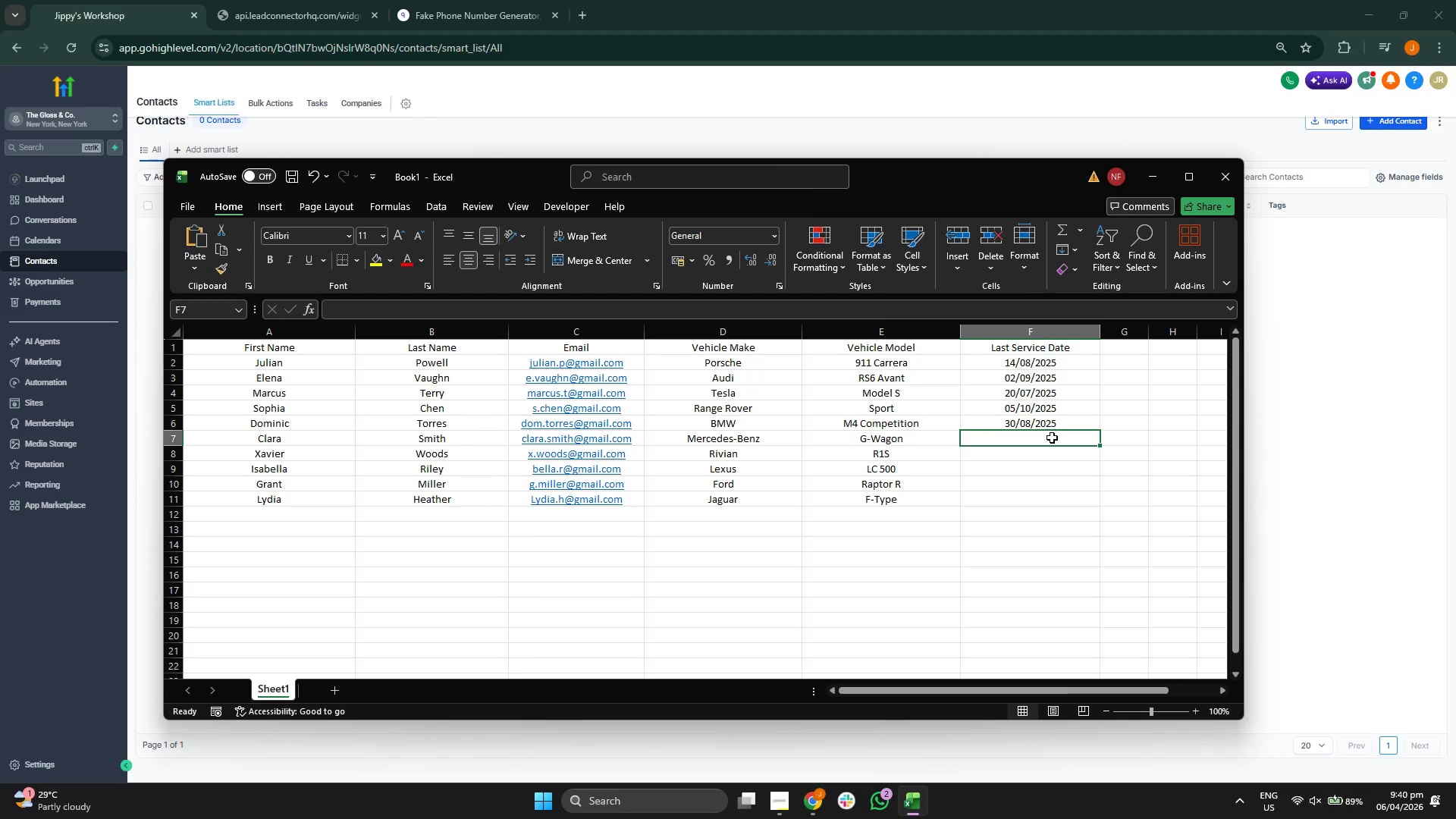 
type(2025-09-12)
 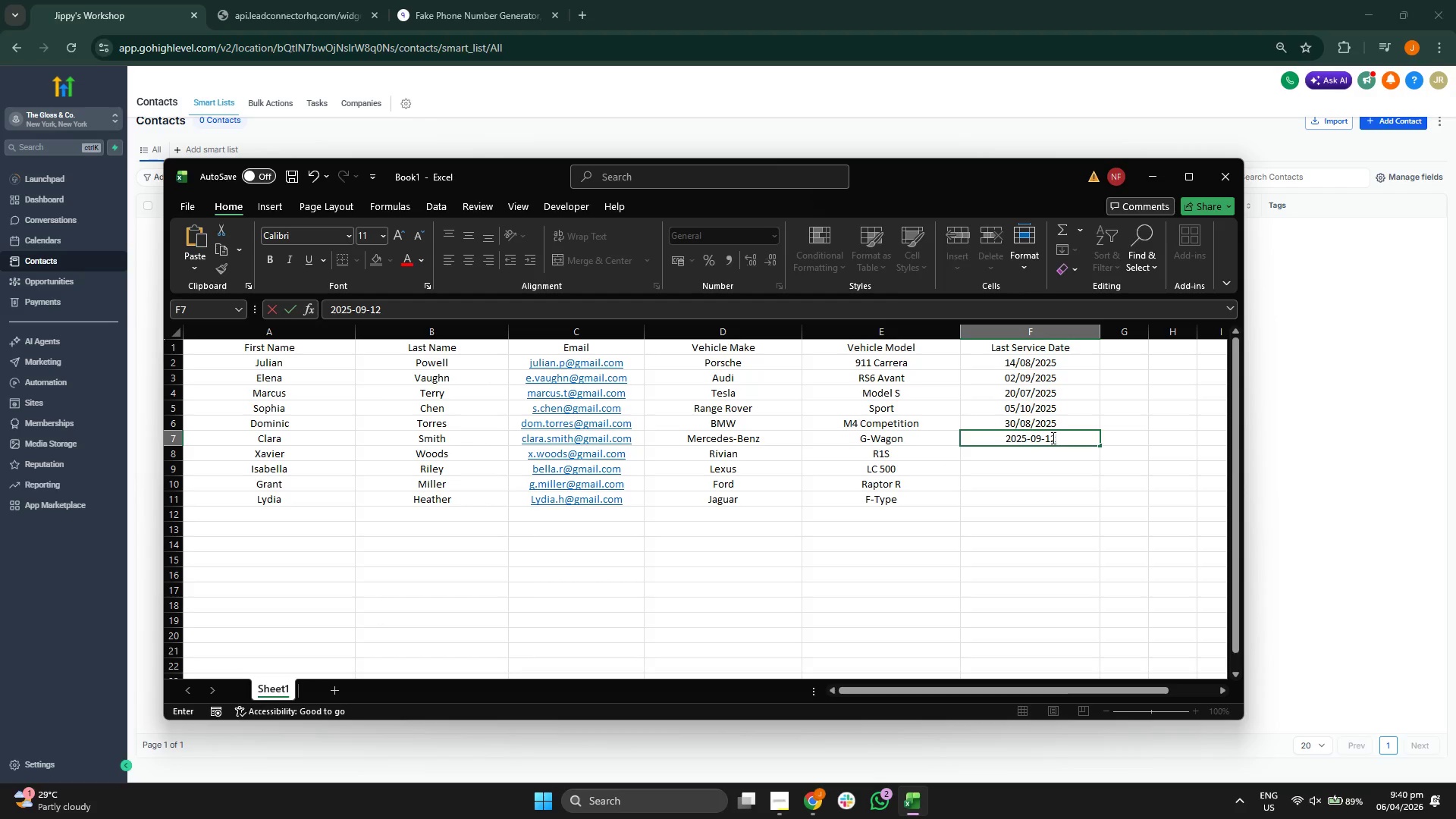 
key(Enter)
 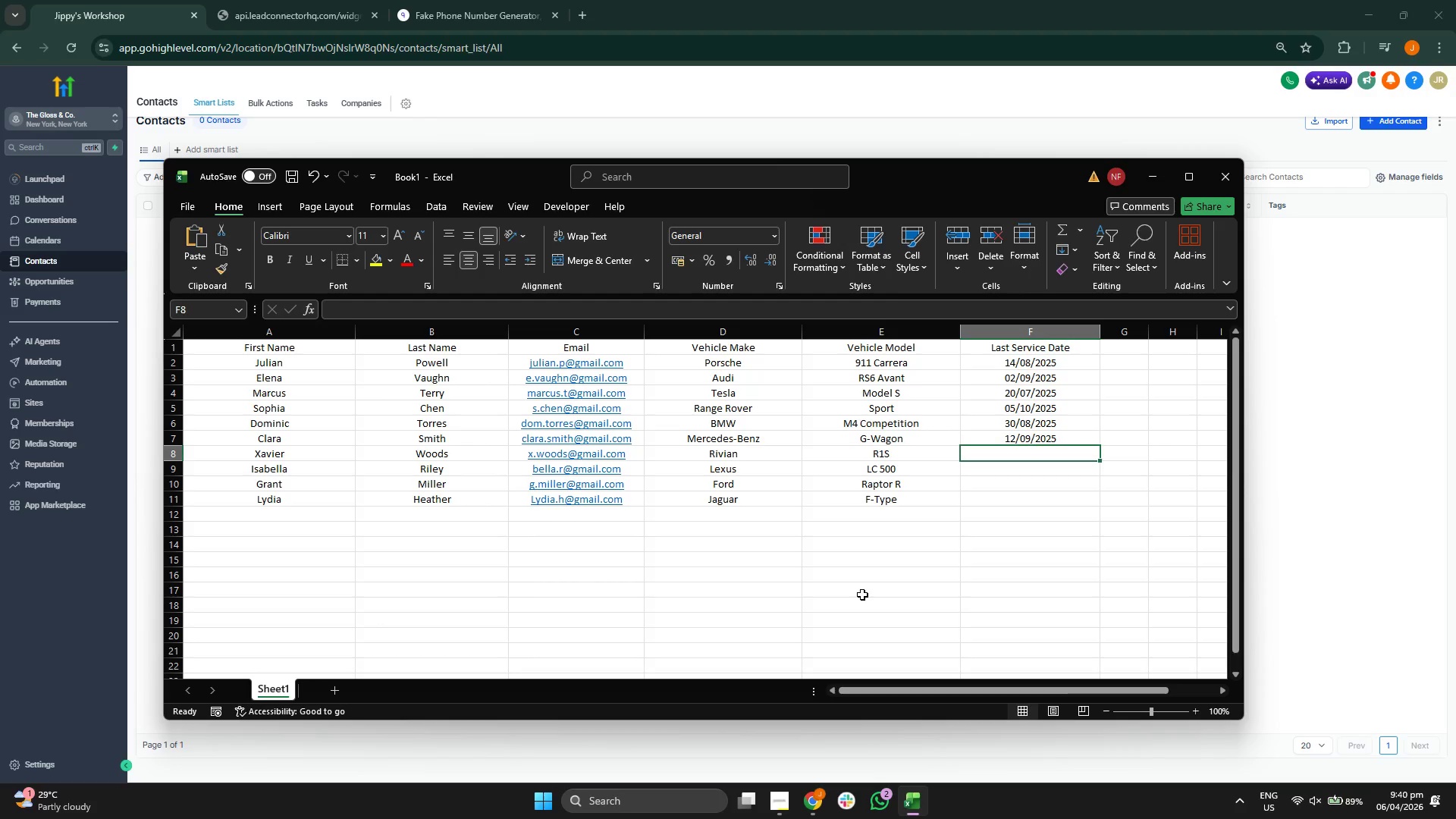 
type(2025-070)
key(Backspace)
type(-15)
 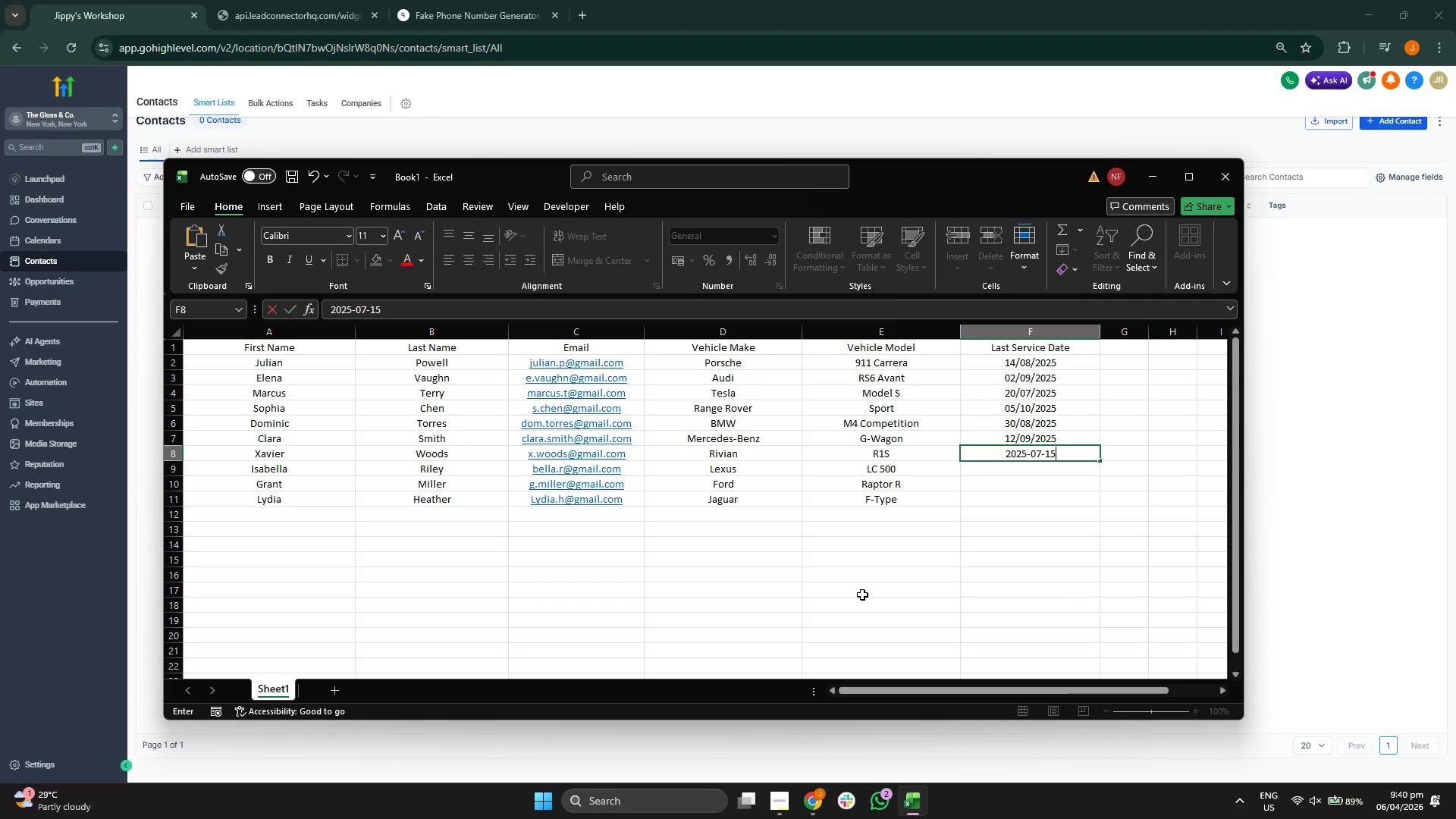 
key(Enter)
 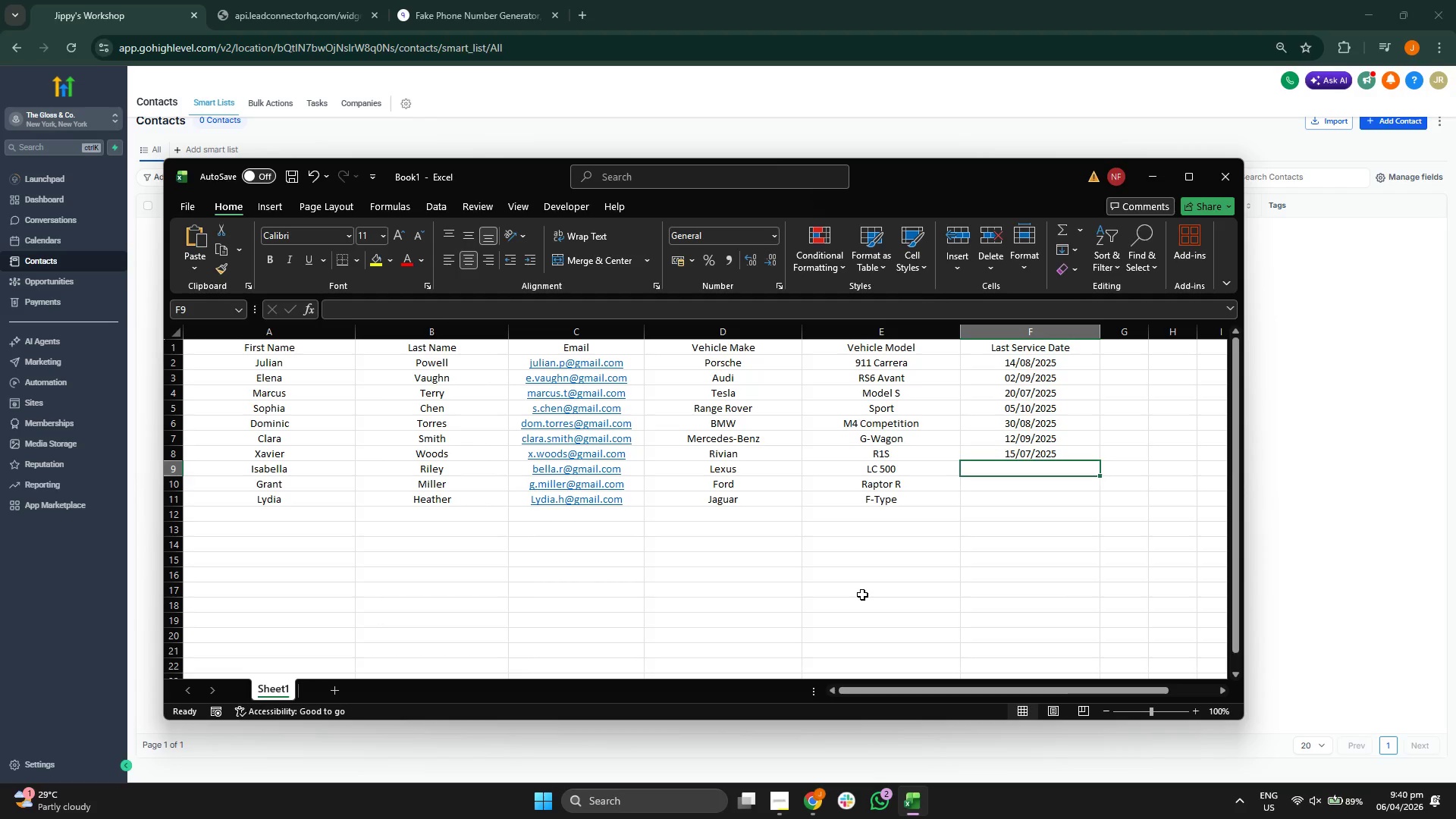 
type(2025-10-22)
 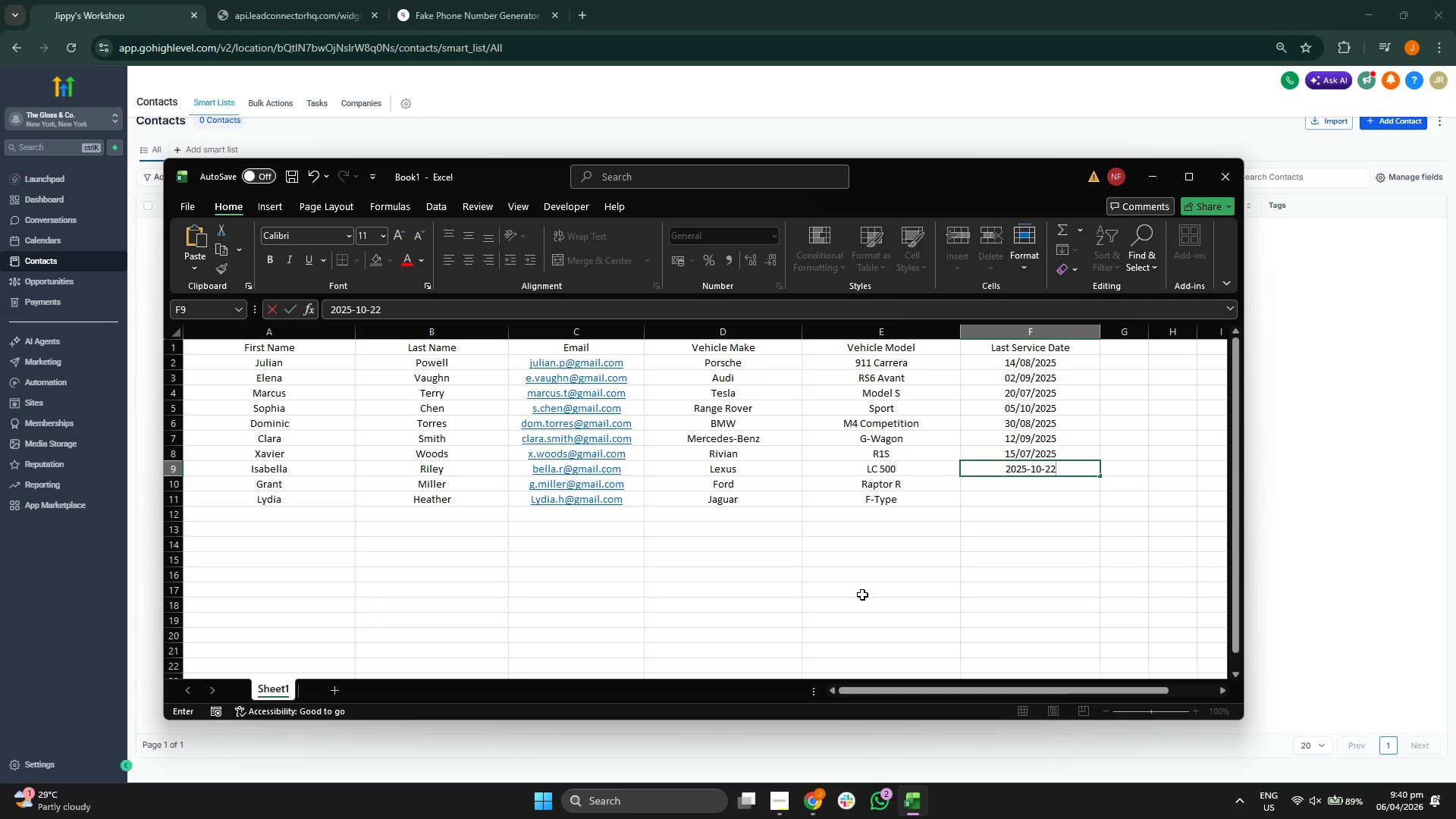 
key(Enter)
 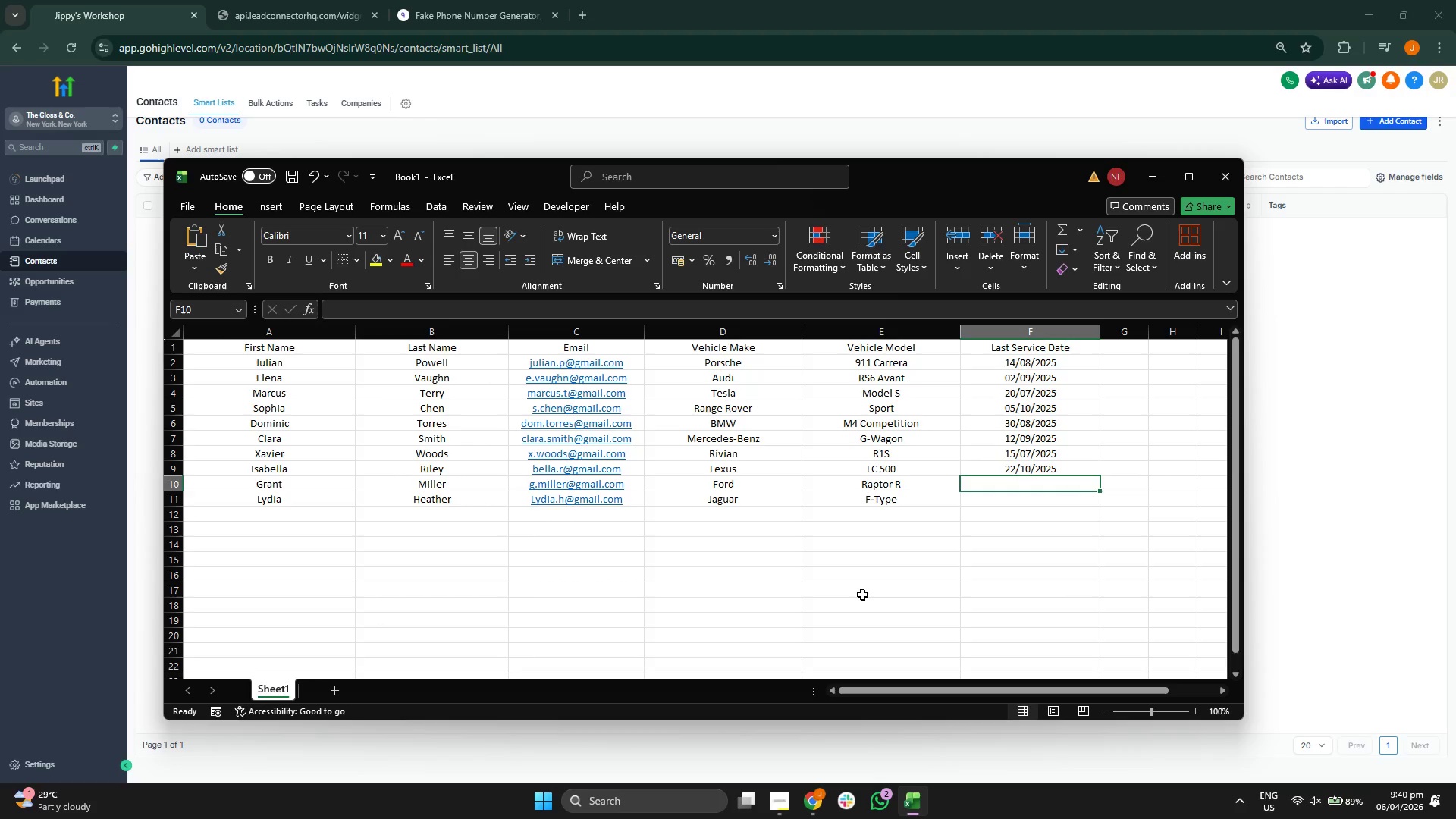 
type(2025--)
key(Backspace)
key(Backspace)
type(-08-05)
 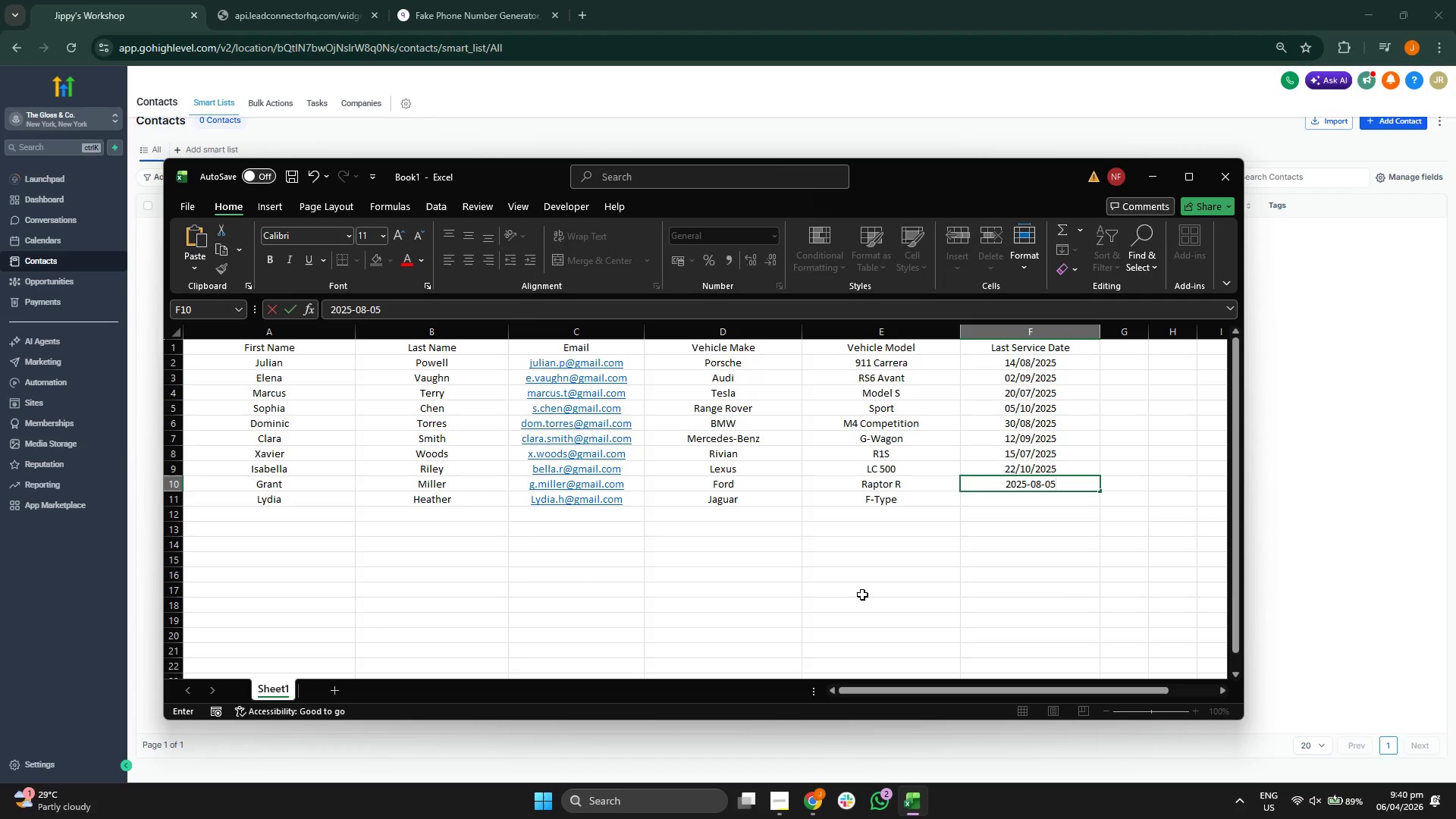 
key(Enter)
 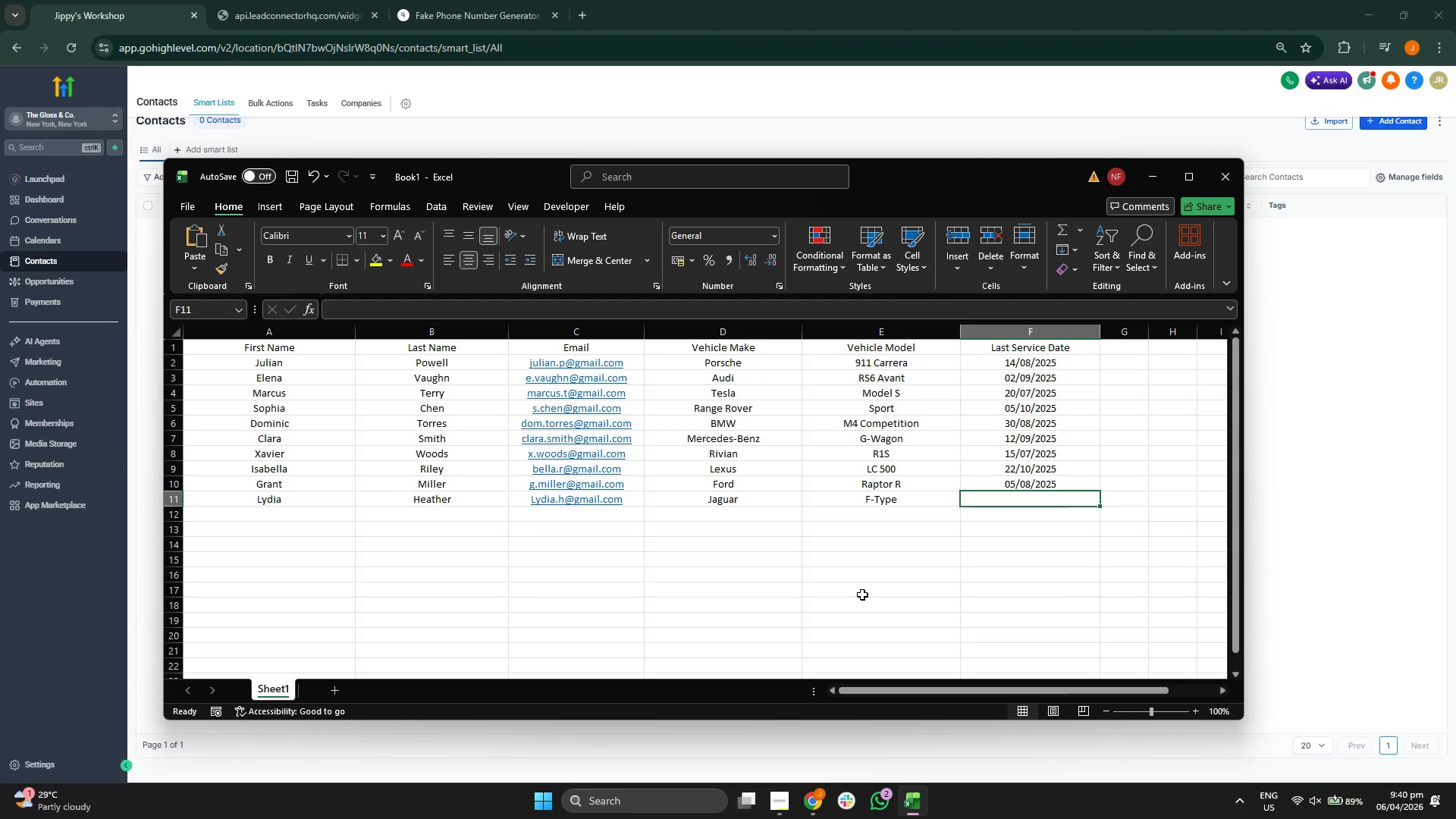 
type(2025-09-28)
 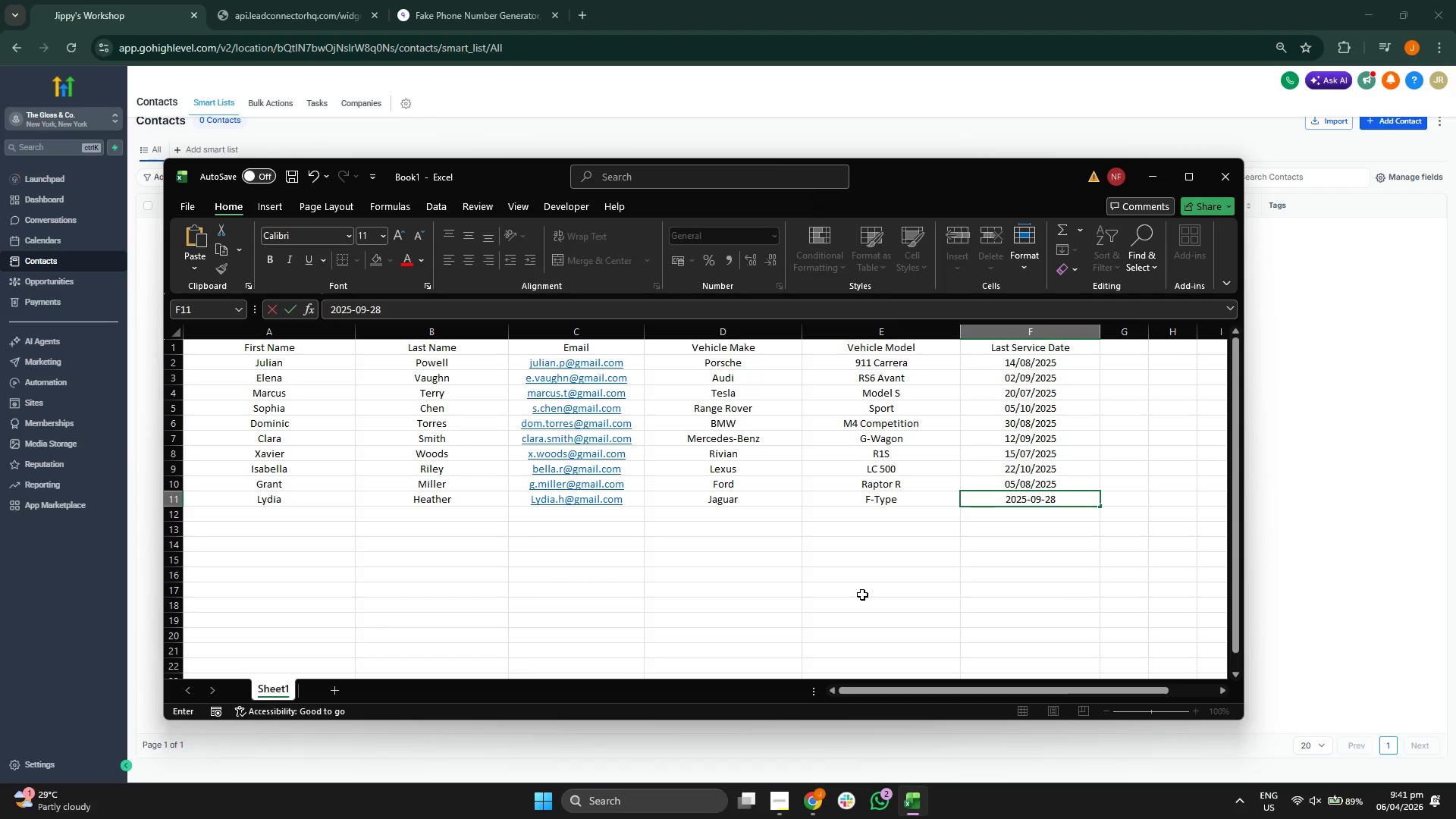 
left_click([810, 625])
 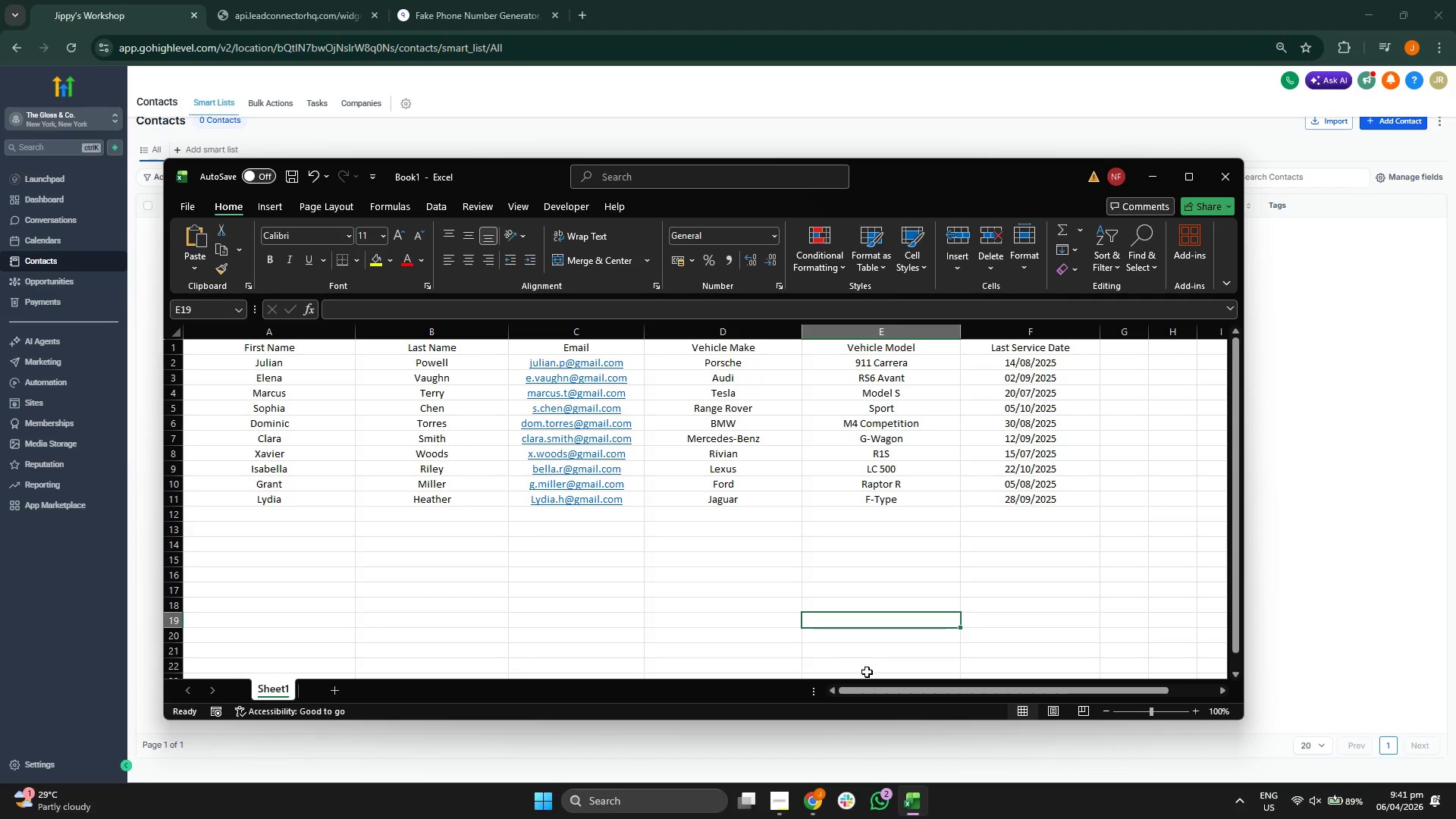 
left_click_drag(start_coordinate=[874, 690], to_coordinate=[784, 664])
 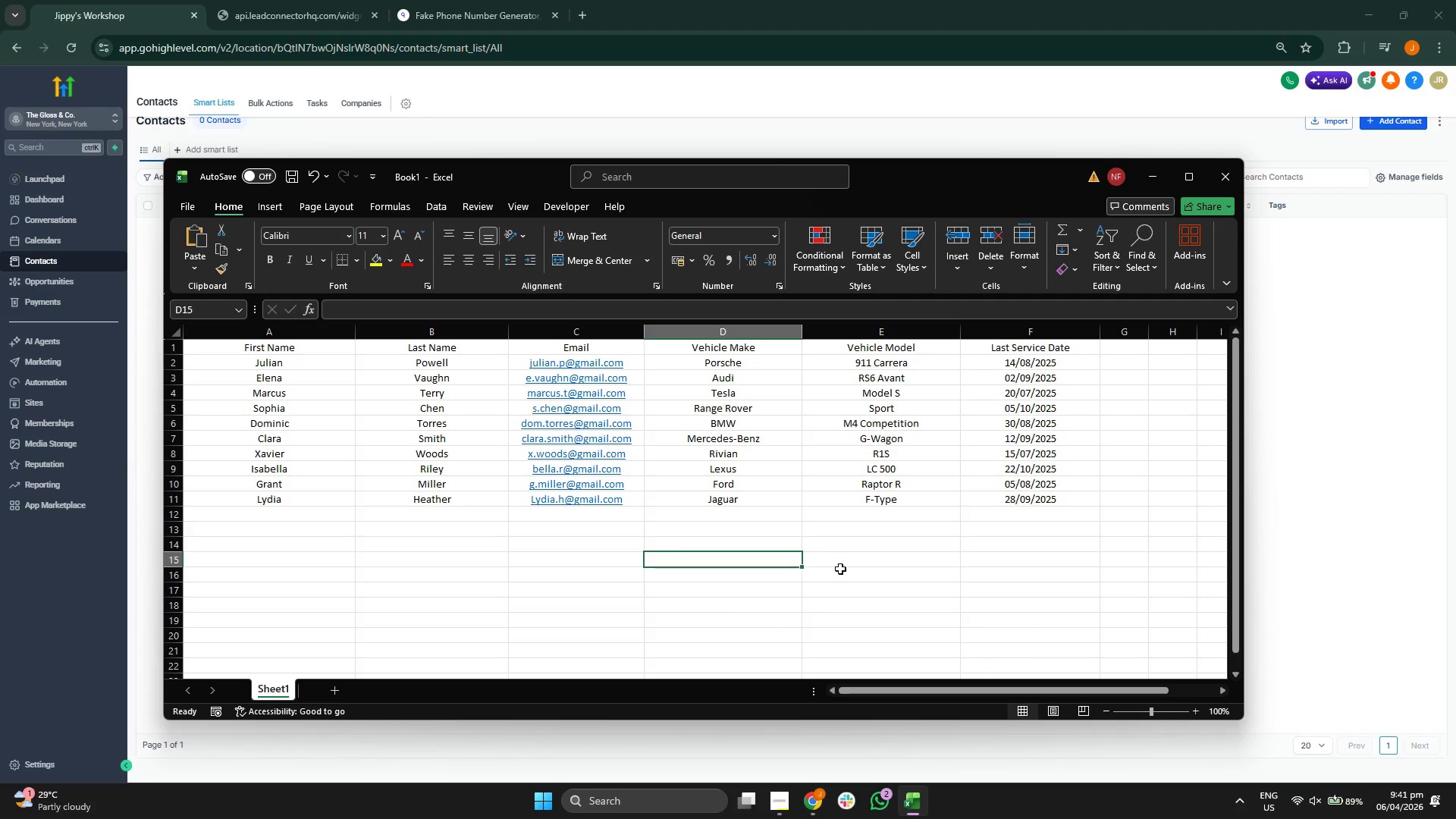 
double_click([991, 581])
 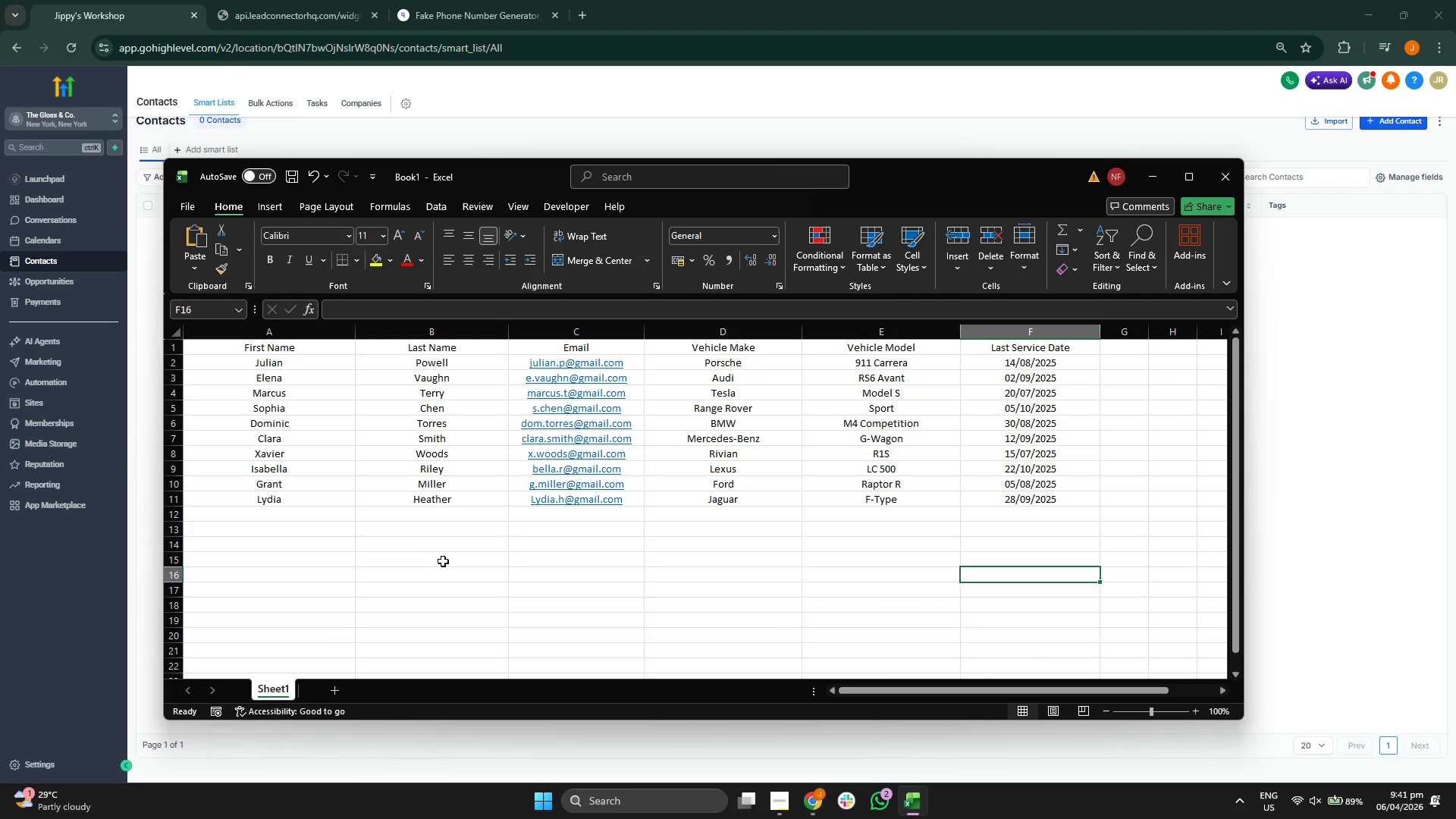 
triple_click([443, 561])
 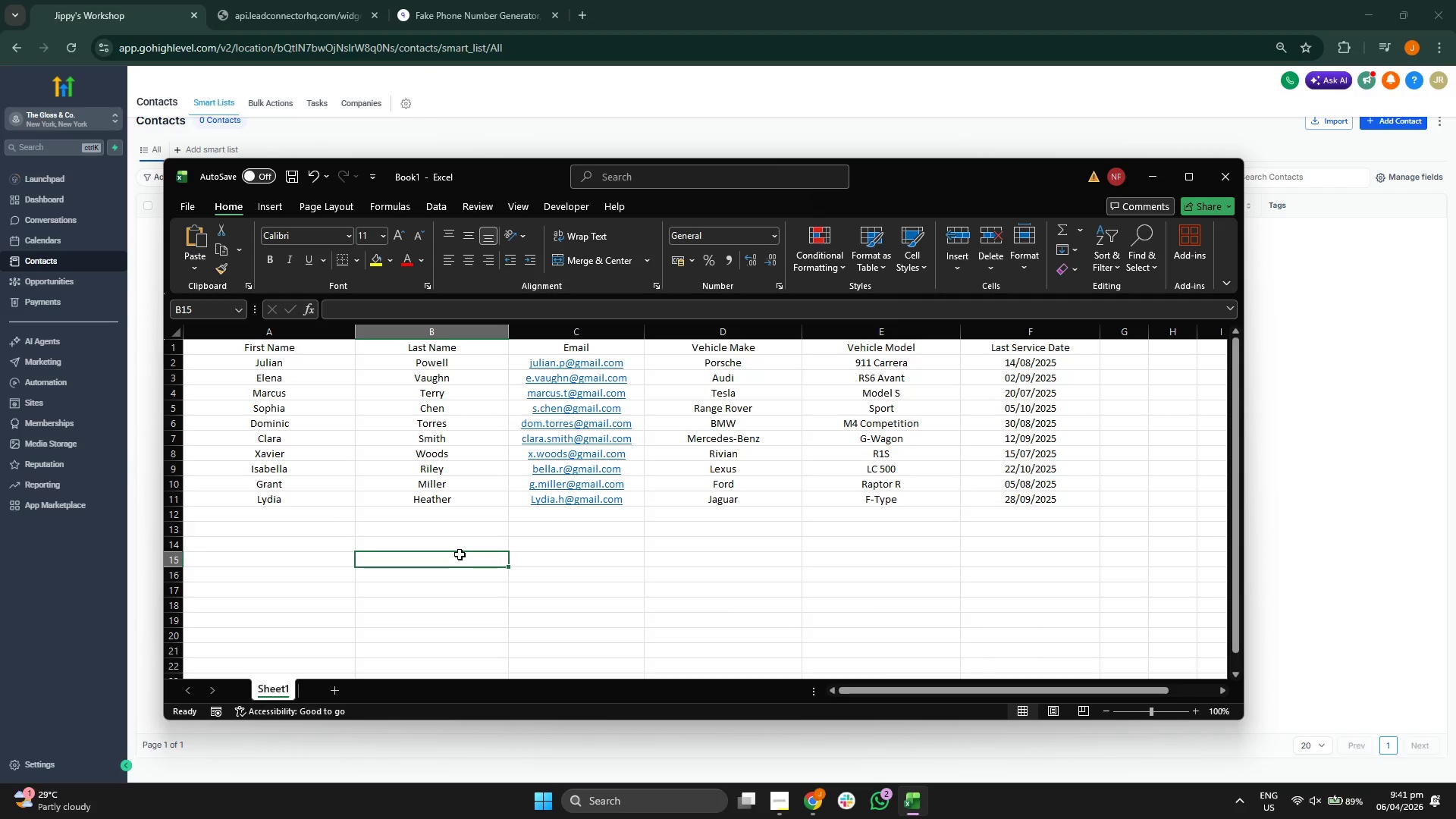 
left_click([460, 554])
 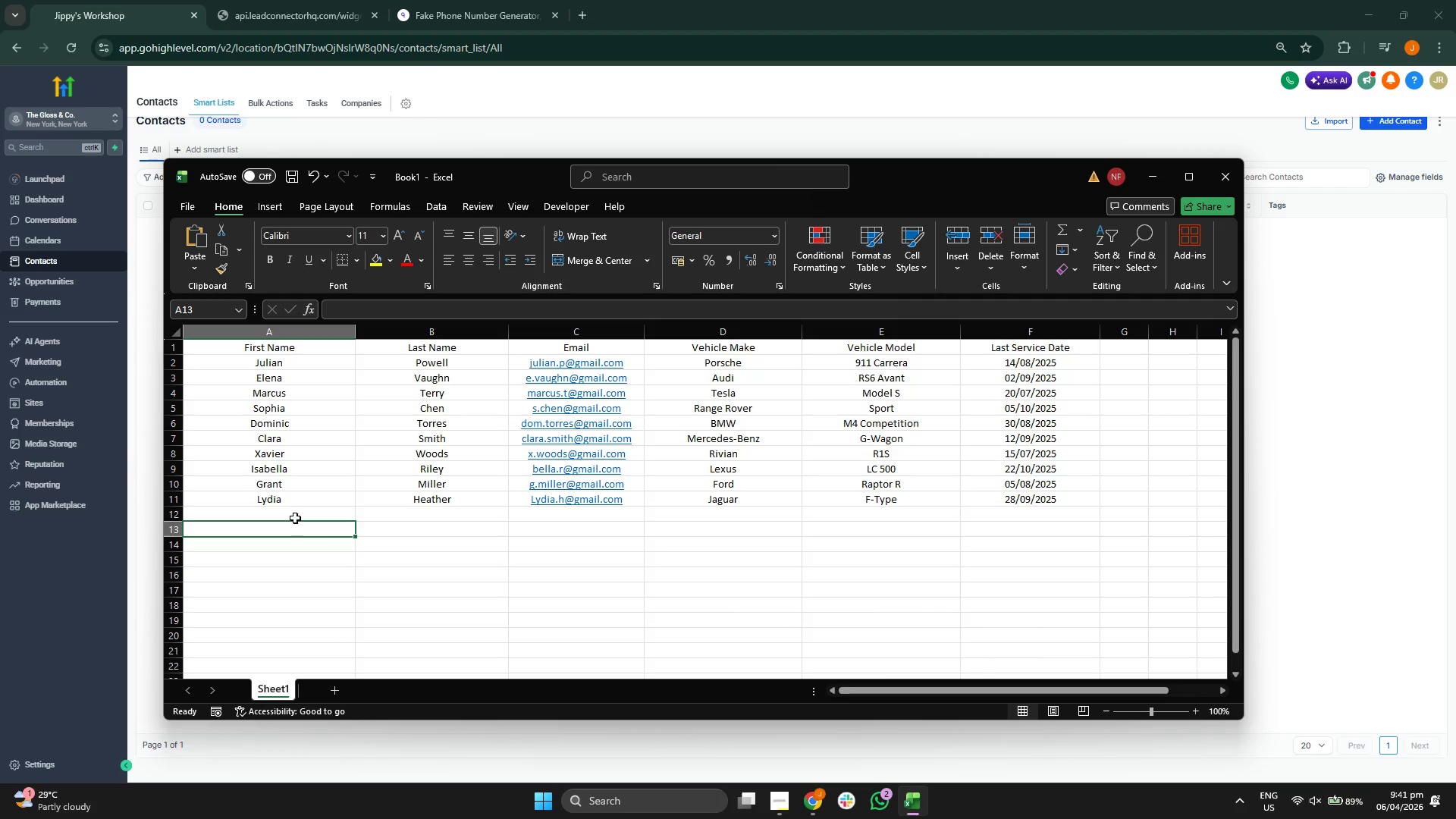 
left_click([418, 538])
 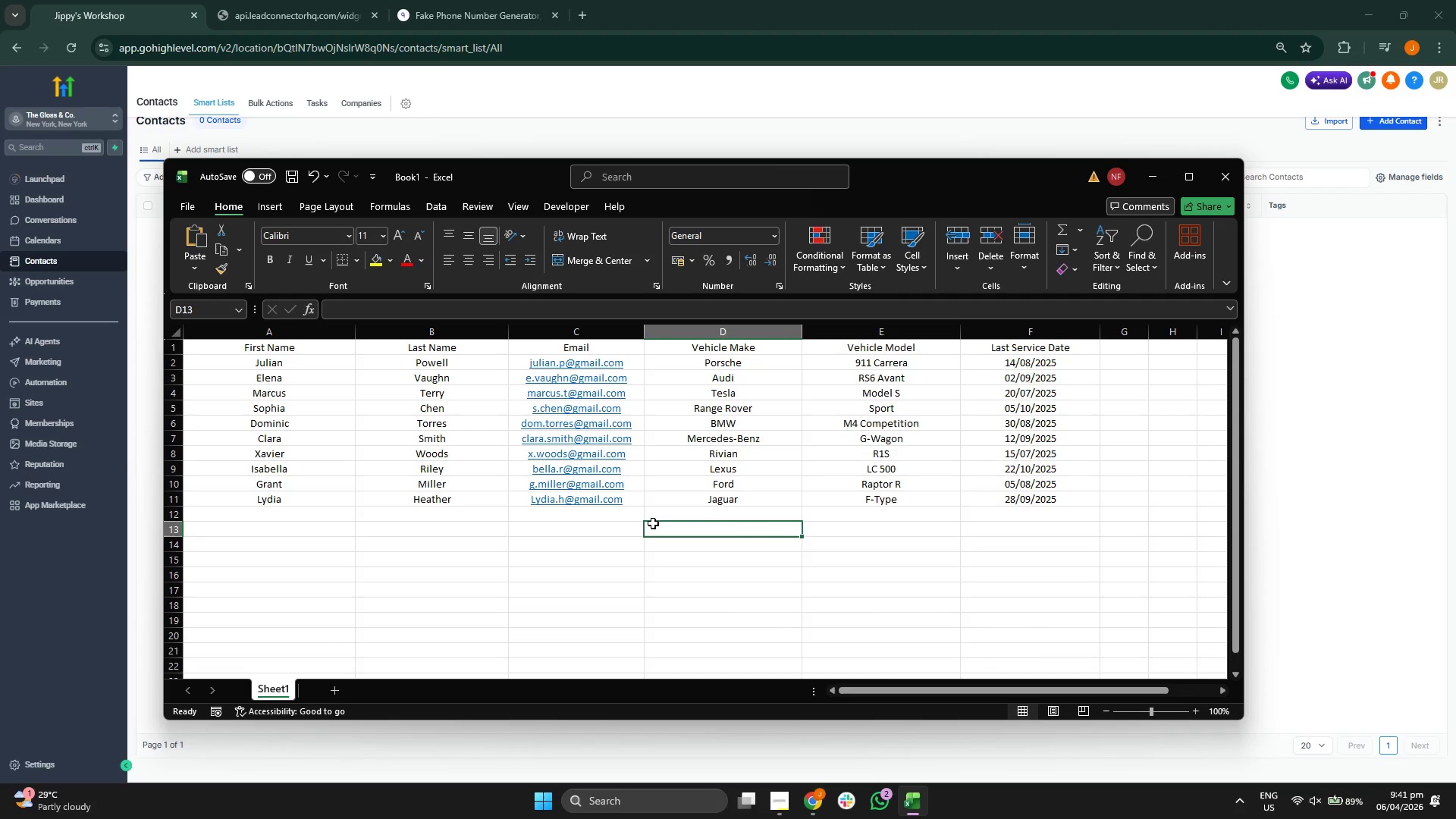 
triple_click([450, 511])
 